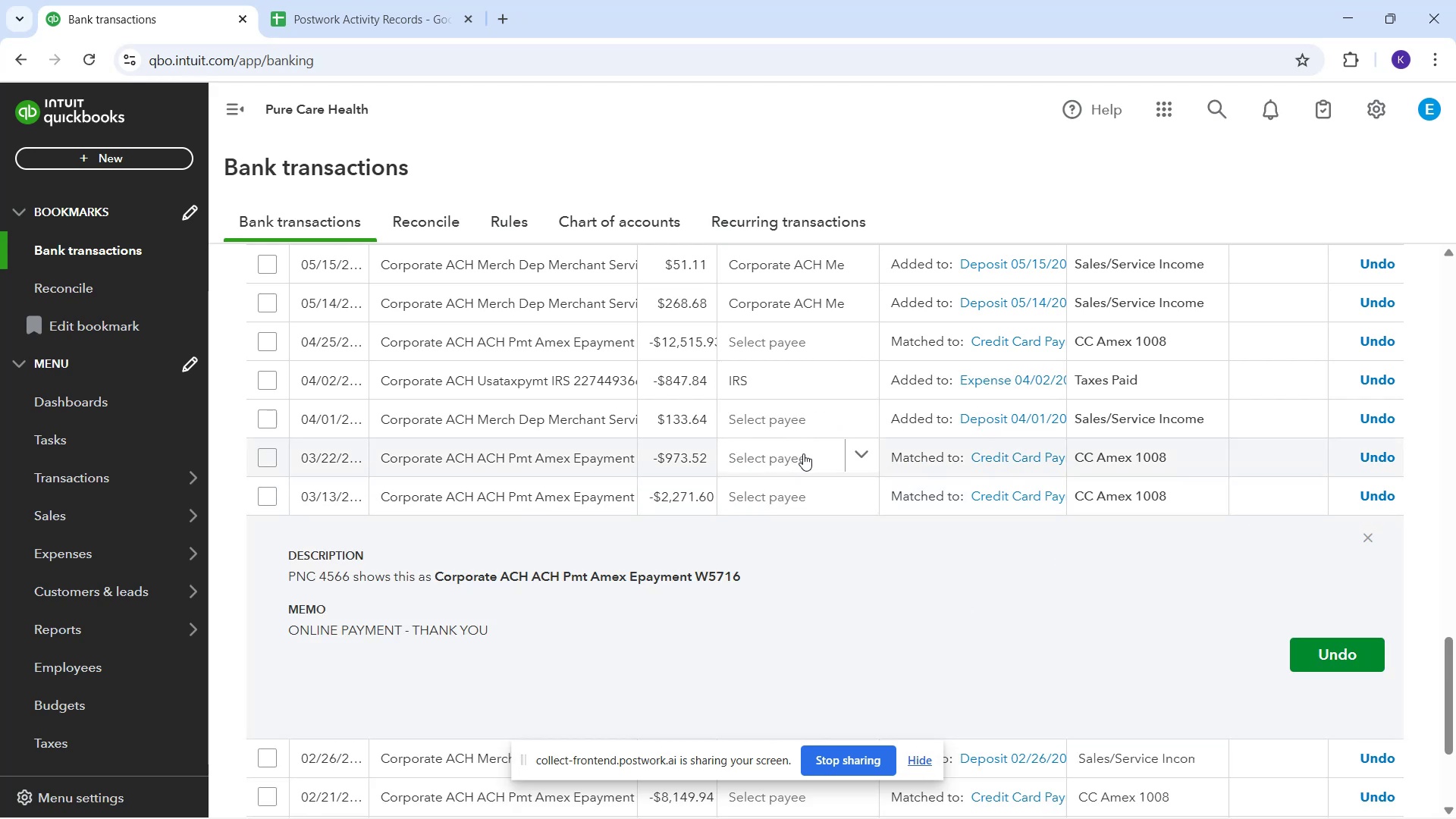 
scroll: coordinate [844, 638], scroll_direction: down, amount: 11.0
 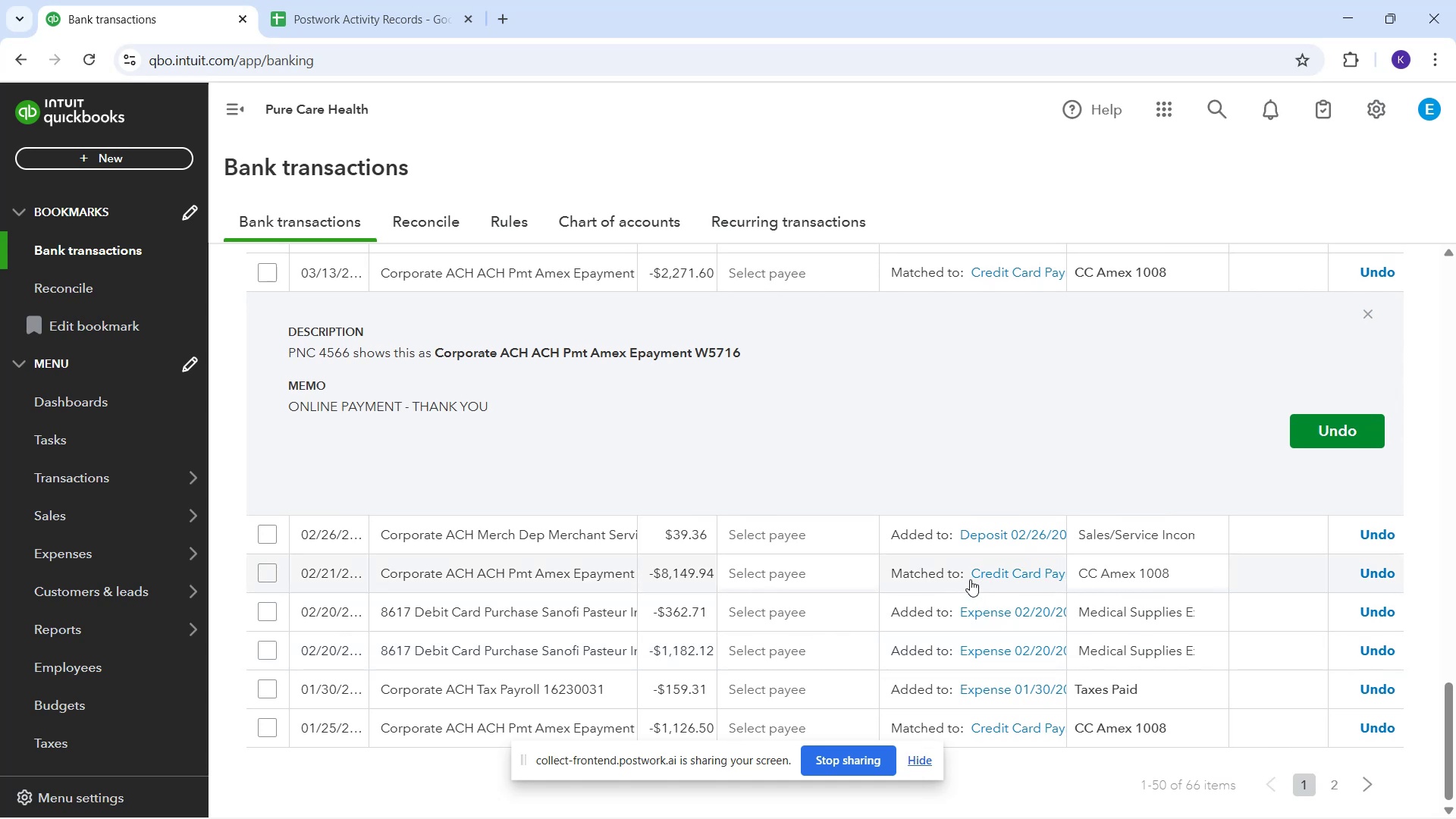 
wait(5.83)
 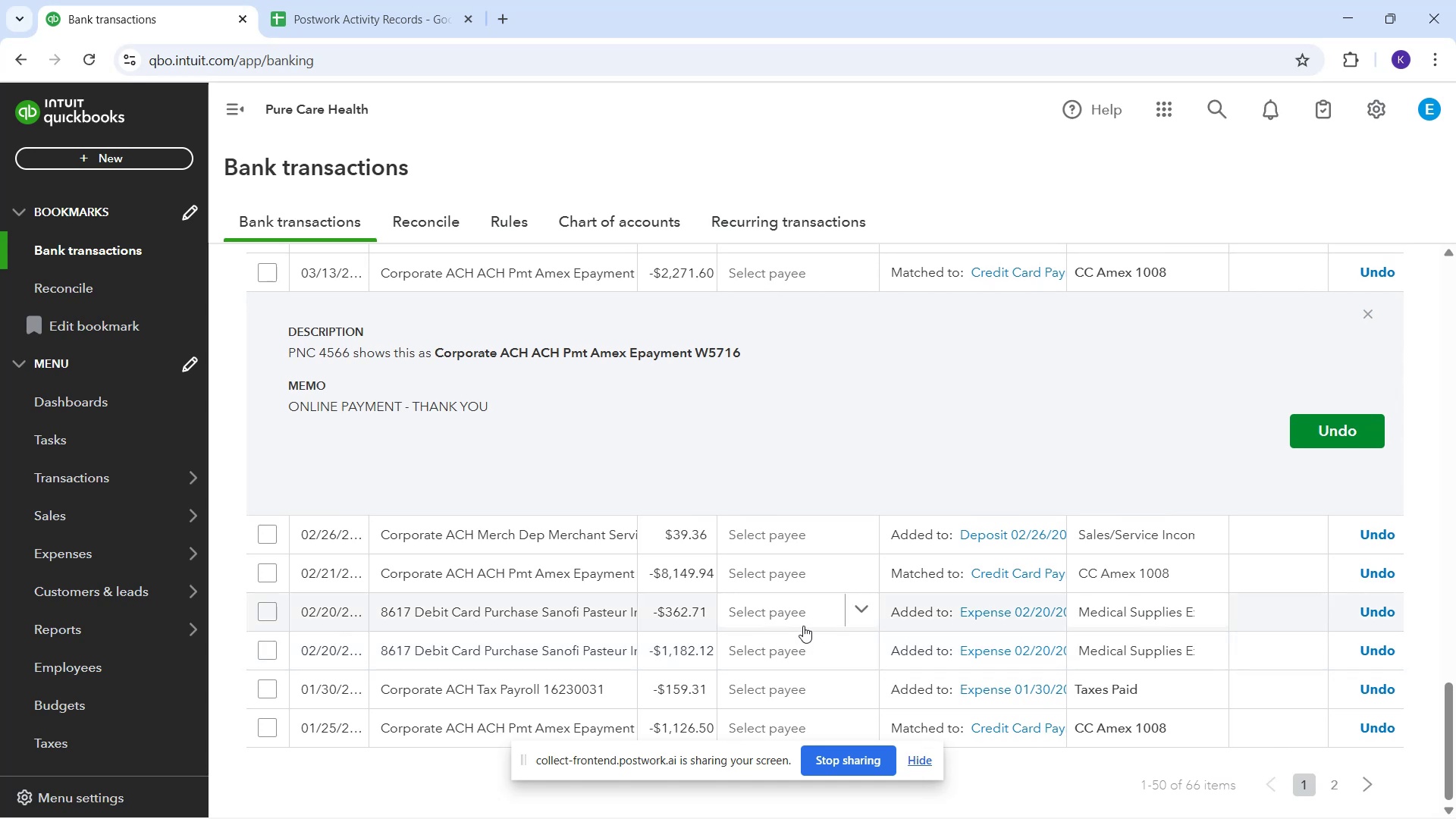 
scroll: coordinate [849, 532], scroll_direction: up, amount: 4.0
 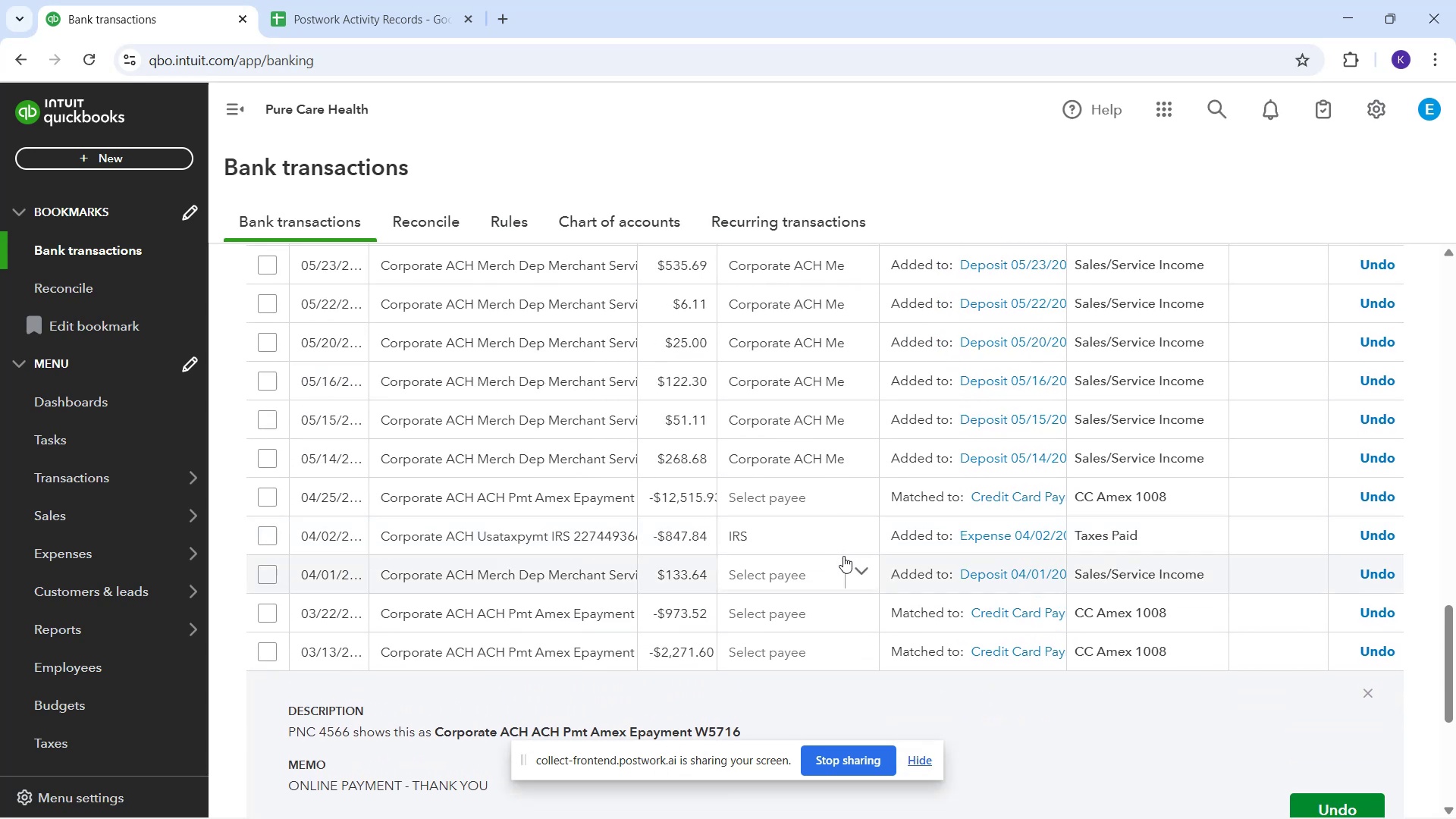 
mouse_move([827, 584])
 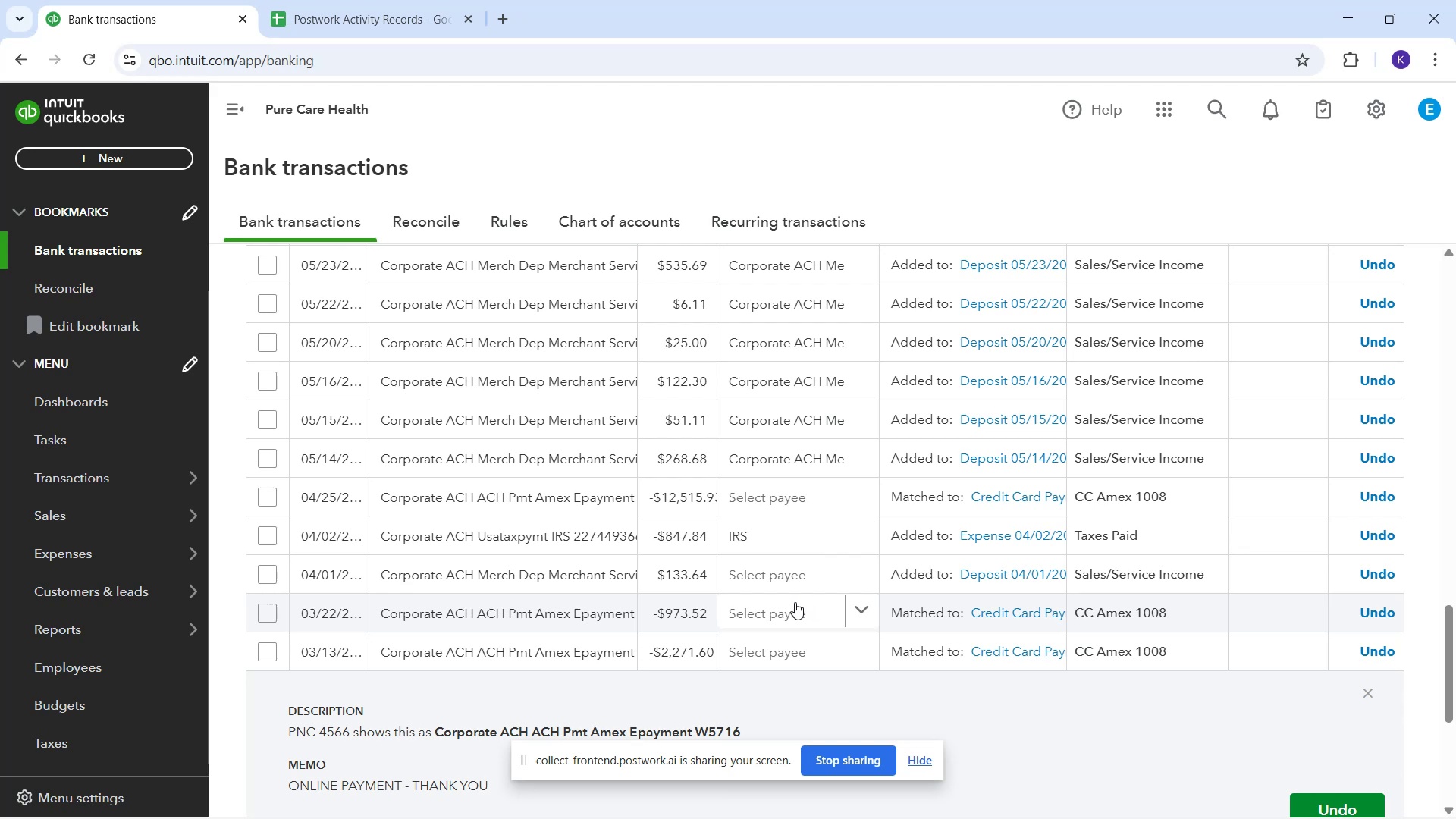 
mouse_move([771, 574])
 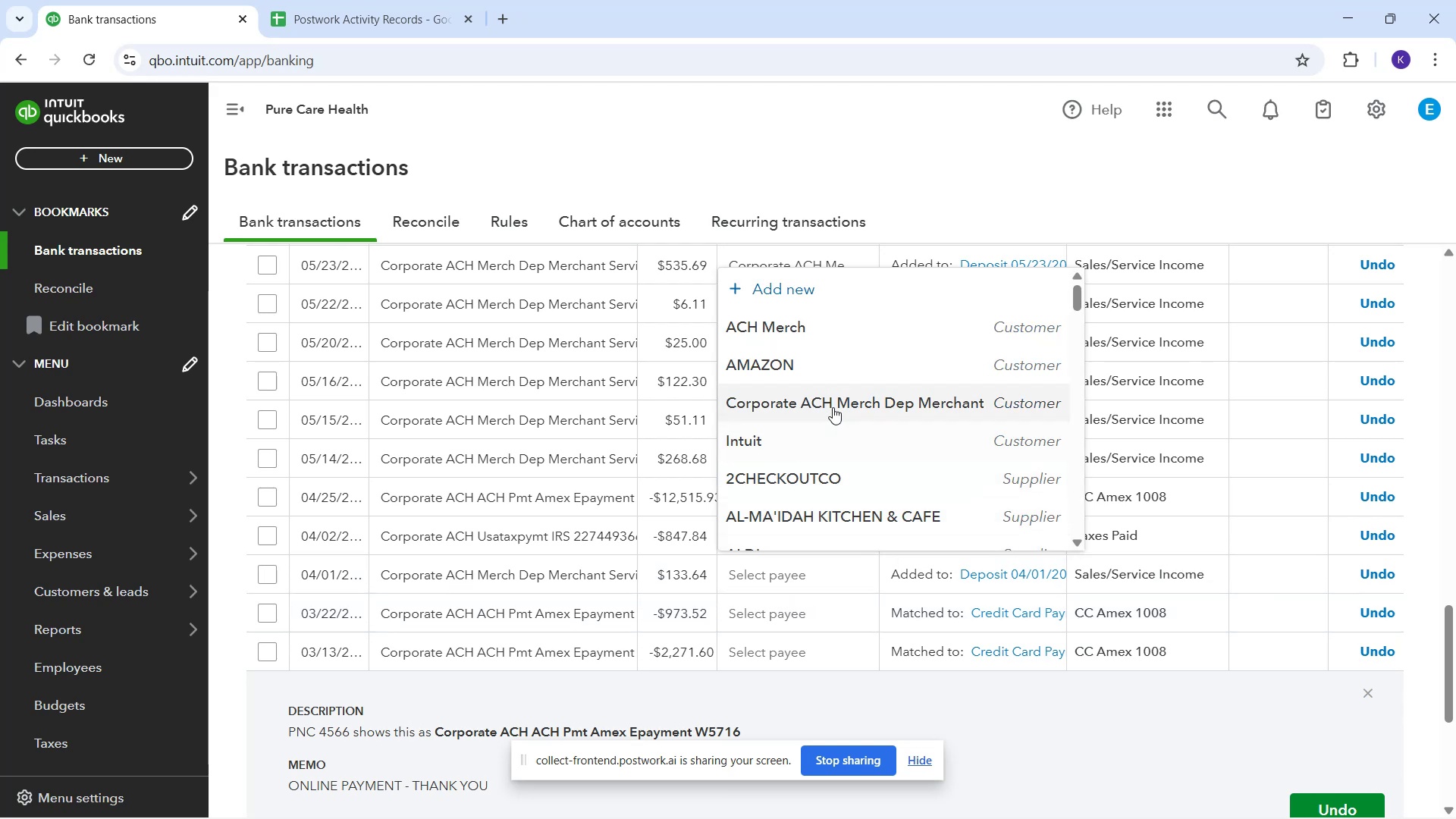 
left_click([833, 407])
 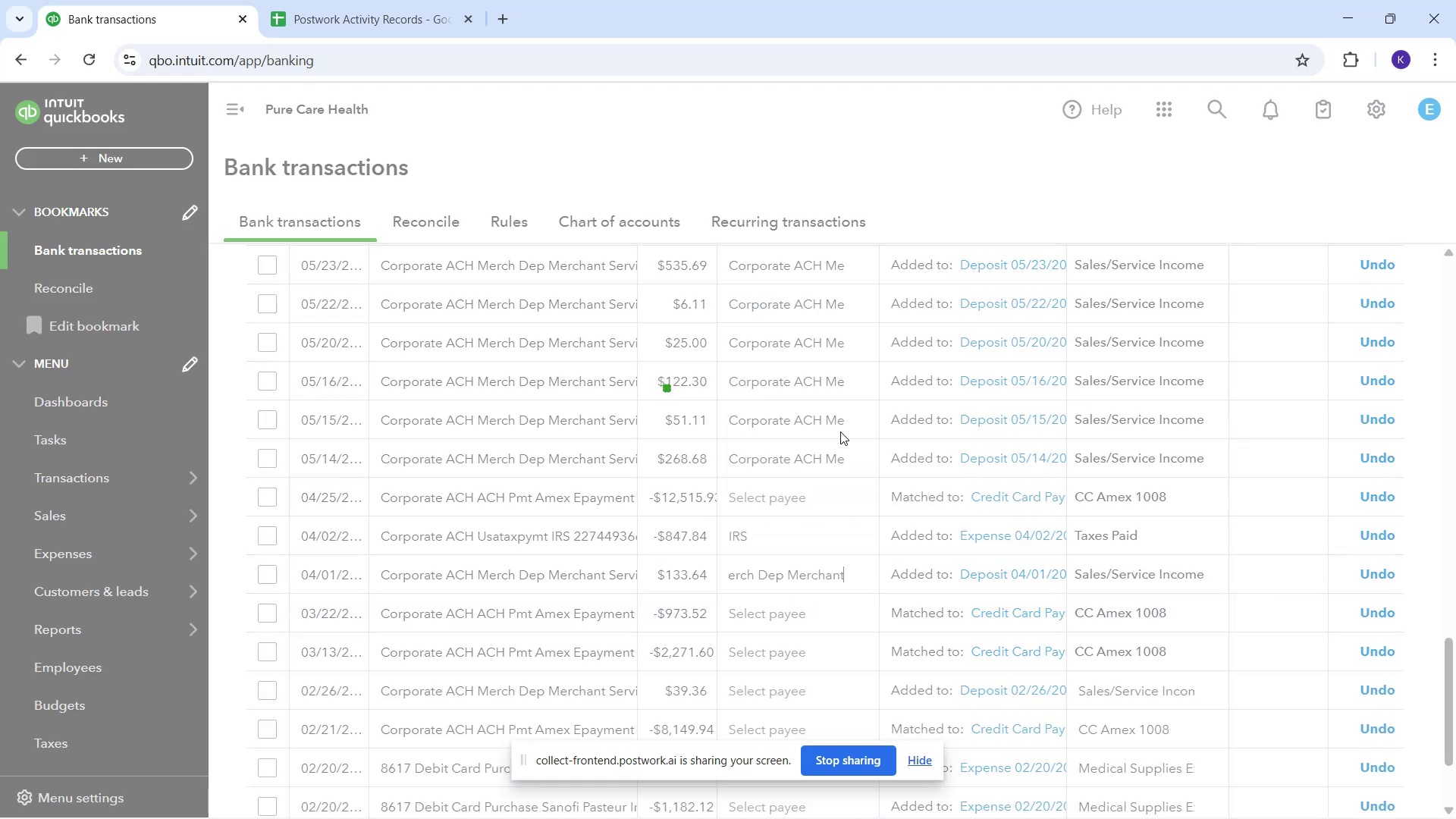 
mouse_move([838, 554])
 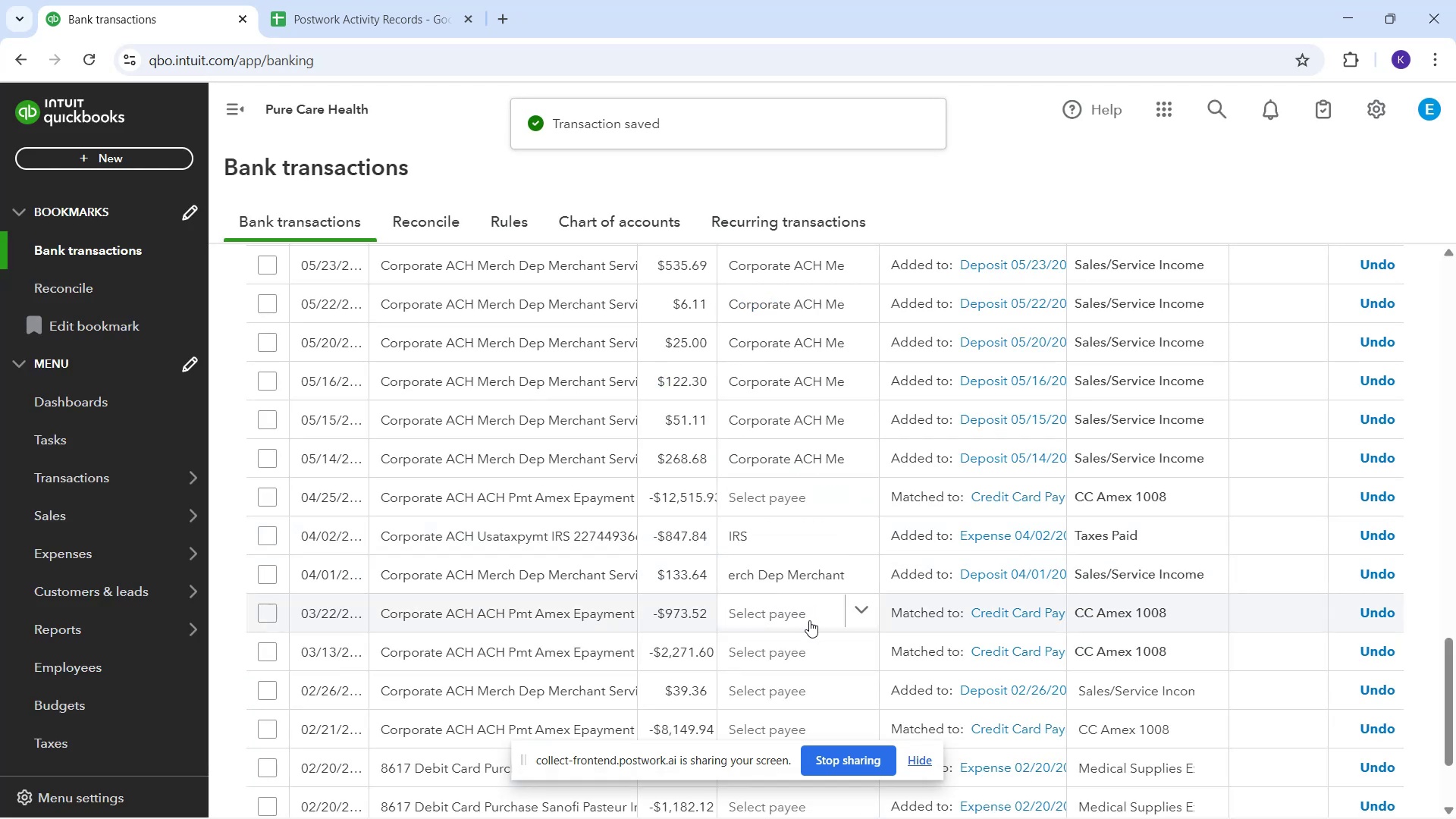 
scroll: coordinate [808, 621], scroll_direction: down, amount: 1.0
 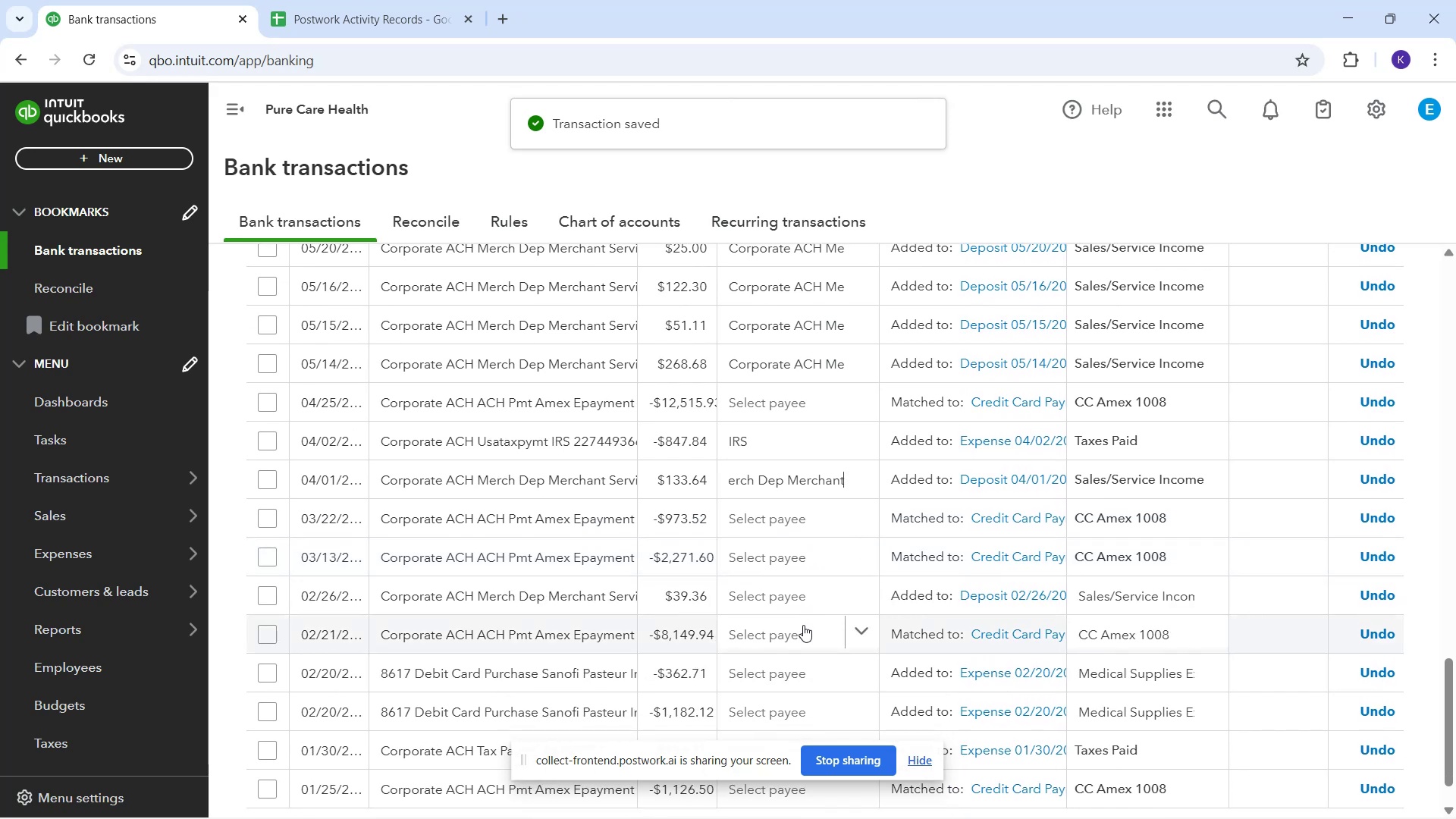 
mouse_move([764, 580])
 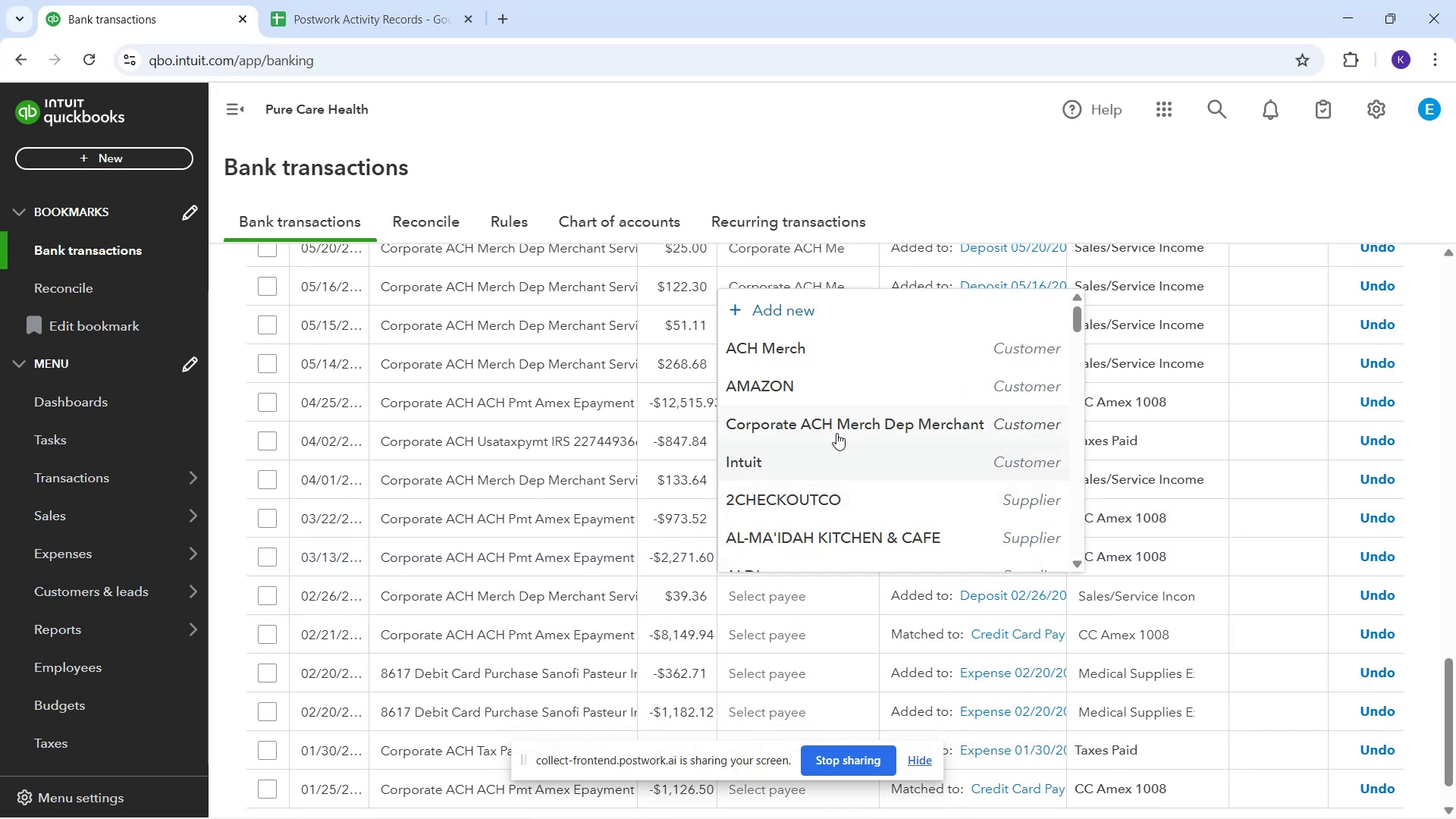 
left_click_drag(start_coordinate=[835, 428], to_coordinate=[831, 428])
 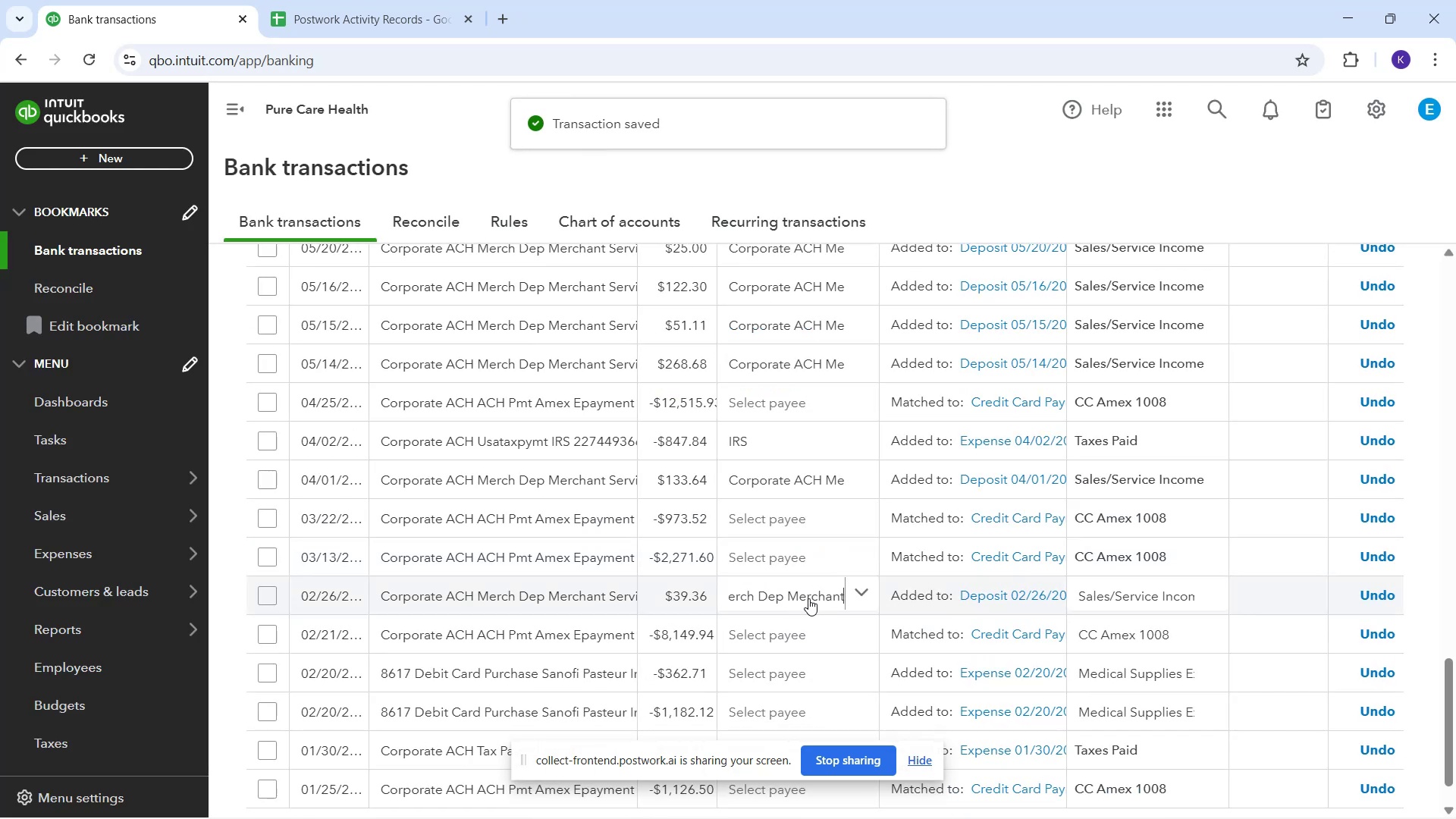 
wait(5.52)
 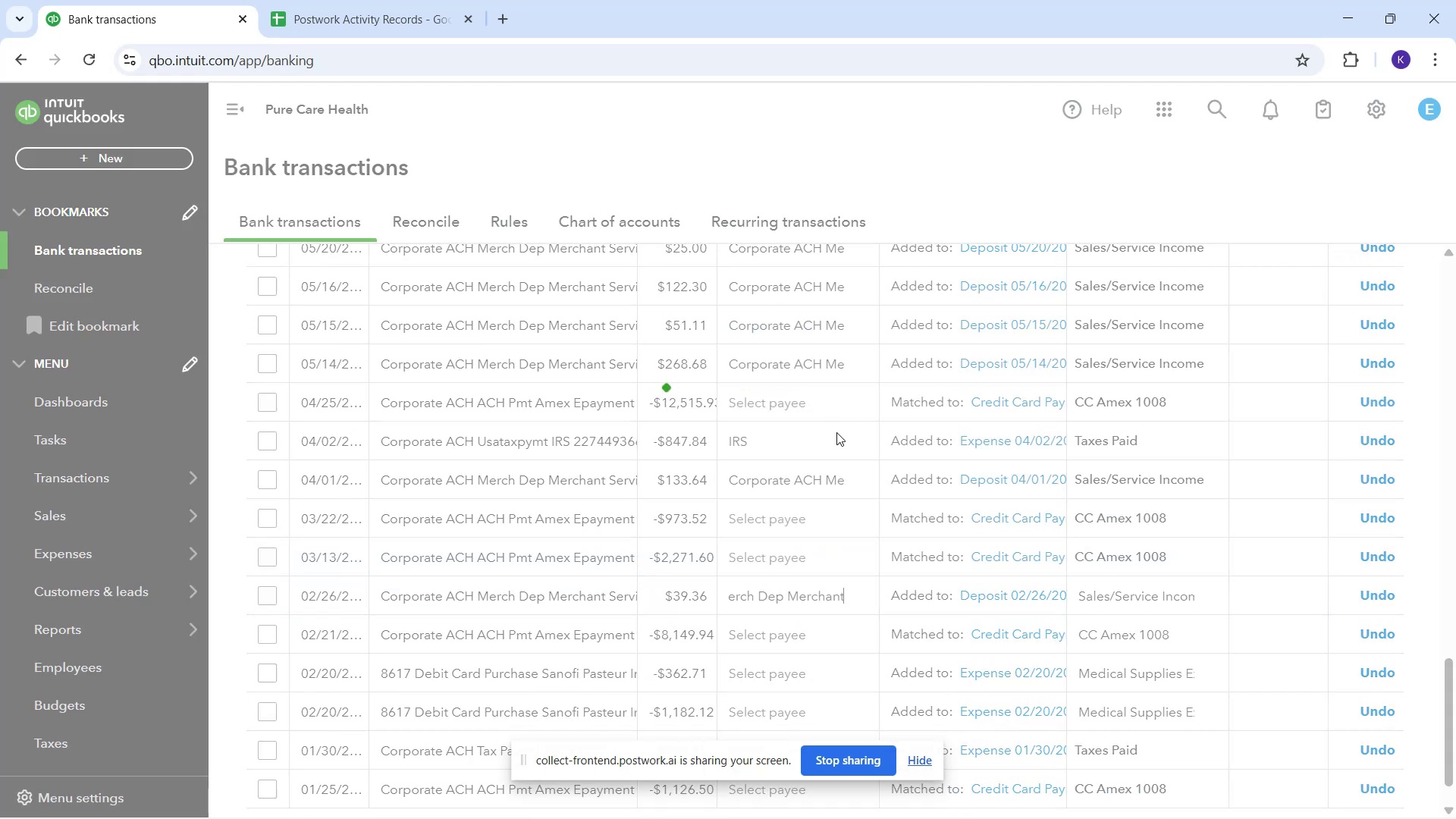 
scroll: coordinate [785, 679], scroll_direction: down, amount: 4.0
 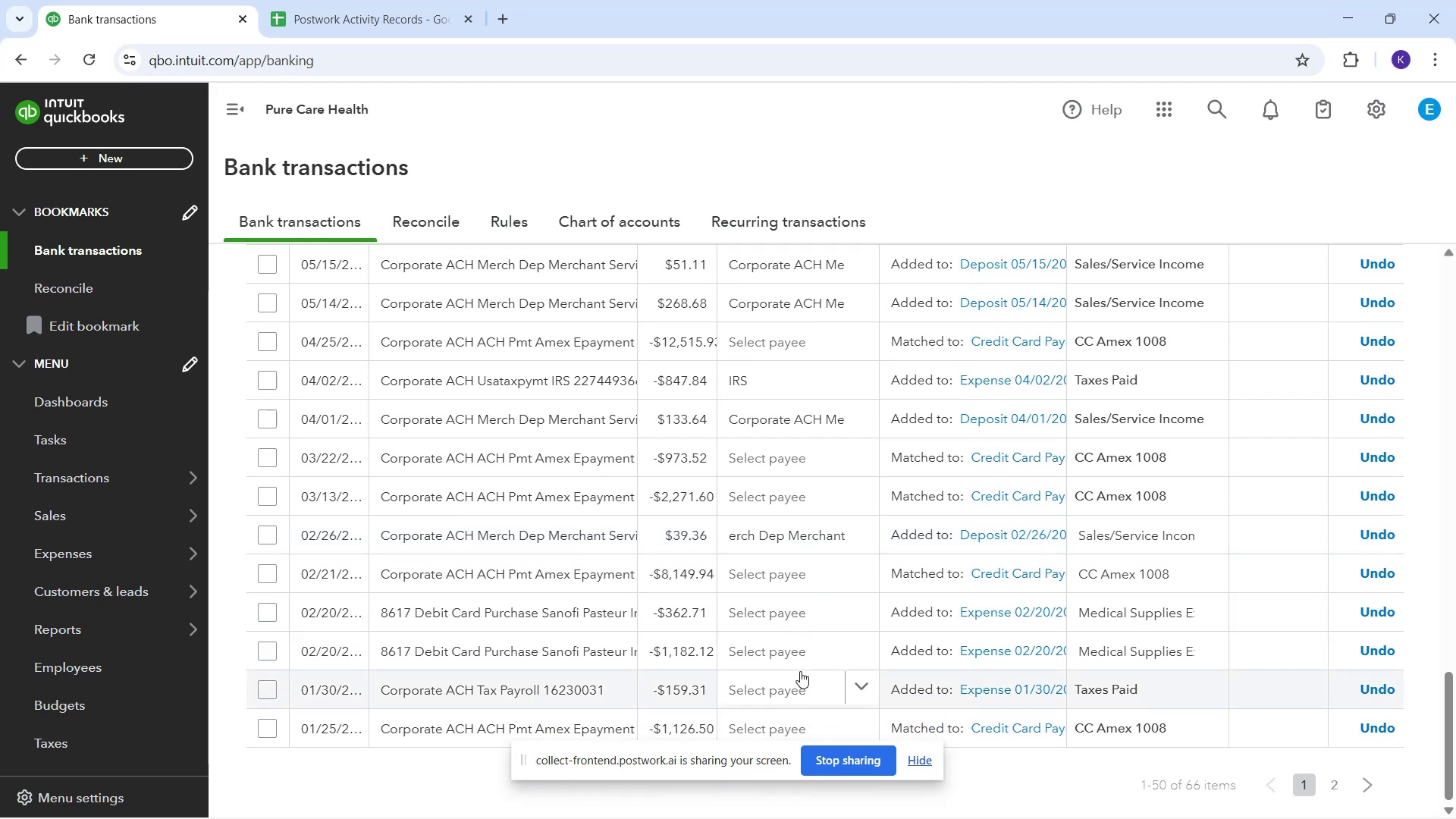 
wait(7.32)
 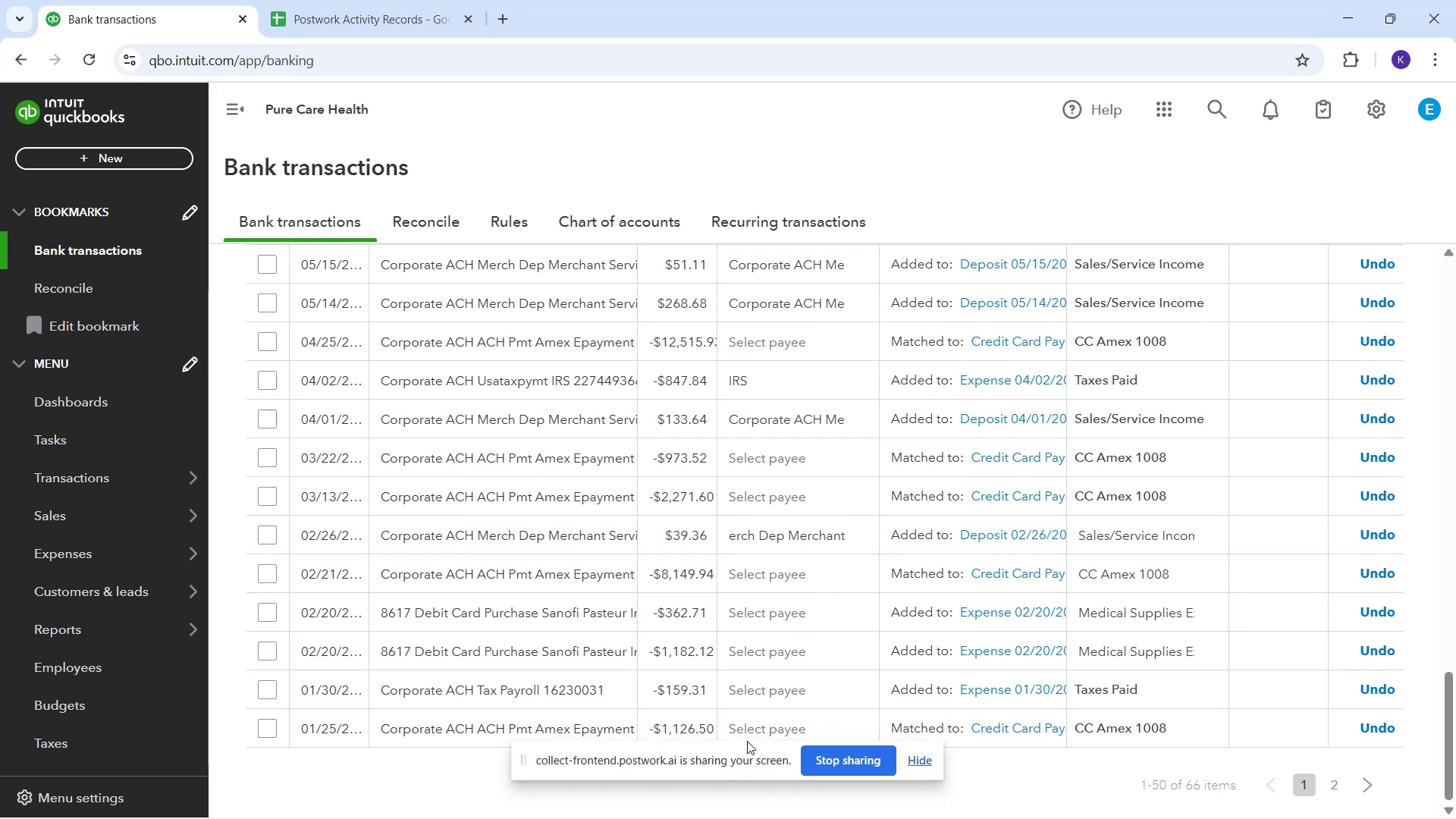 
scroll: coordinate [502, 353], scroll_direction: up, amount: 21.0
 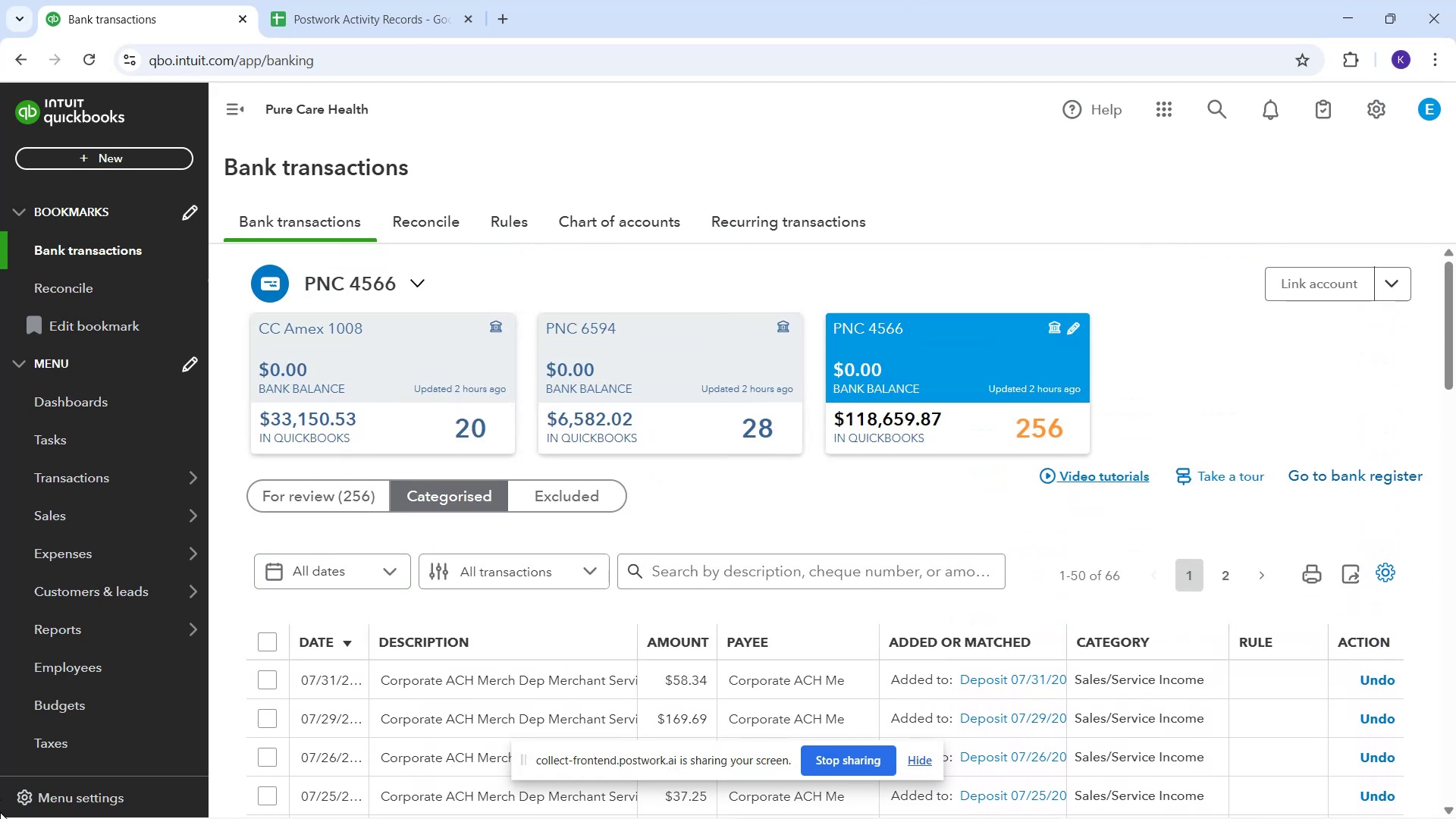 
wait(5.59)
 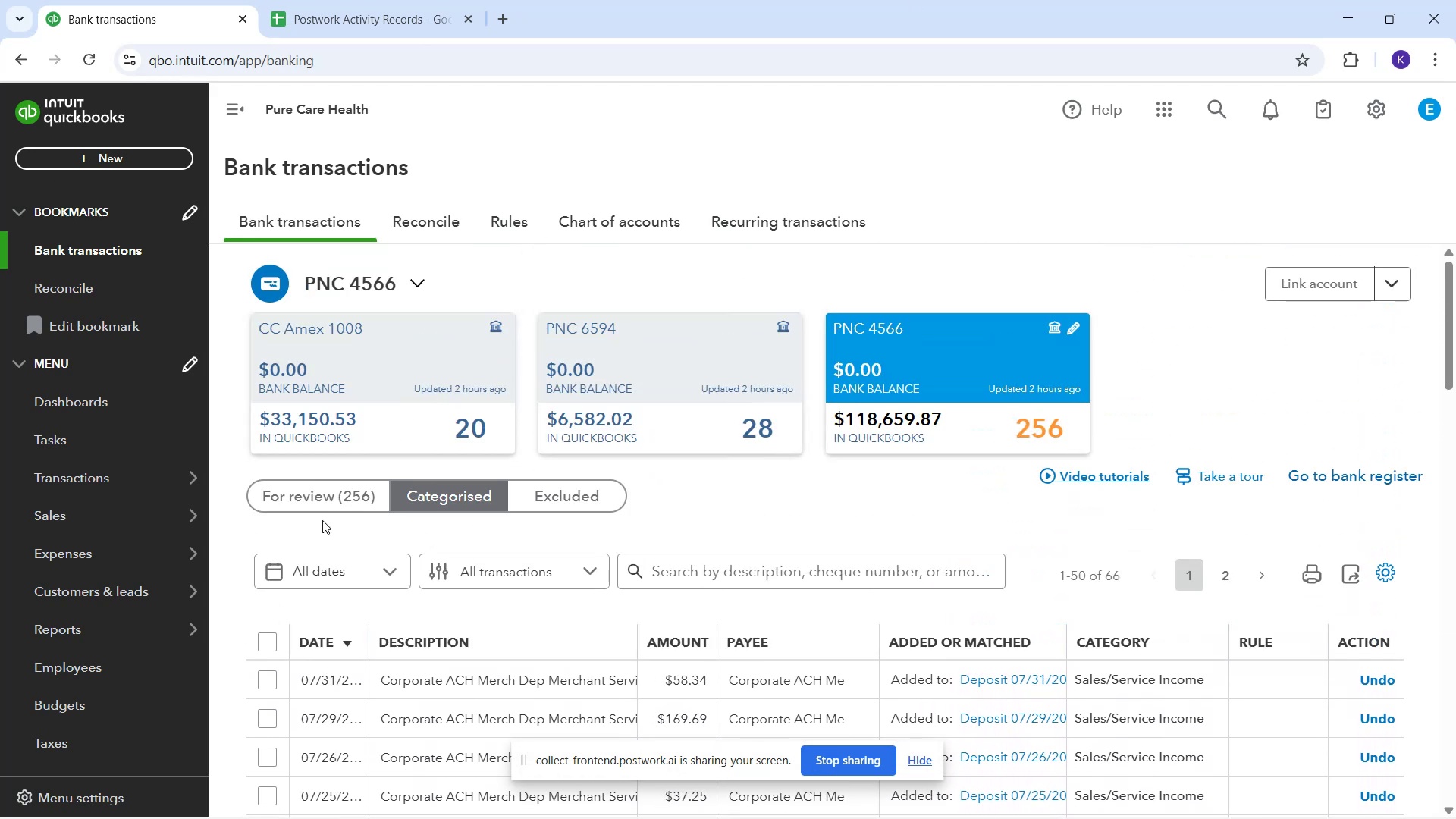 
left_click([334, 493])
 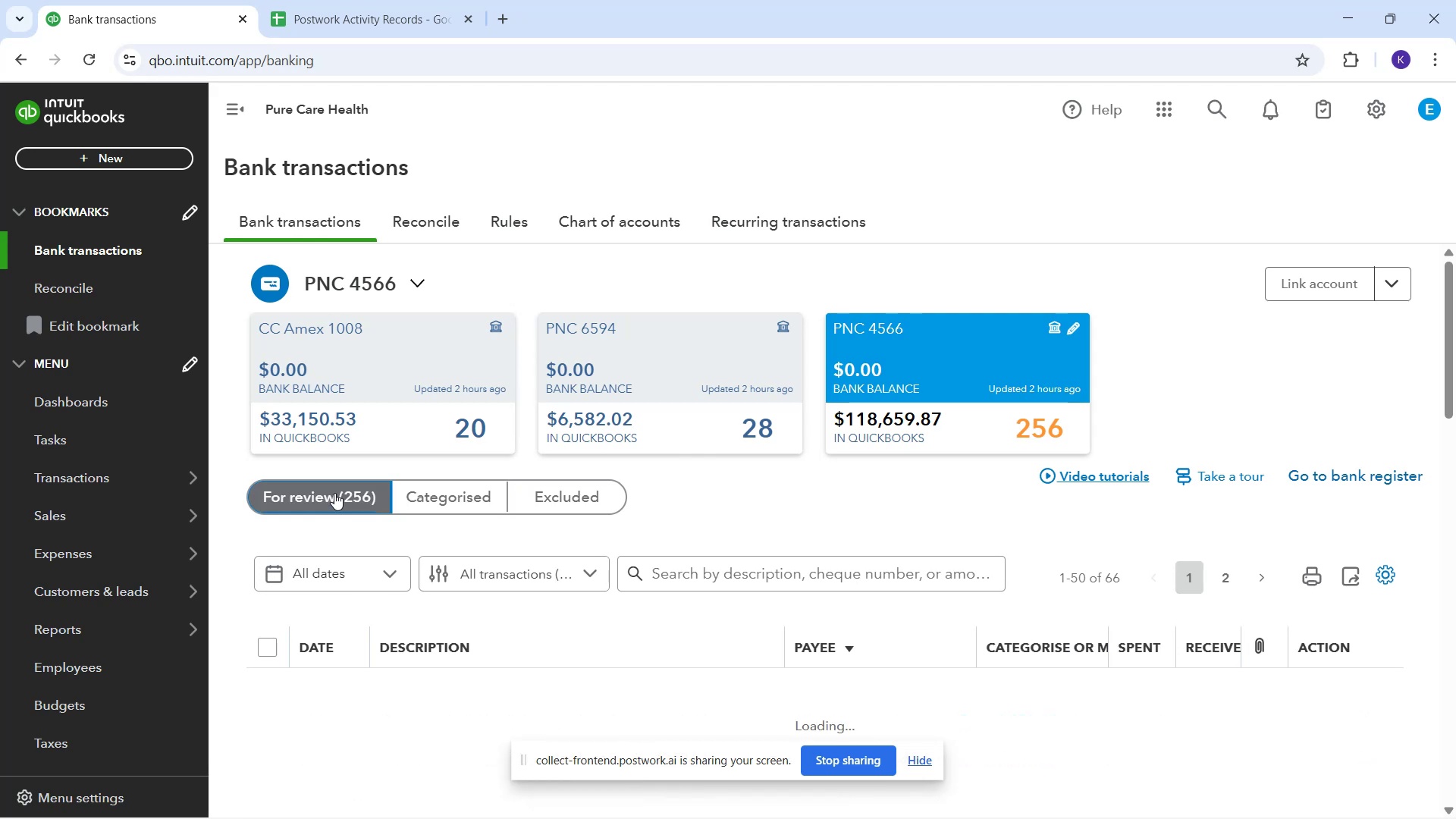 
scroll: coordinate [582, 663], scroll_direction: down, amount: 15.0
 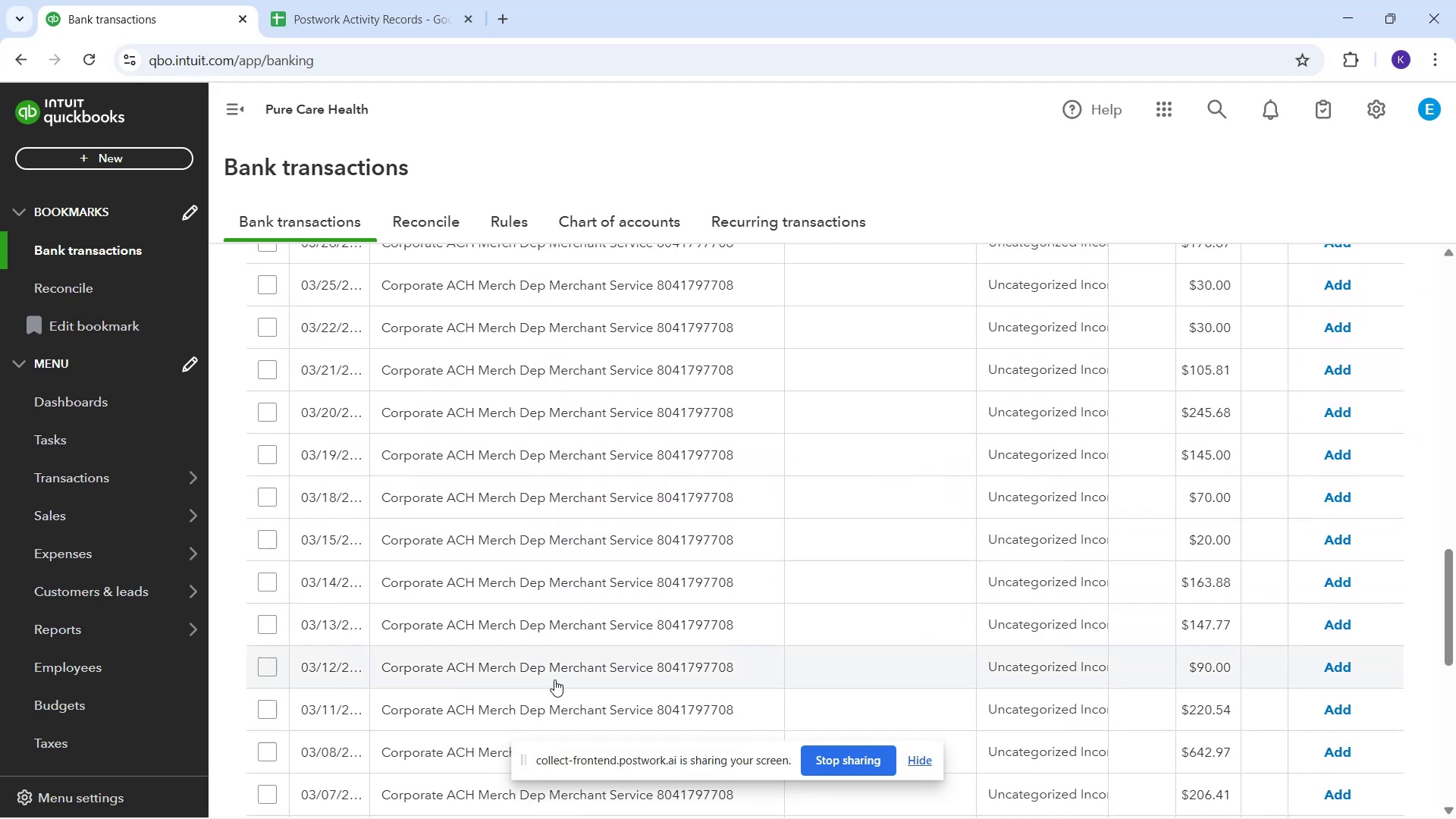 
scroll: coordinate [693, 635], scroll_direction: up, amount: 15.0
 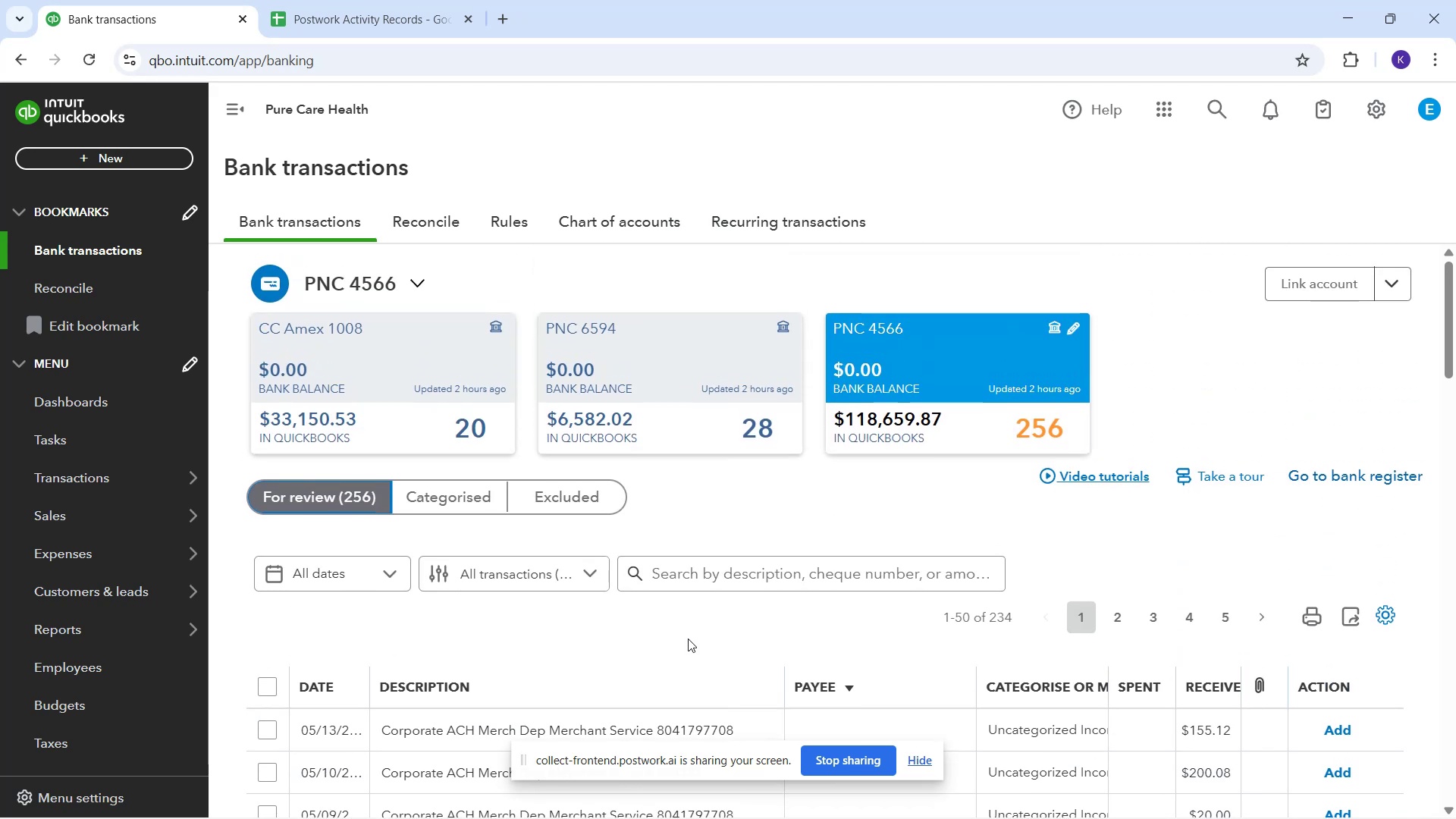 
scroll: coordinate [667, 647], scroll_direction: down, amount: 2.0
 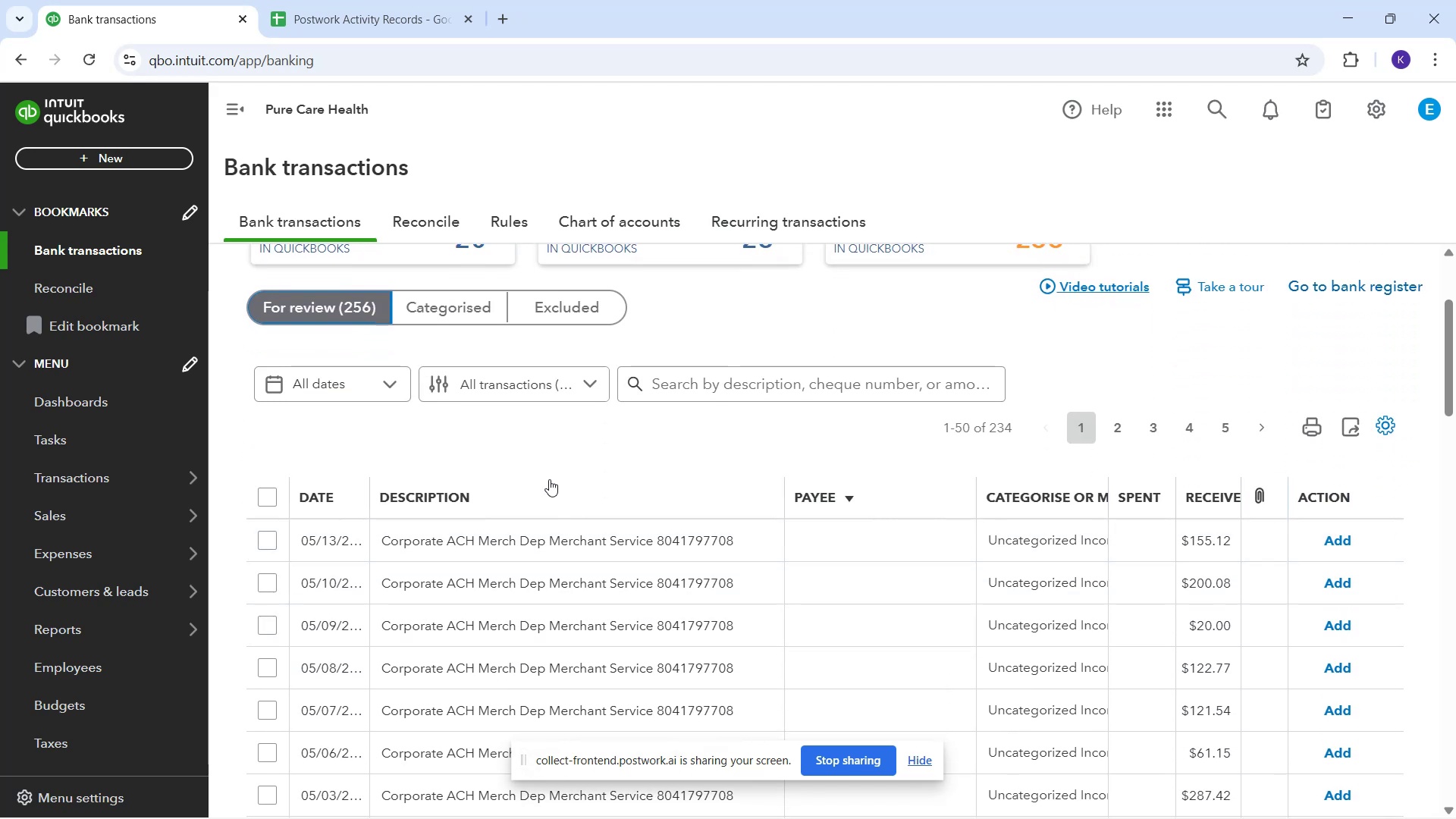 
mouse_move([510, 558])
 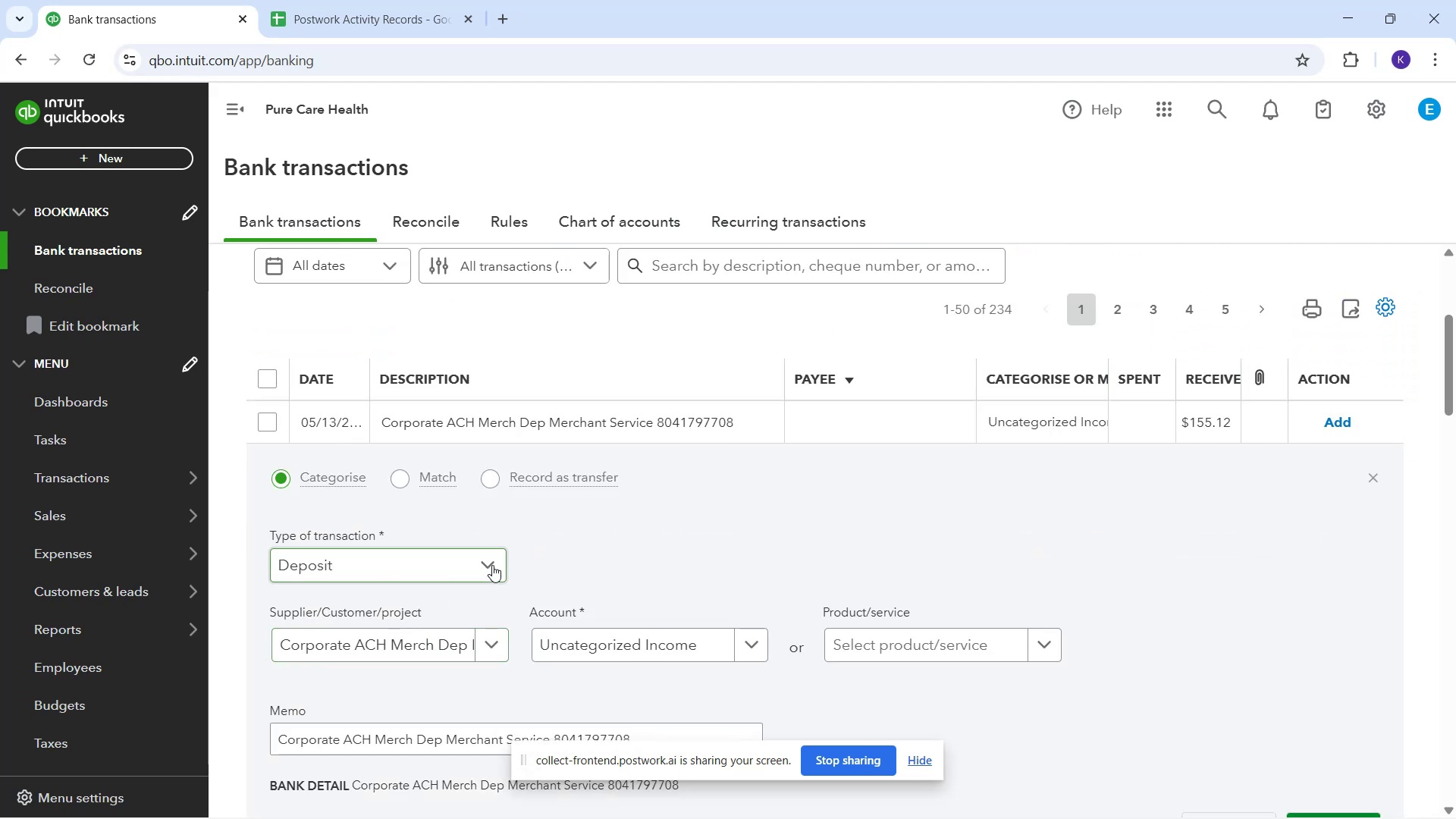 
mouse_move([479, 628])
 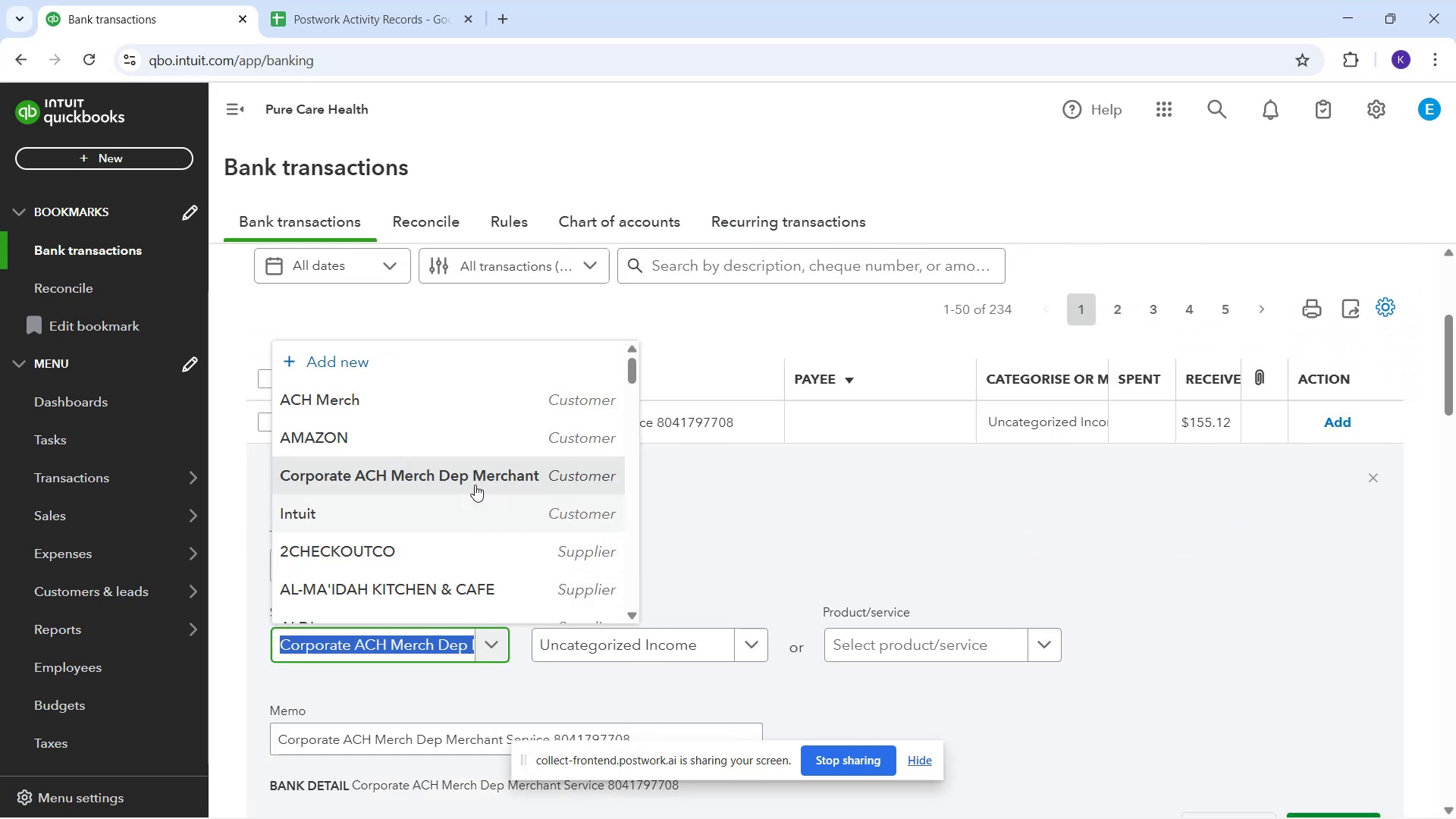 
left_click_drag(start_coordinate=[479, 478], to_coordinate=[476, 482])
 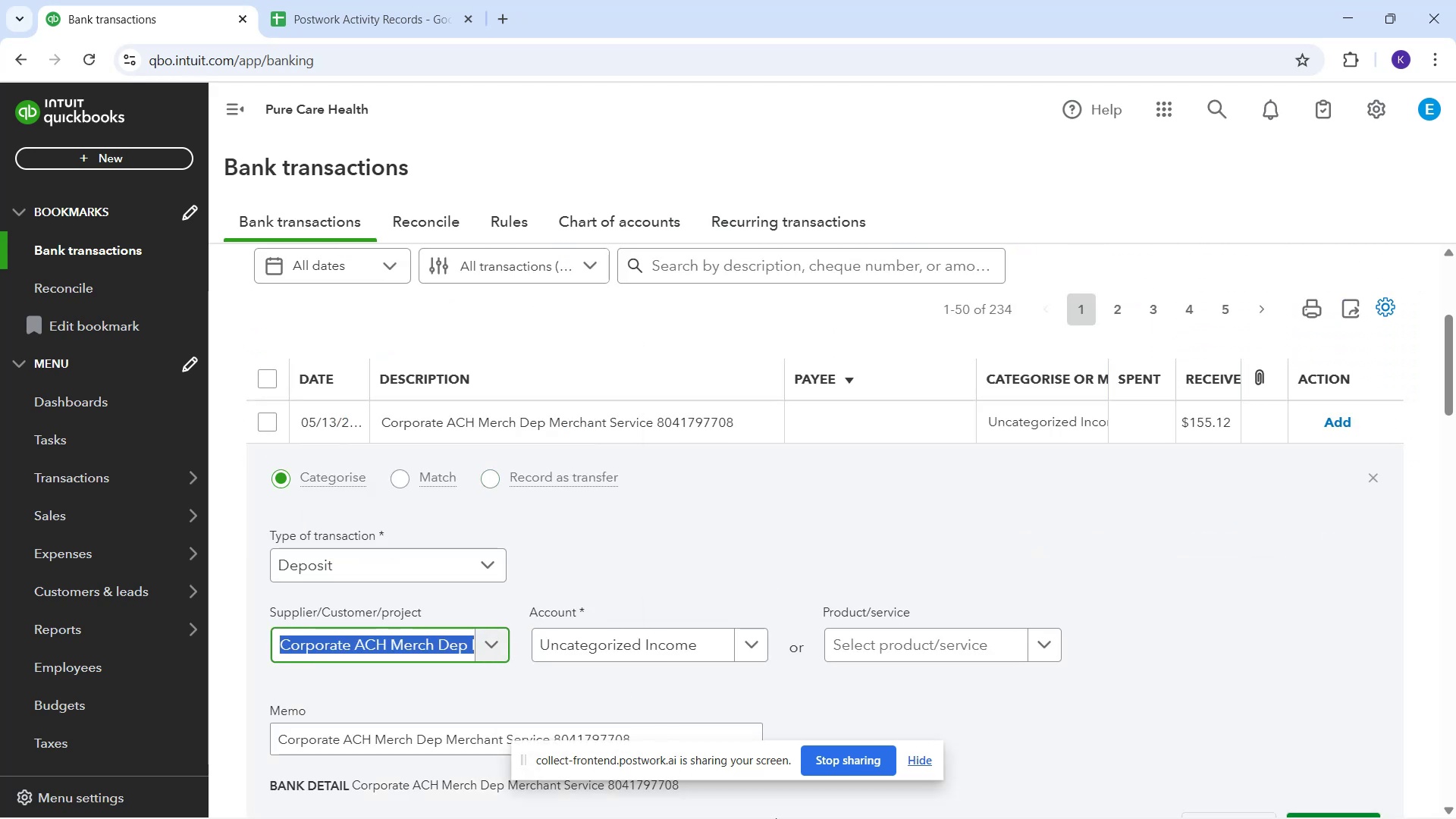 
scroll: coordinate [903, 724], scroll_direction: down, amount: 2.0
 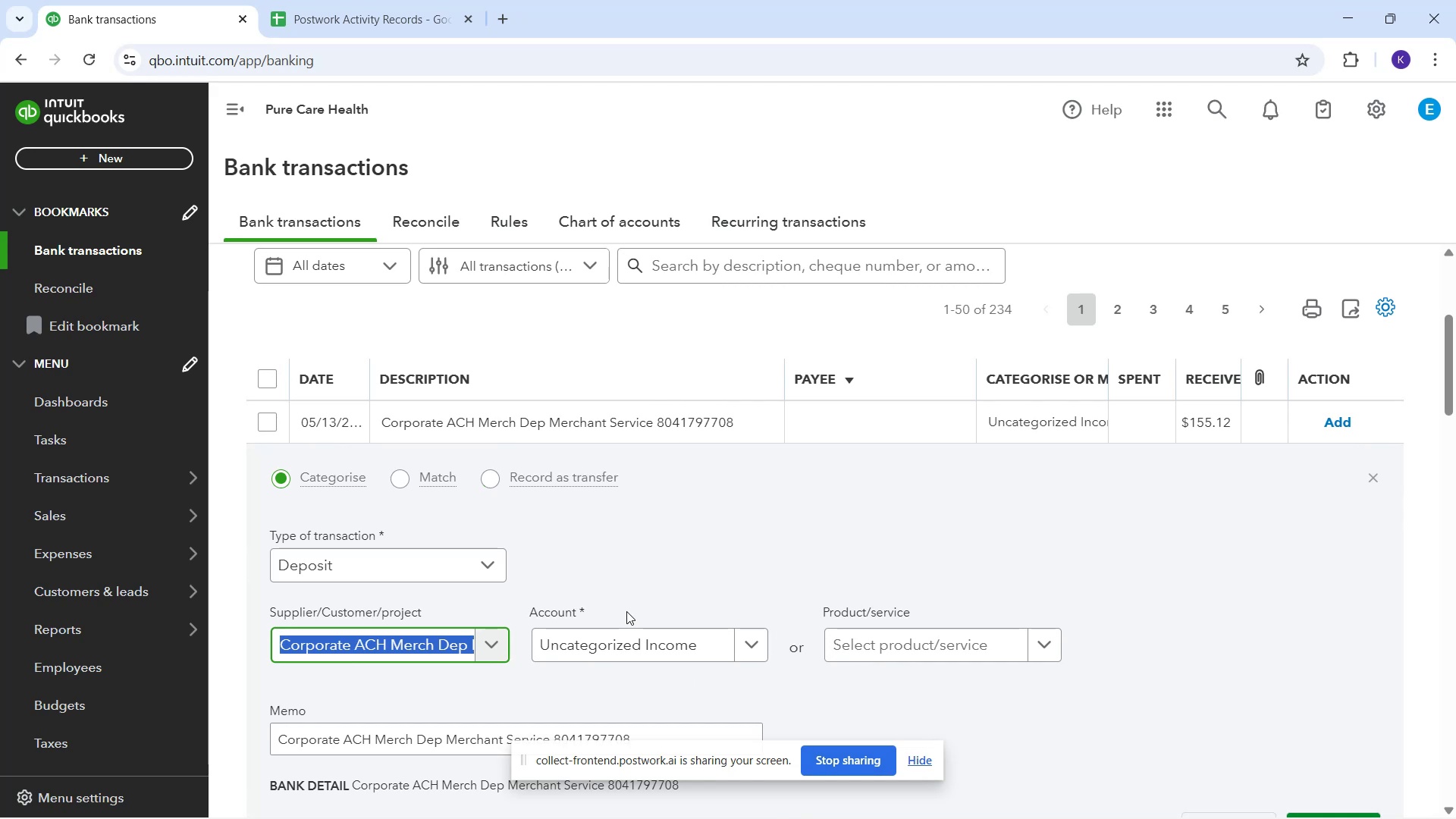 
left_click_drag(start_coordinate=[661, 640], to_coordinate=[648, 670])
 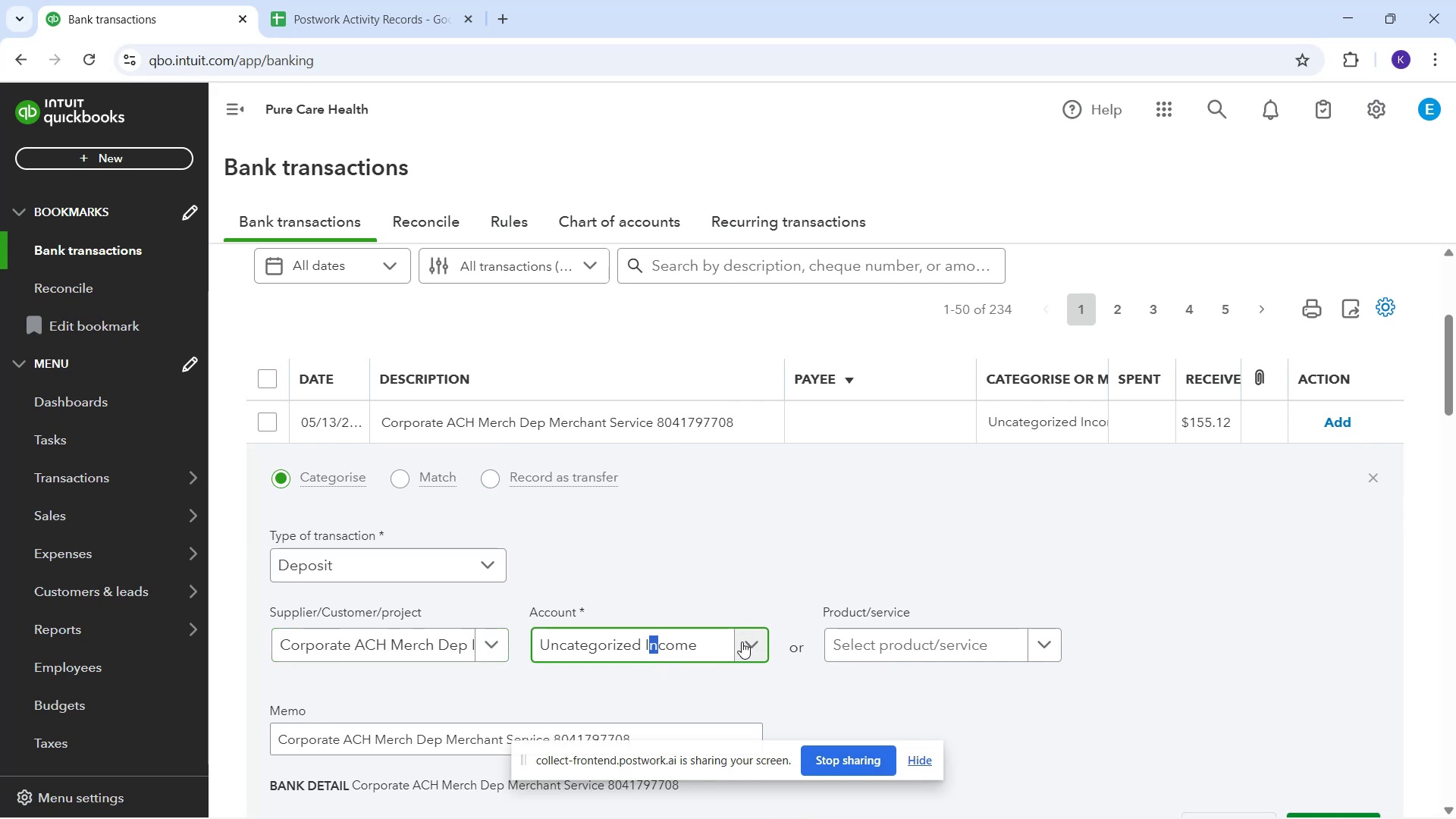 
left_click([742, 642])
 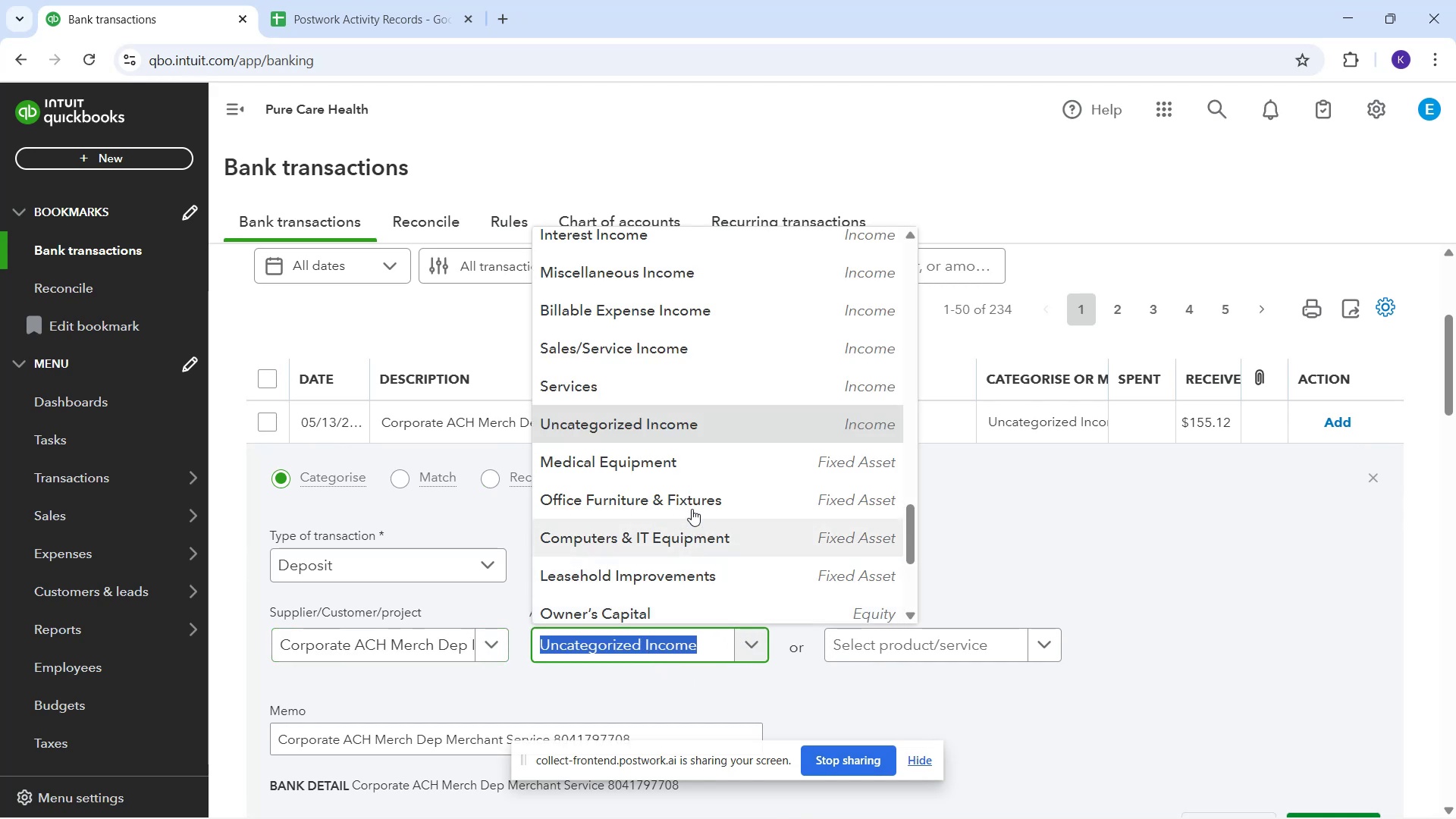 
left_click_drag(start_coordinate=[688, 344], to_coordinate=[682, 353])
 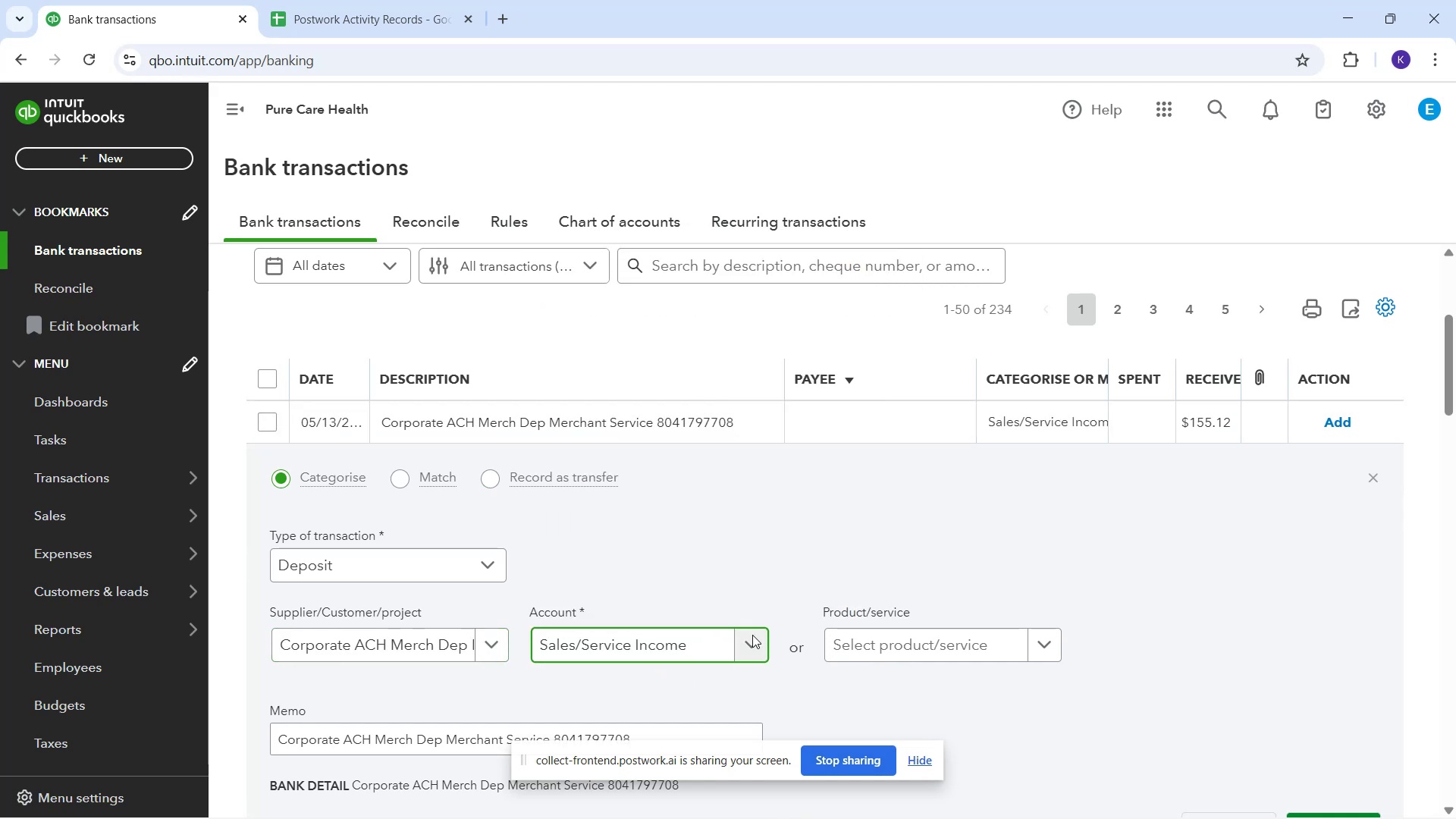 
scroll: coordinate [943, 677], scroll_direction: down, amount: 2.0
 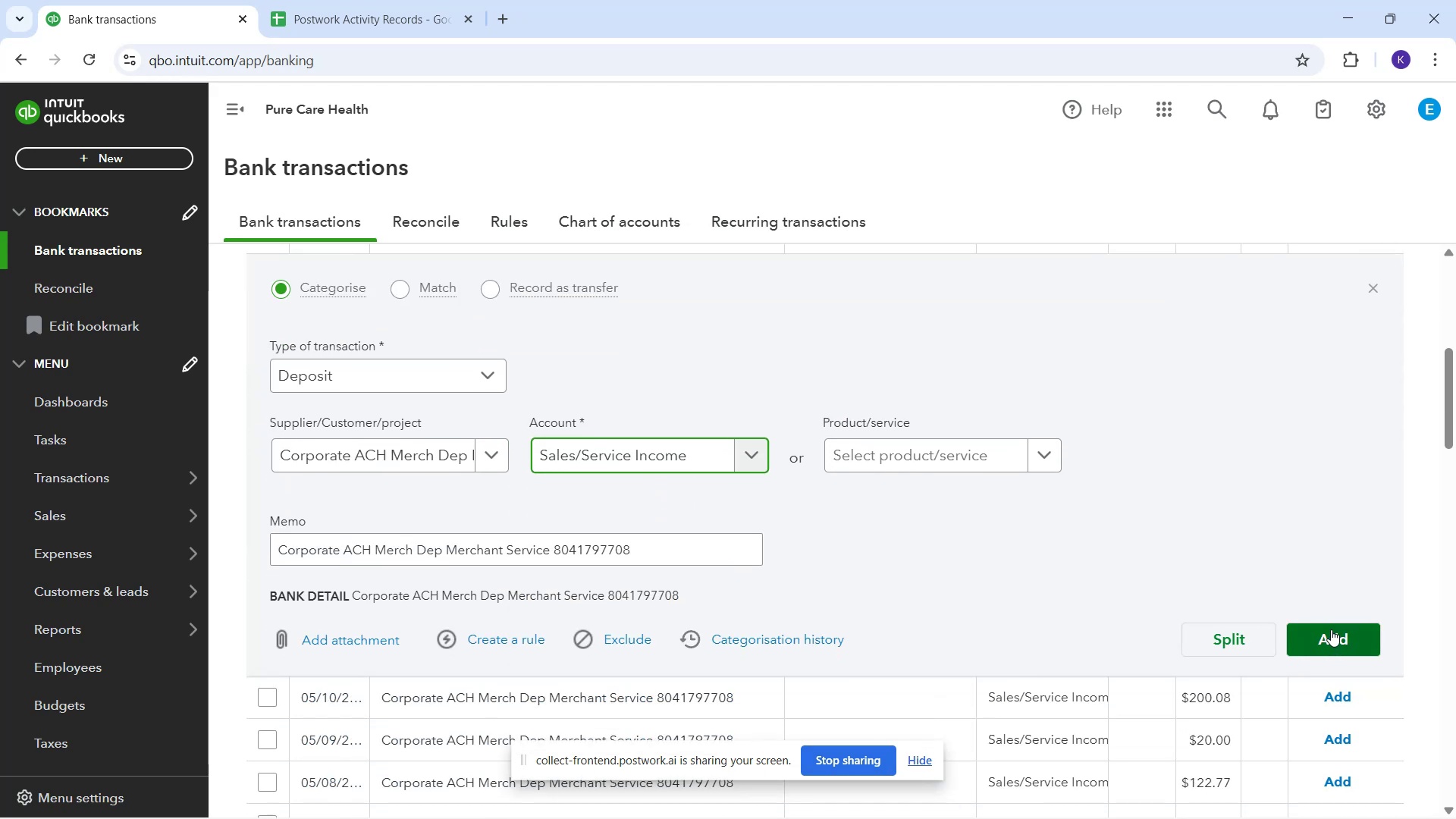 
left_click([1331, 629])
 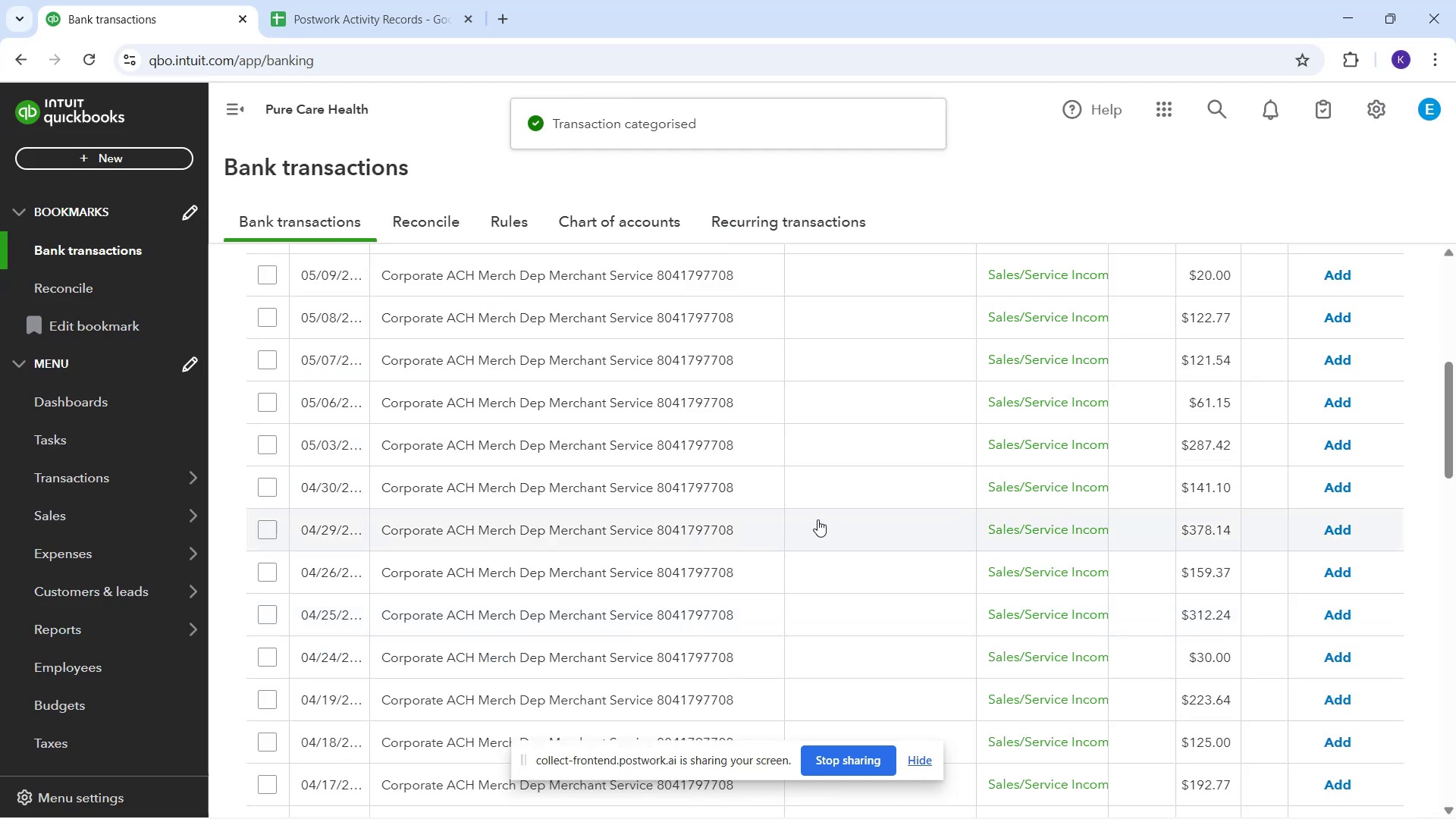 
scroll: coordinate [908, 556], scroll_direction: up, amount: 2.0
 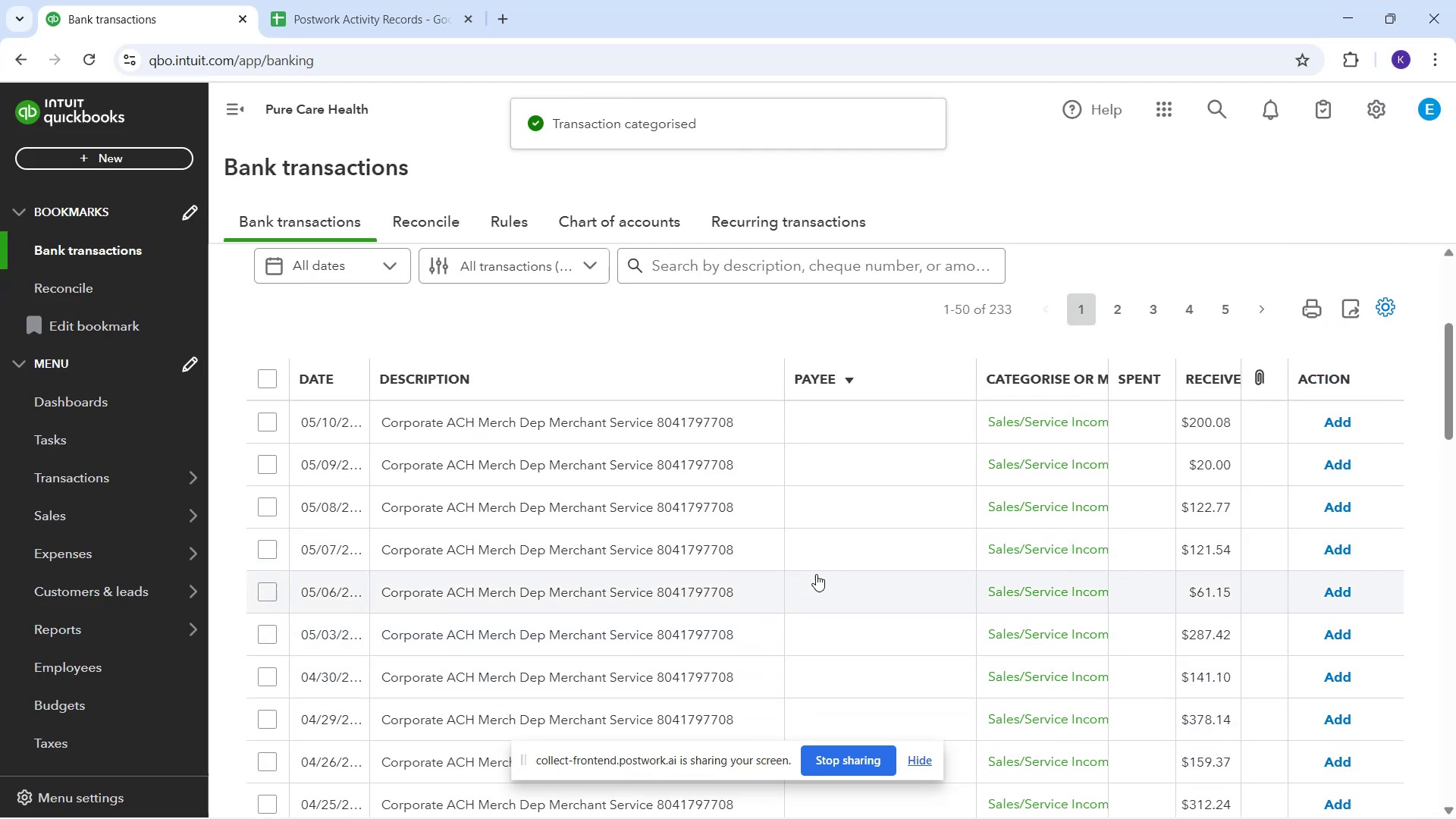 
scroll: coordinate [852, 626], scroll_direction: down, amount: 24.0
 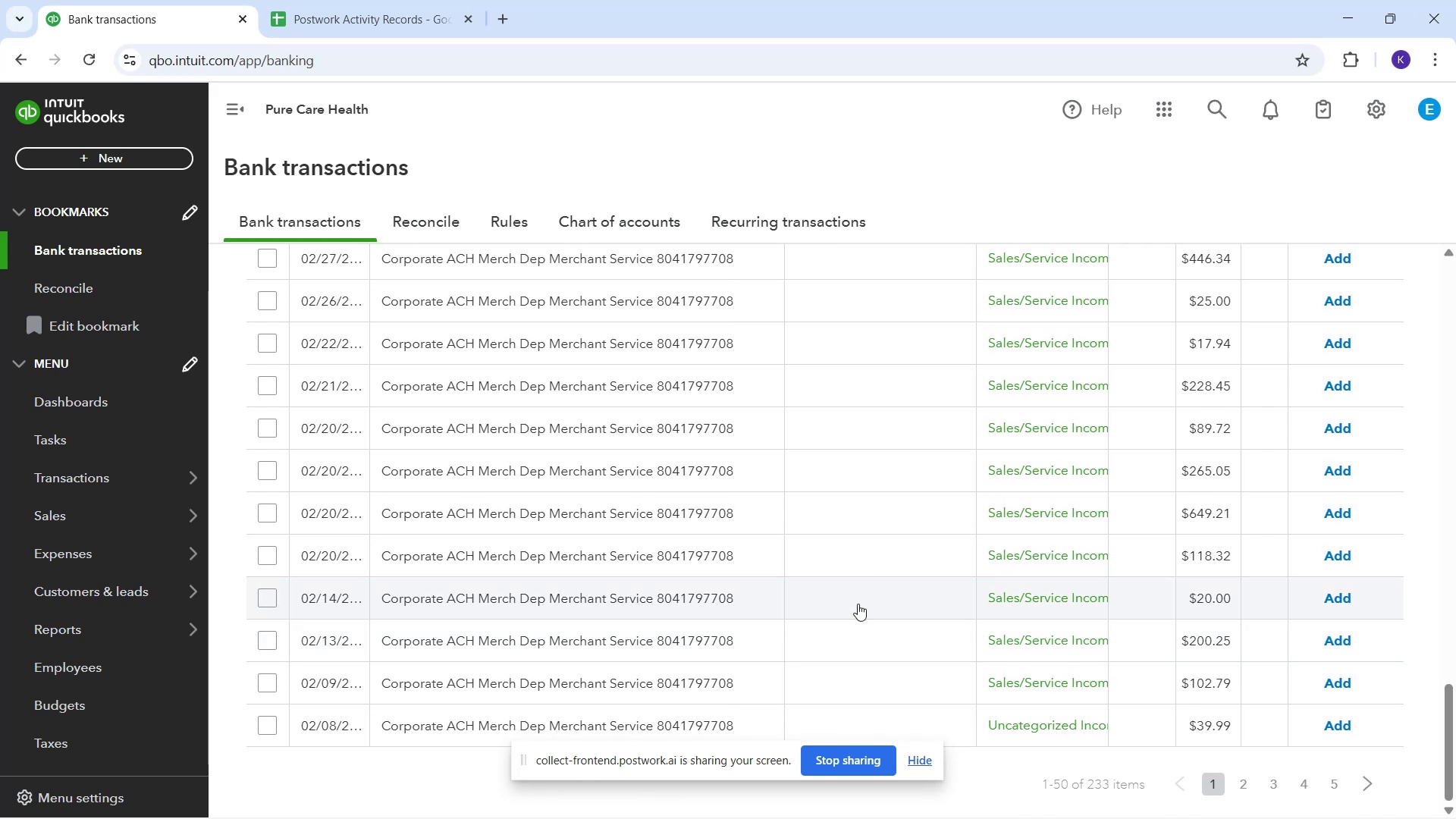 
scroll: coordinate [817, 491], scroll_direction: up, amount: 22.0
 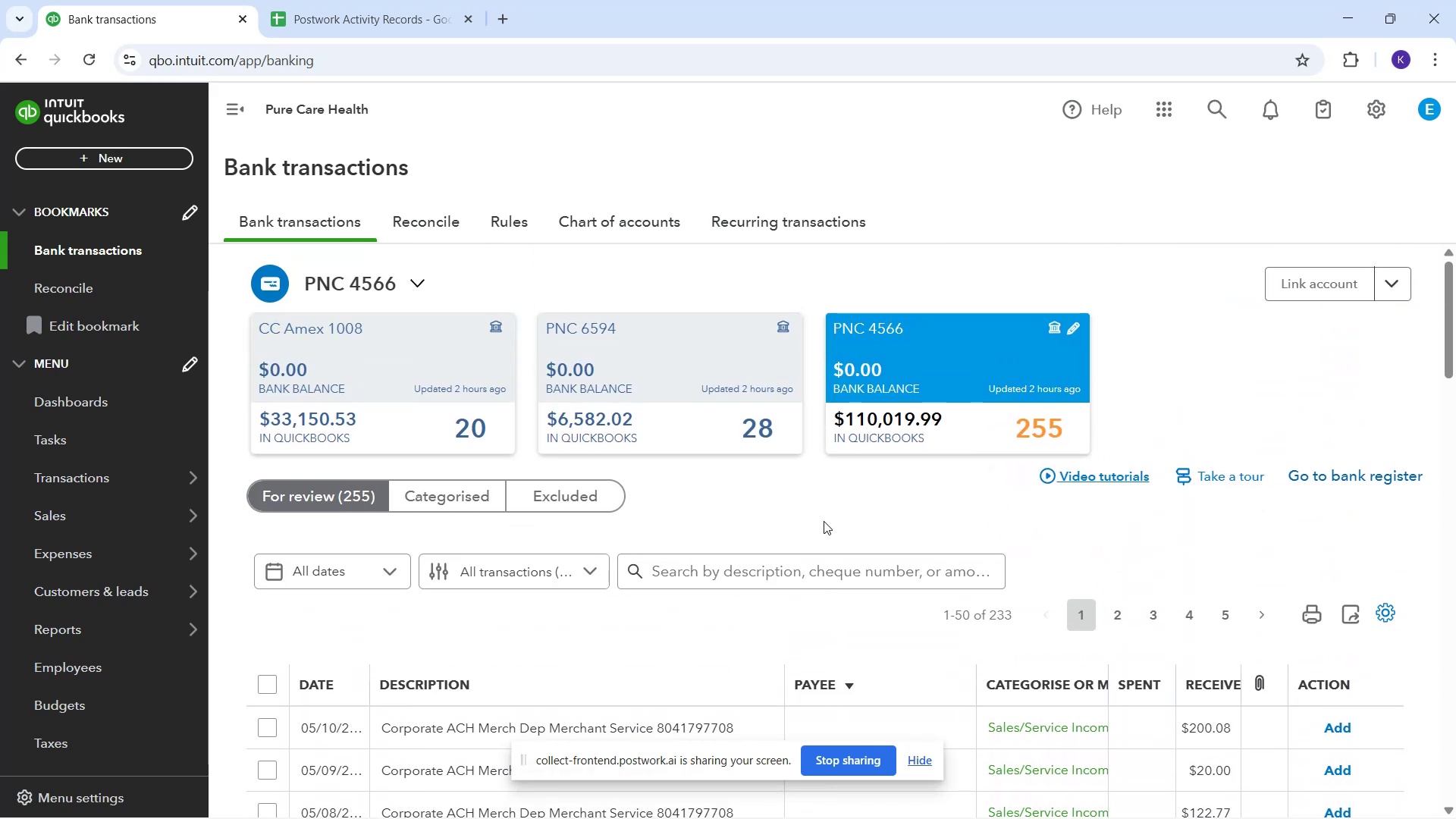 
scroll: coordinate [822, 532], scroll_direction: down, amount: 4.0
 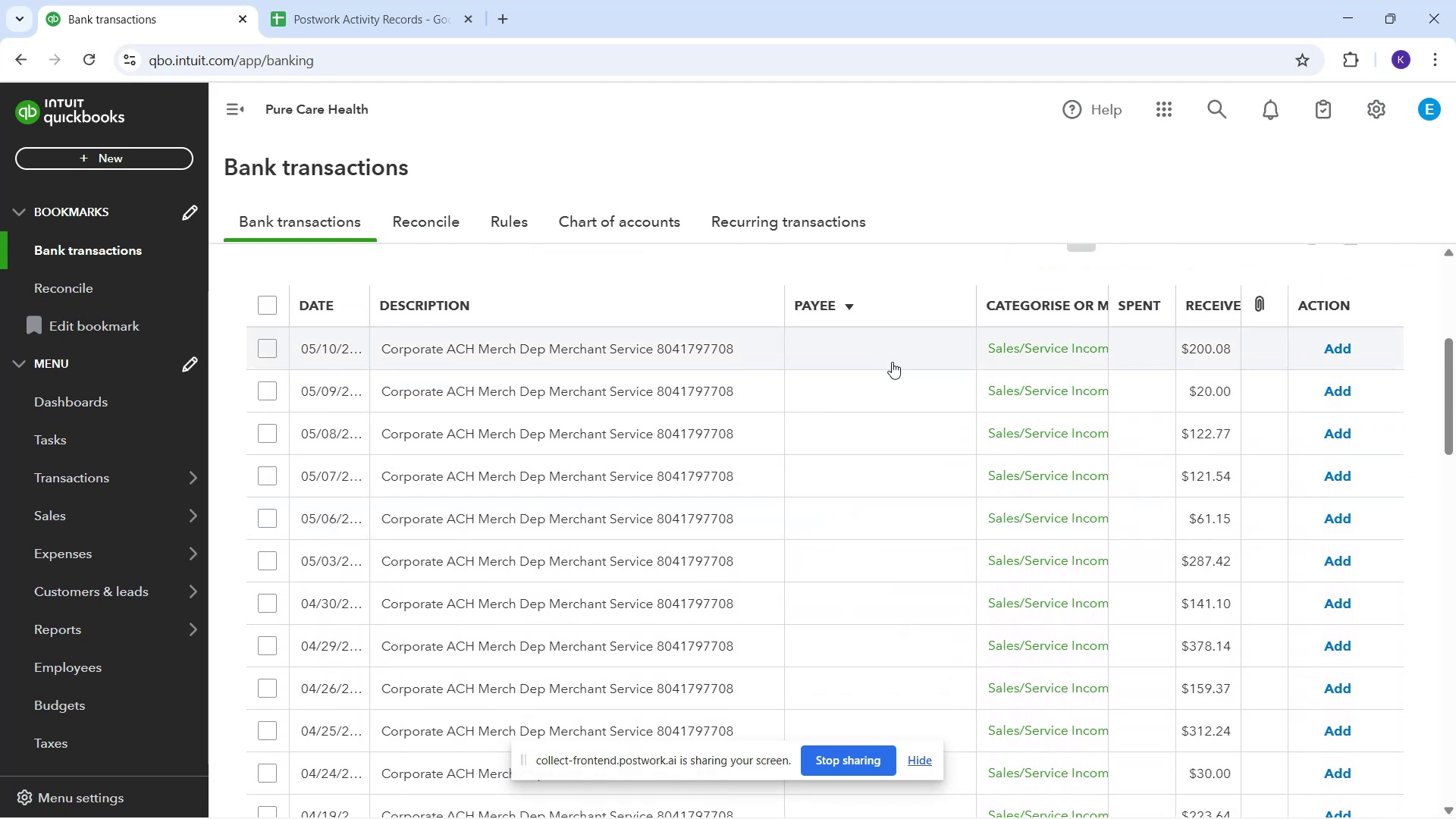 
left_click_drag(start_coordinate=[899, 351], to_coordinate=[905, 352])
 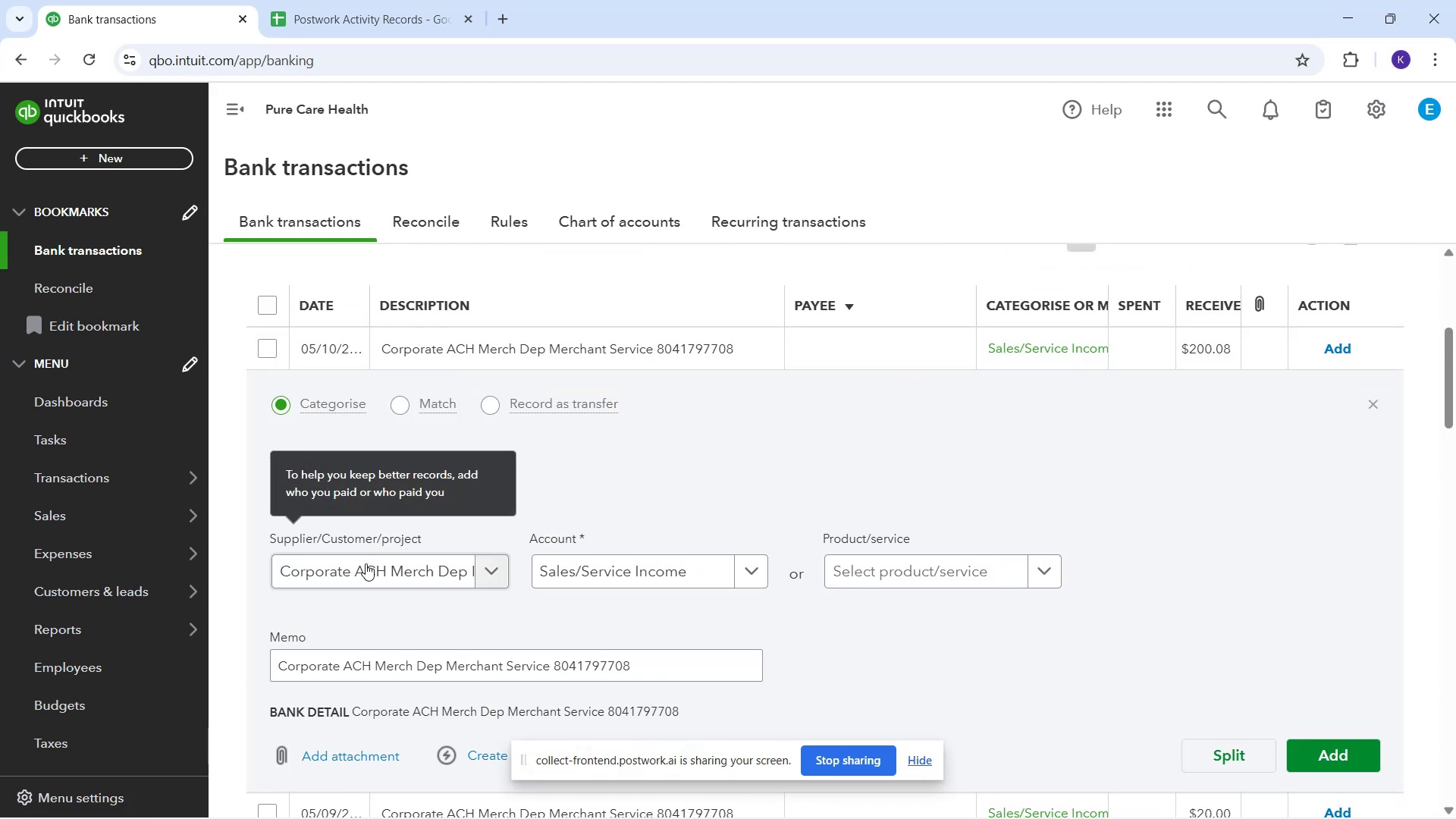 
left_click_drag(start_coordinate=[383, 569], to_coordinate=[387, 567])
 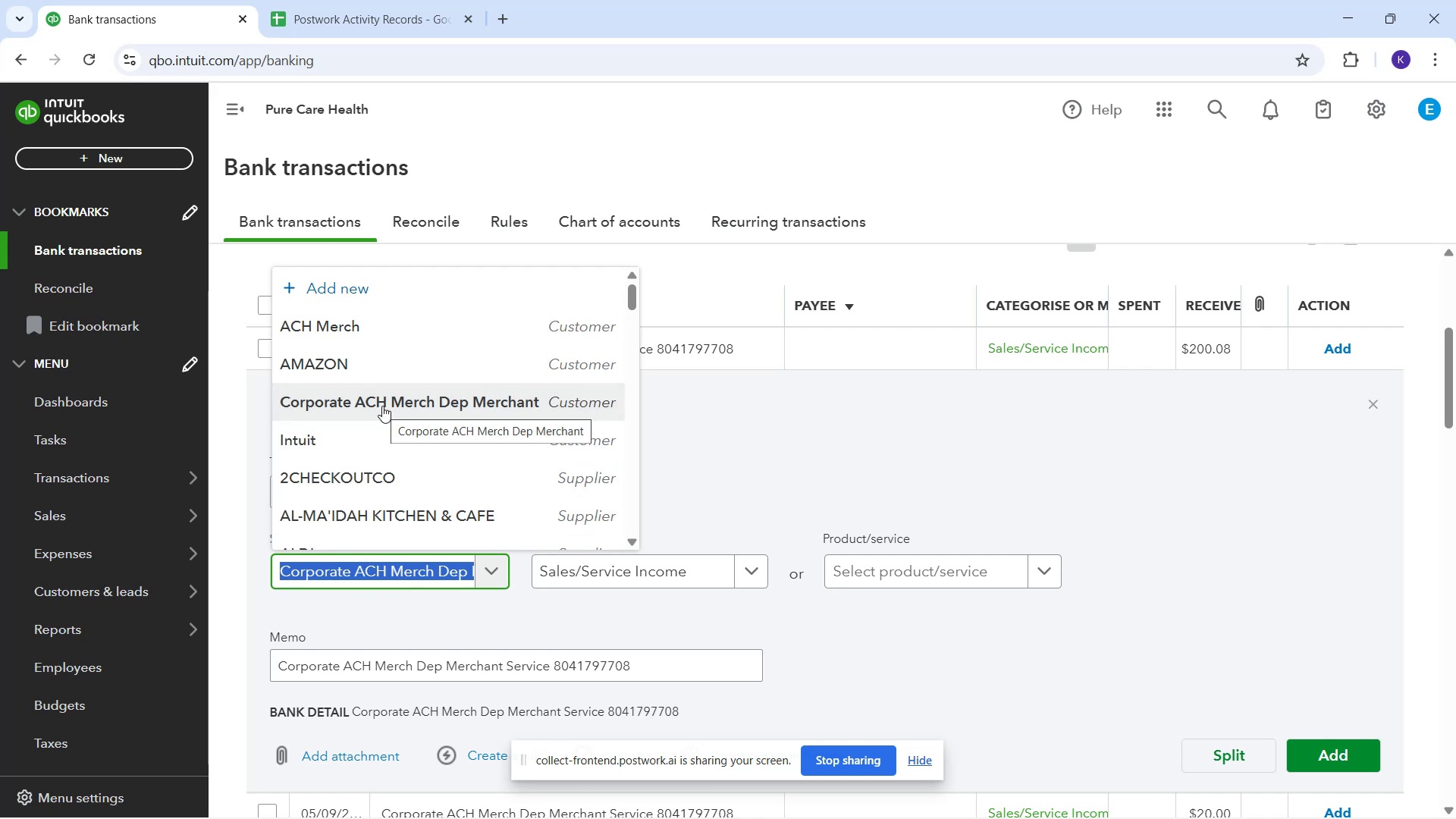 
wait(5.48)
 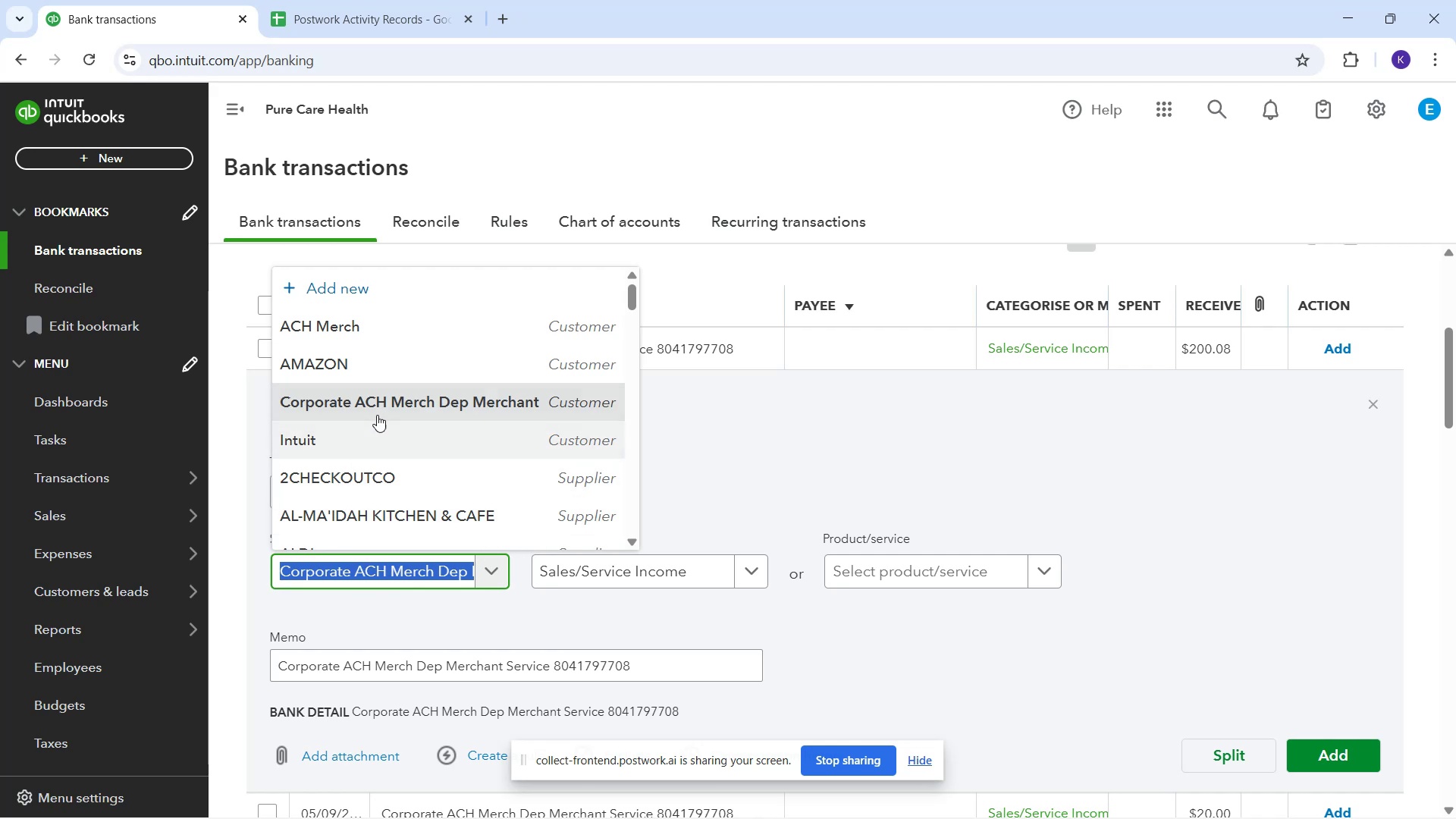 
left_click([384, 405])
 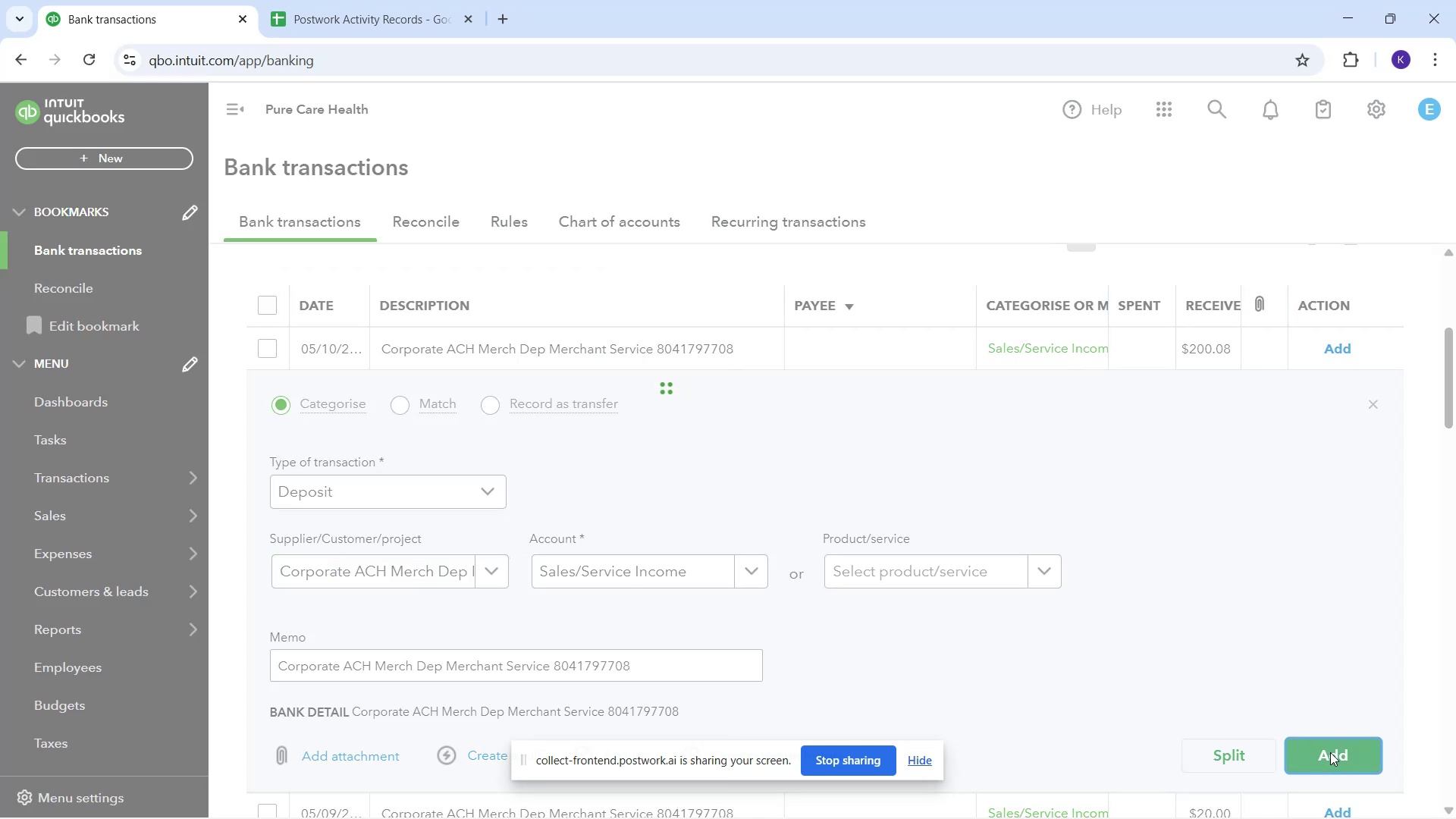 
wait(5.57)
 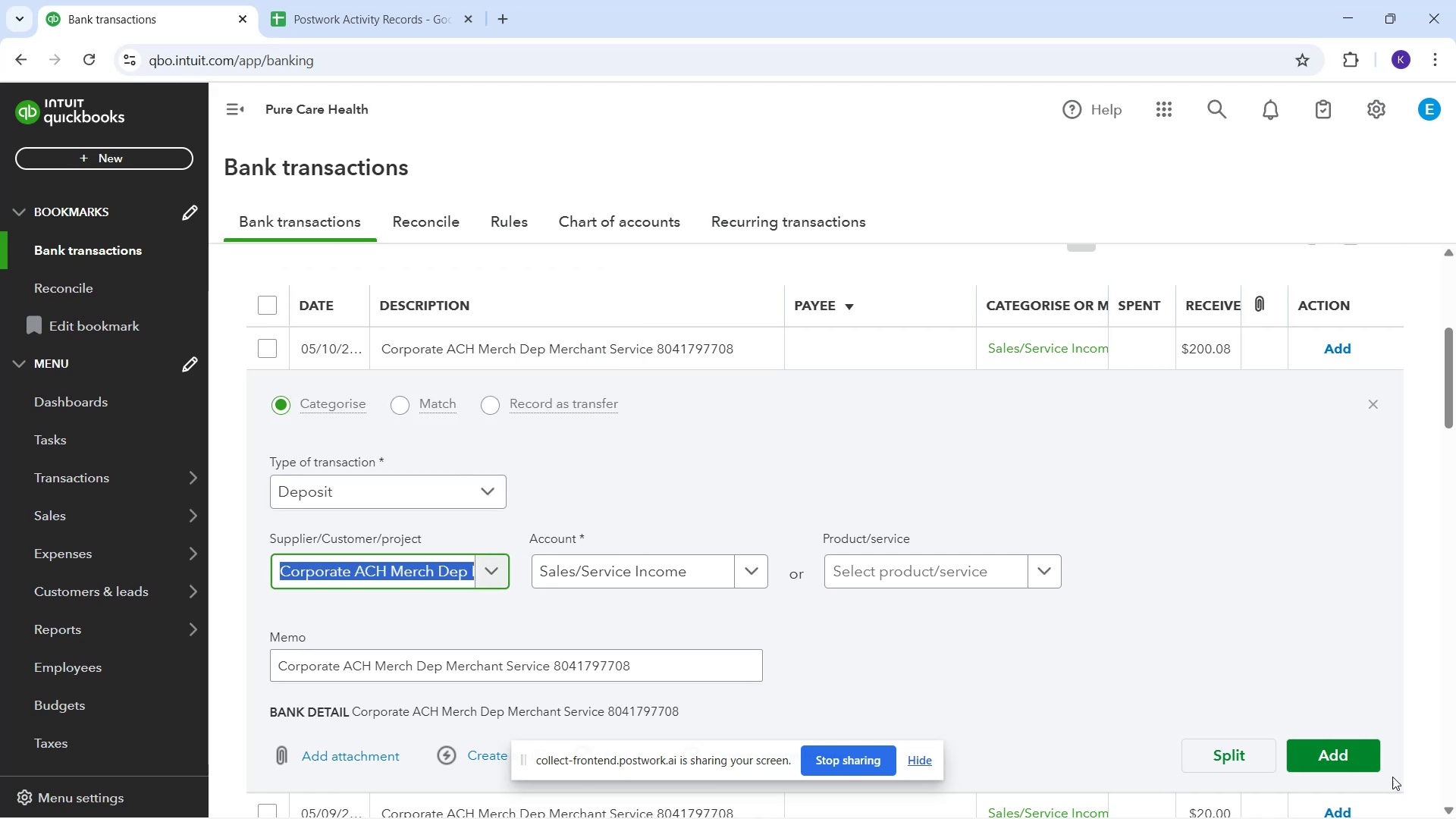 
scroll: coordinate [858, 548], scroll_direction: up, amount: 2.0
 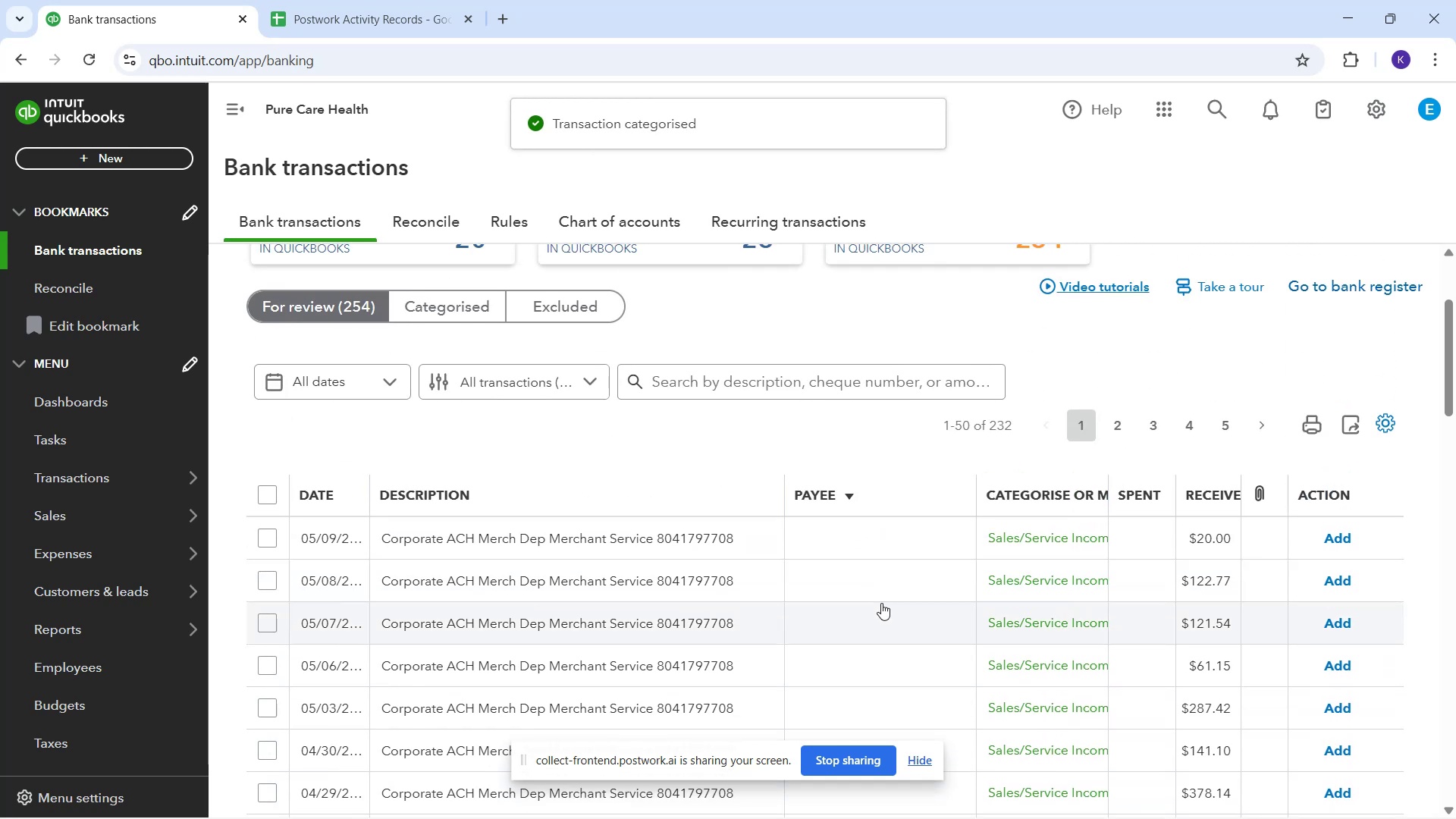 
scroll: coordinate [781, 669], scroll_direction: down, amount: 30.0
 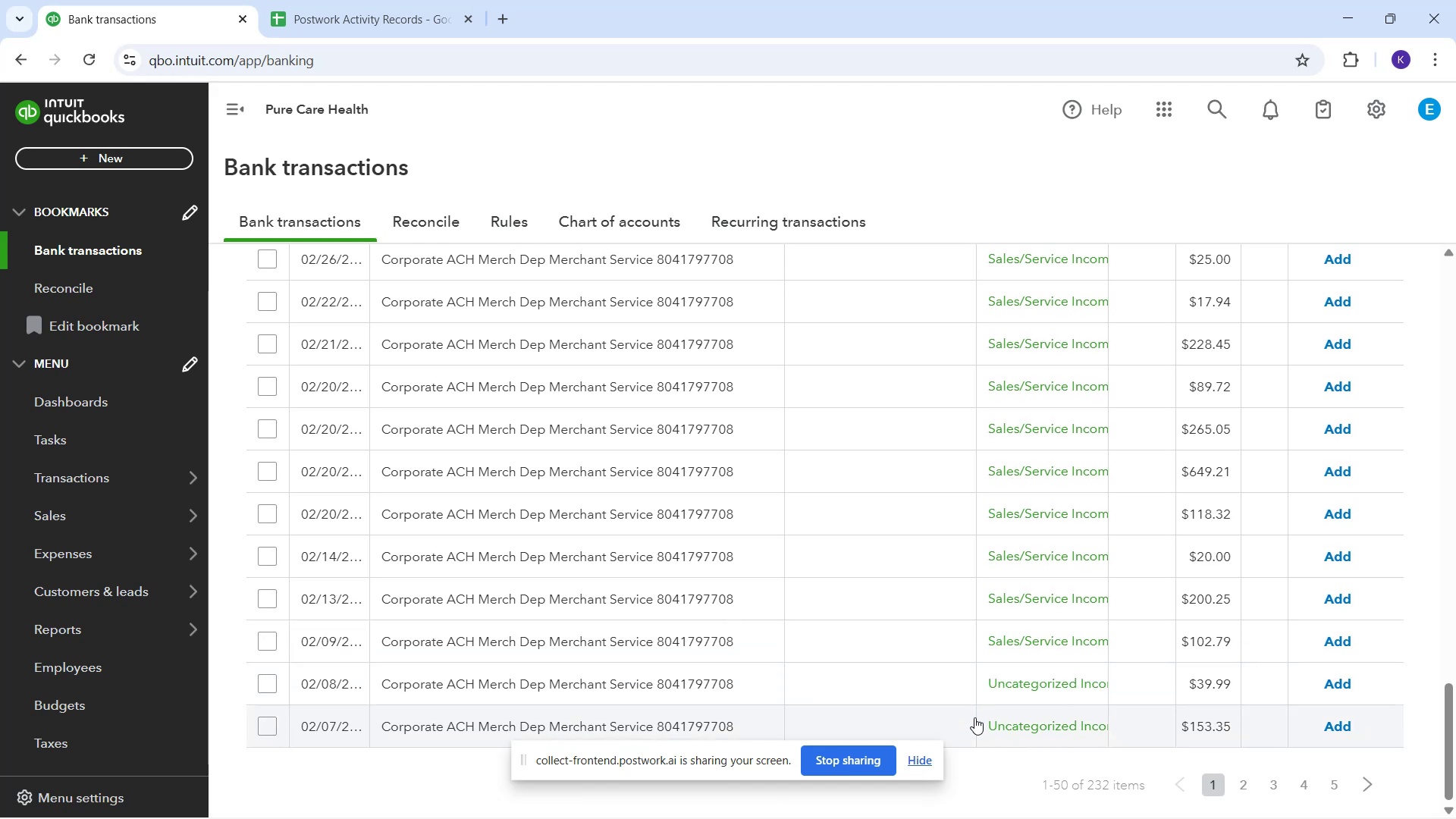 
wait(10.42)
 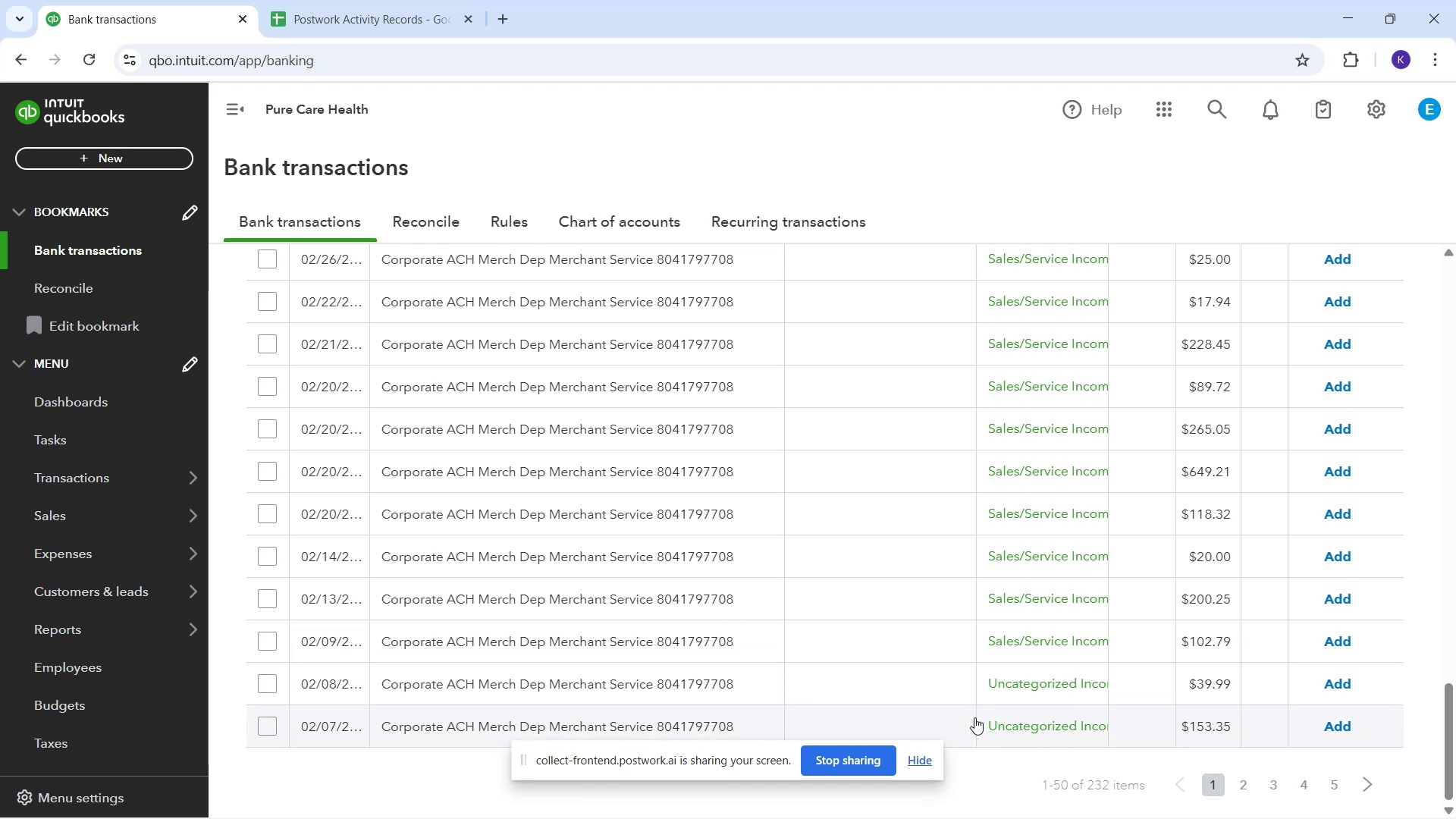 
scroll: coordinate [1004, 695], scroll_direction: down, amount: 3.0
 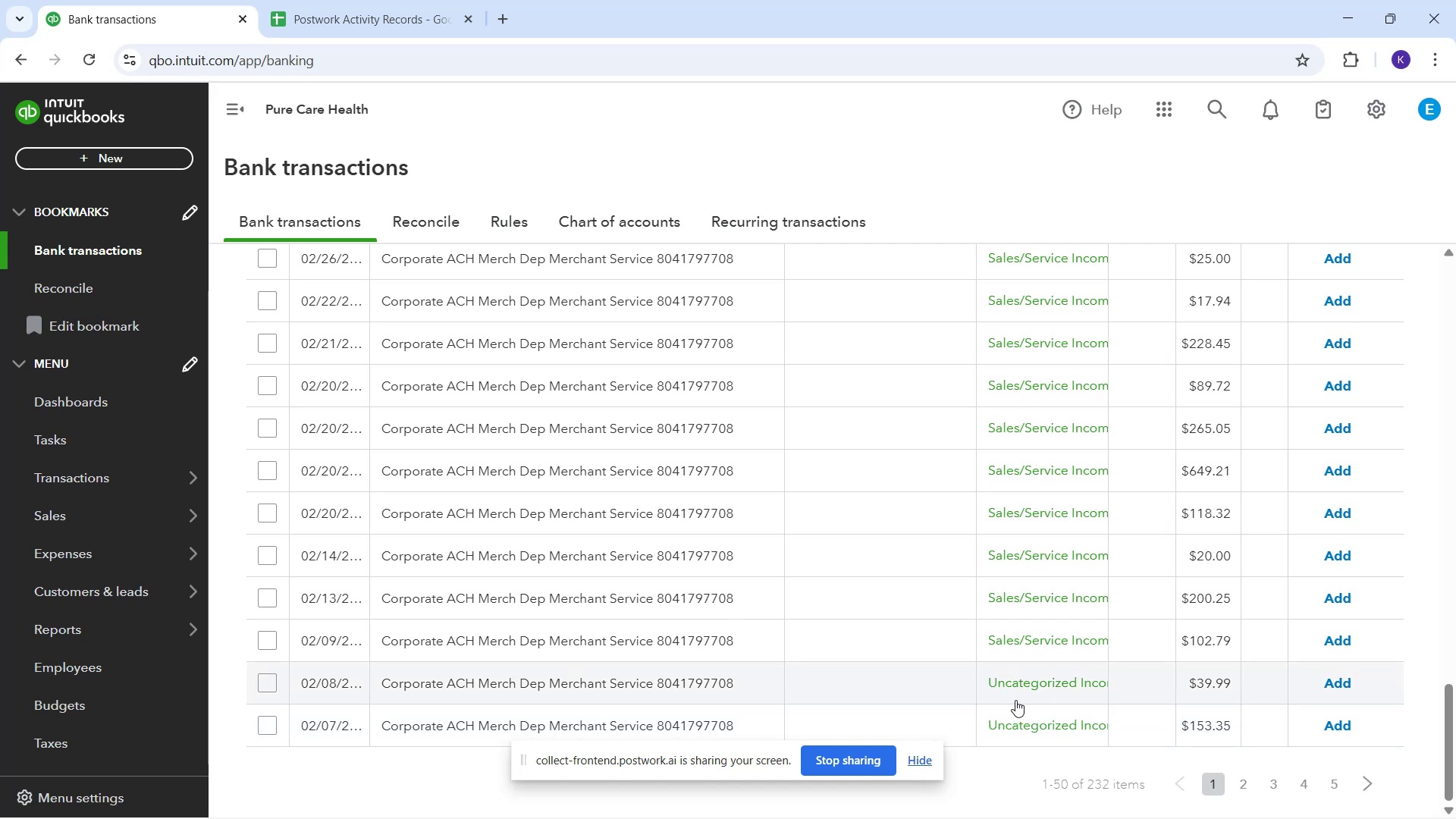 
scroll: coordinate [873, 680], scroll_direction: up, amount: 21.0
 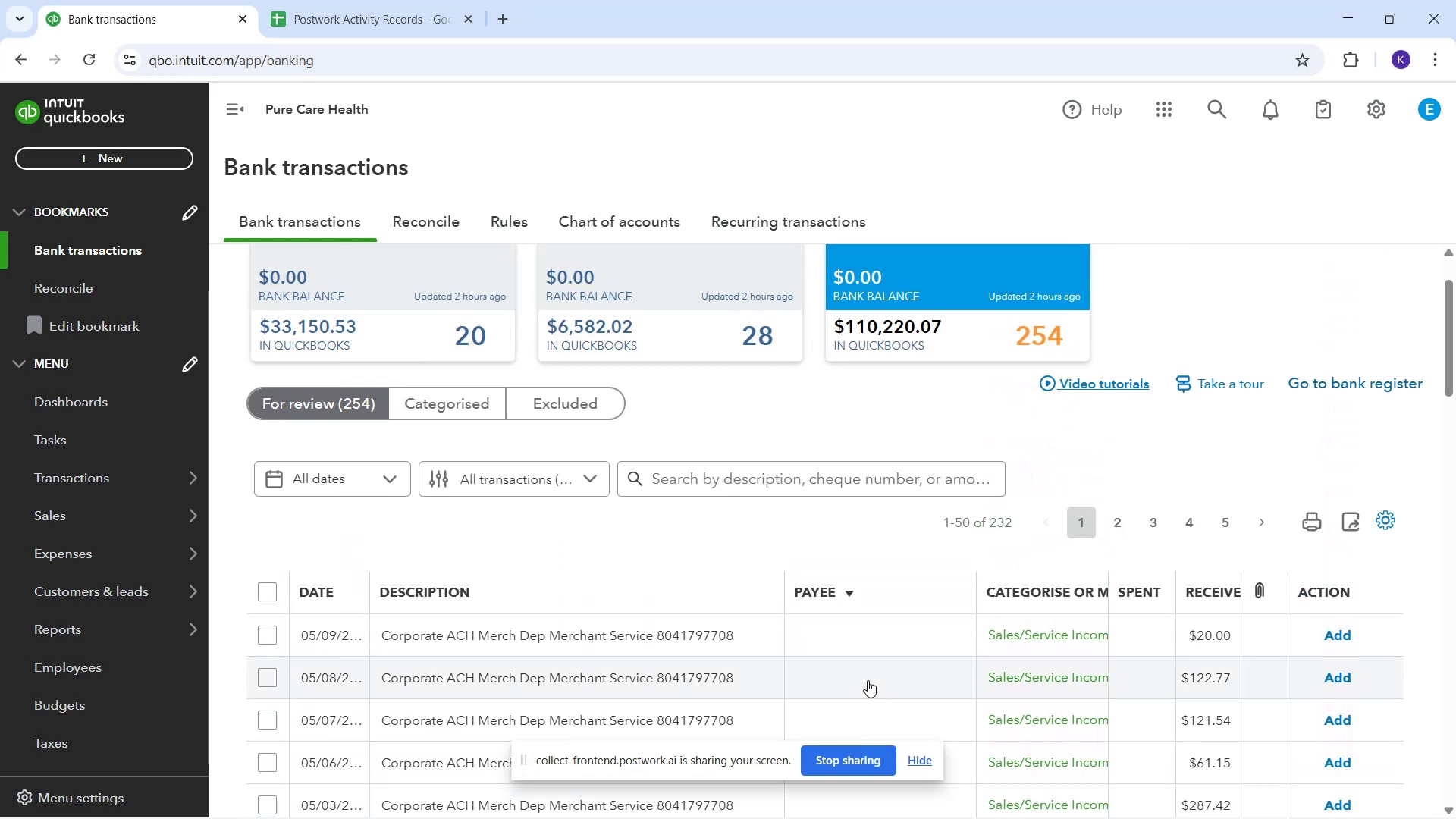 
mouse_move([862, 696])
 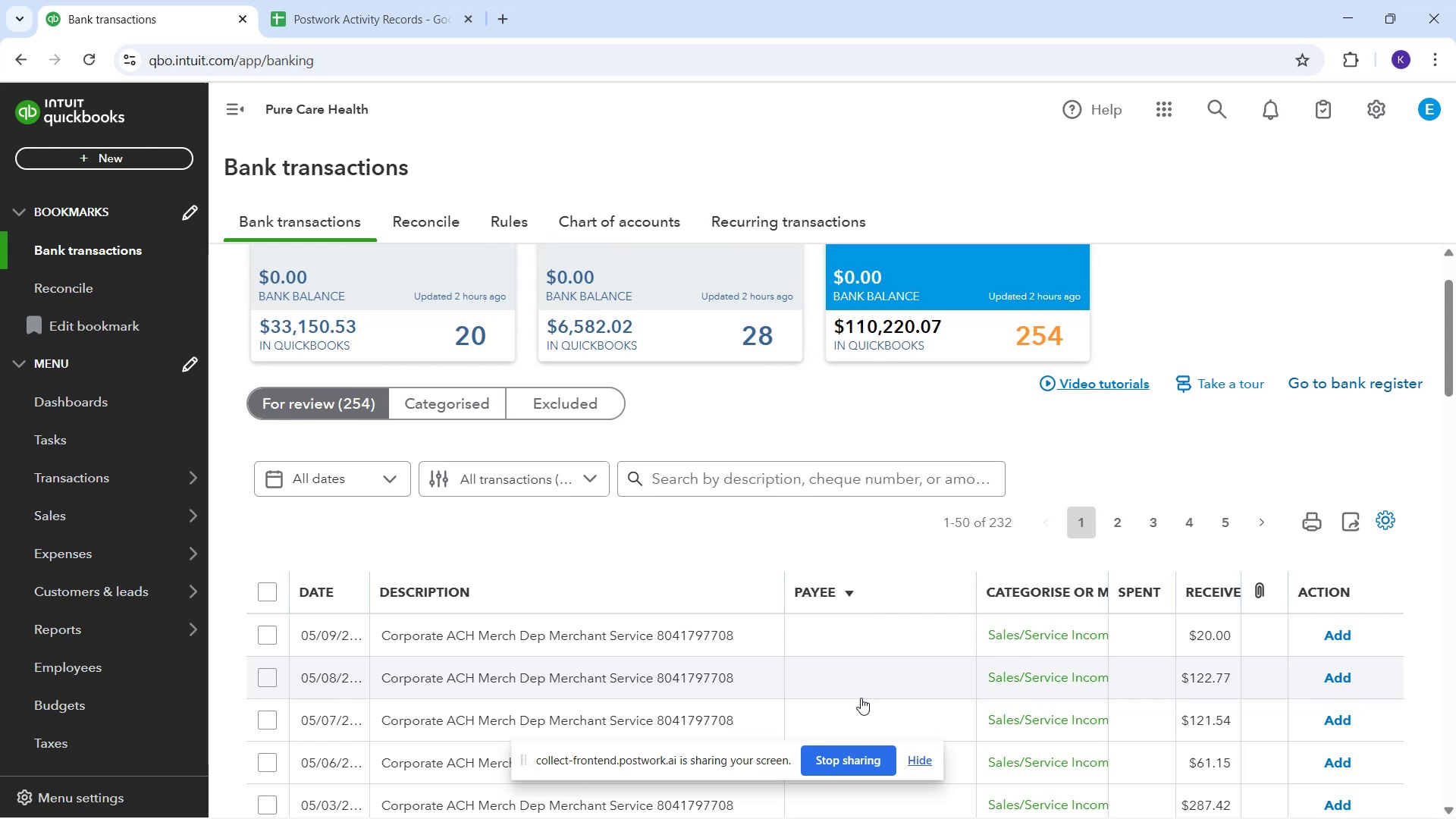 
wait(6.6)
 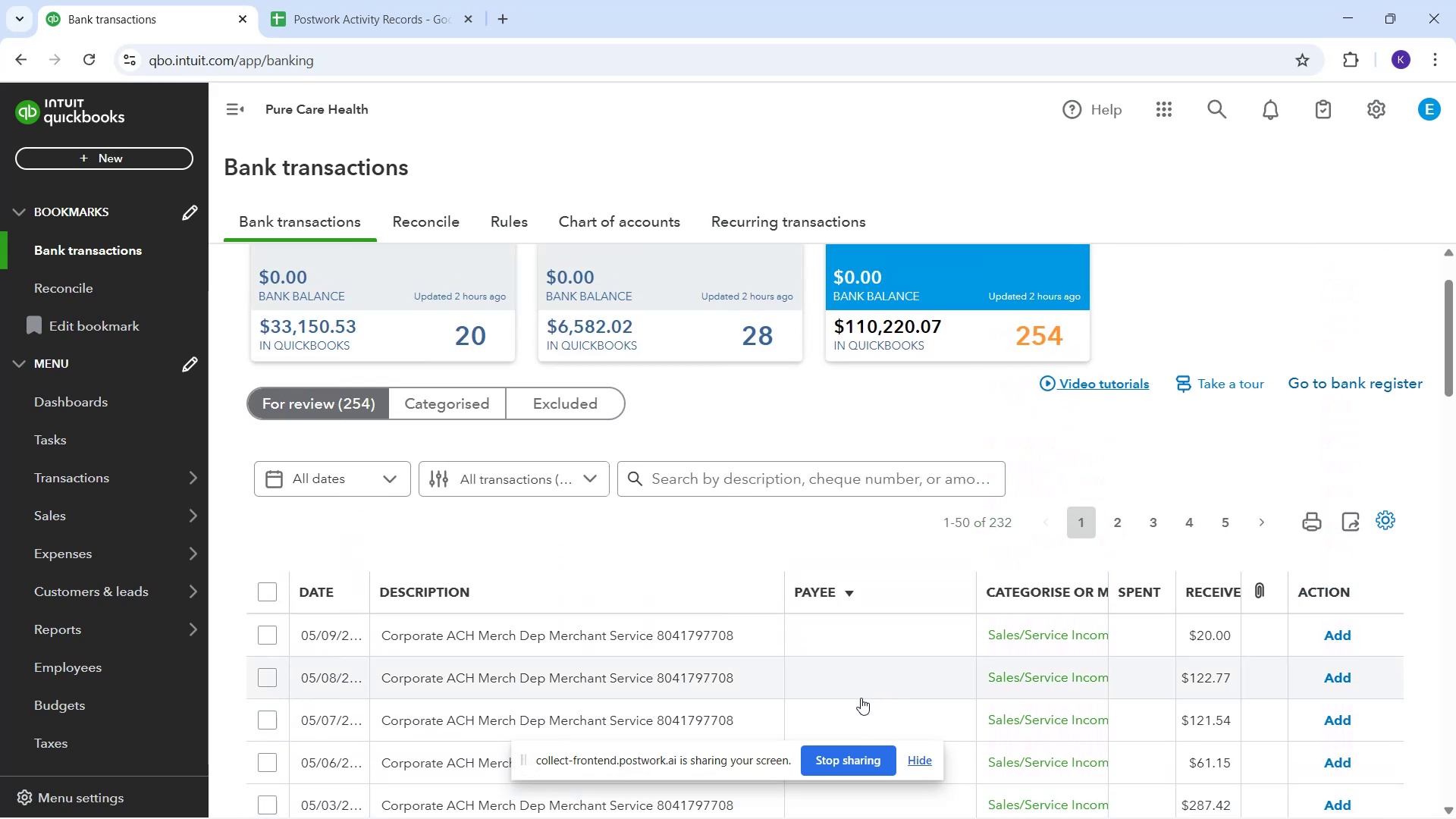 
left_click_drag(start_coordinate=[808, 652], to_coordinate=[814, 649])
 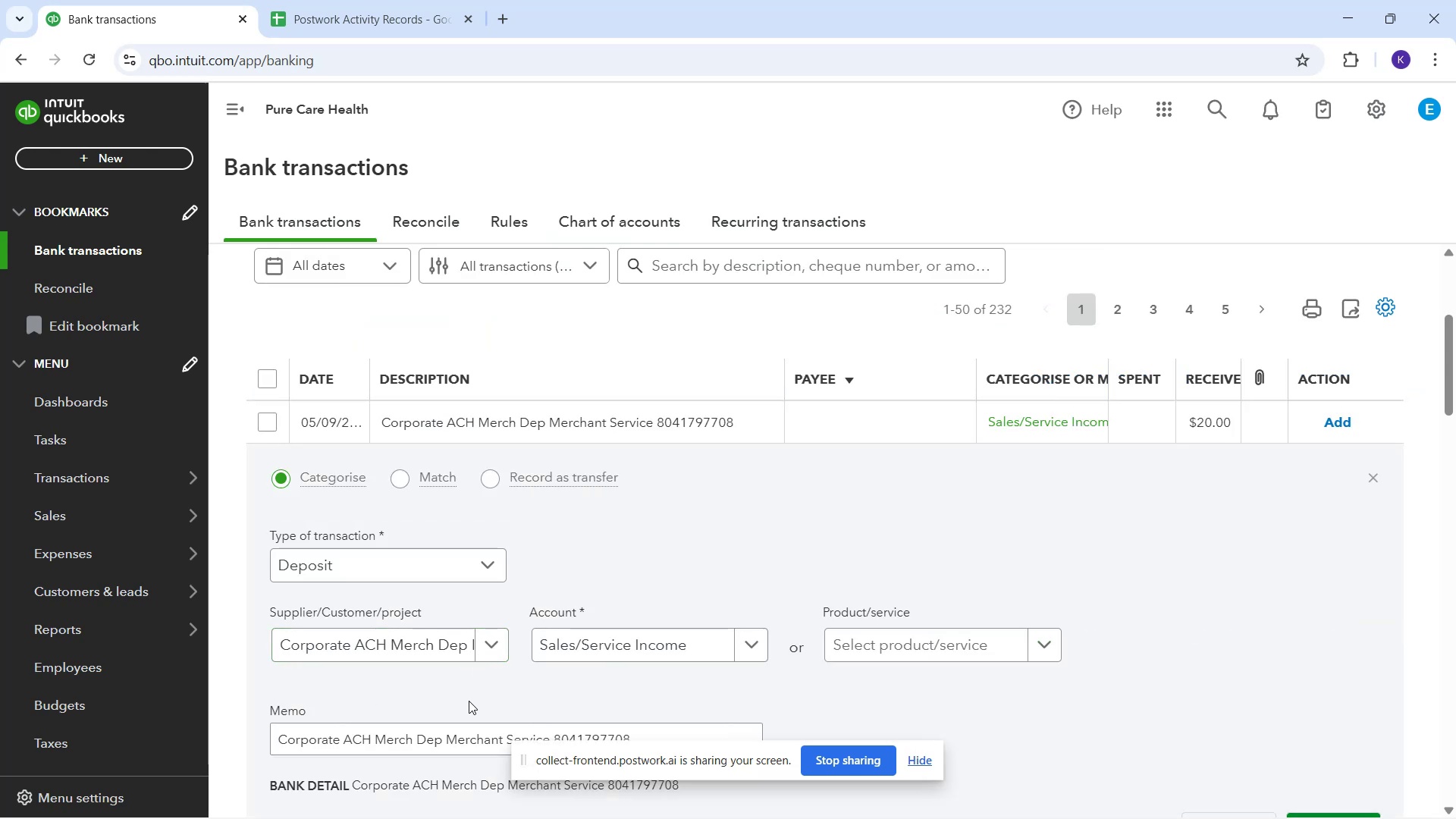 
wait(9.45)
 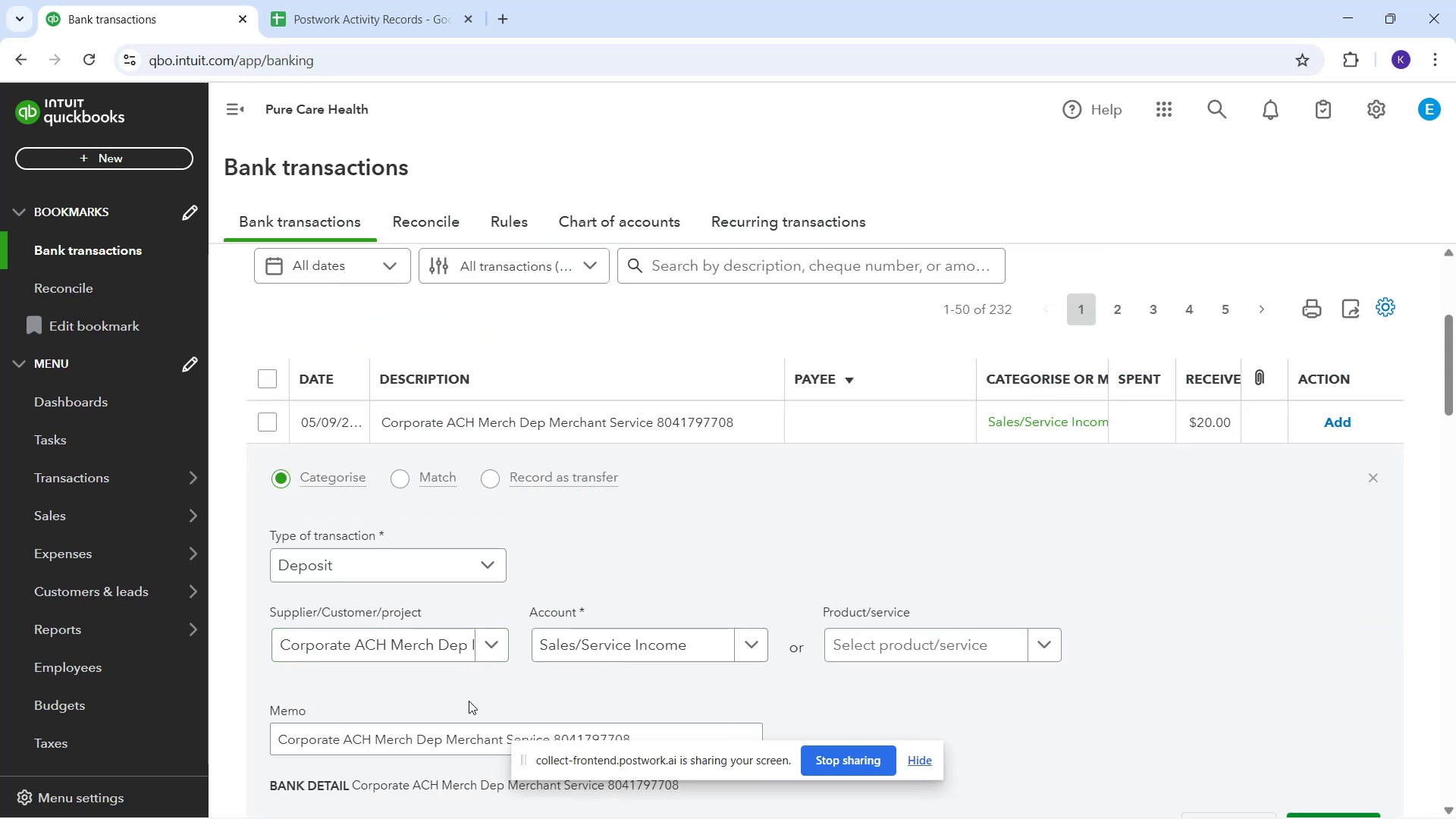 
scroll: coordinate [469, 662], scroll_direction: down, amount: 1.0
 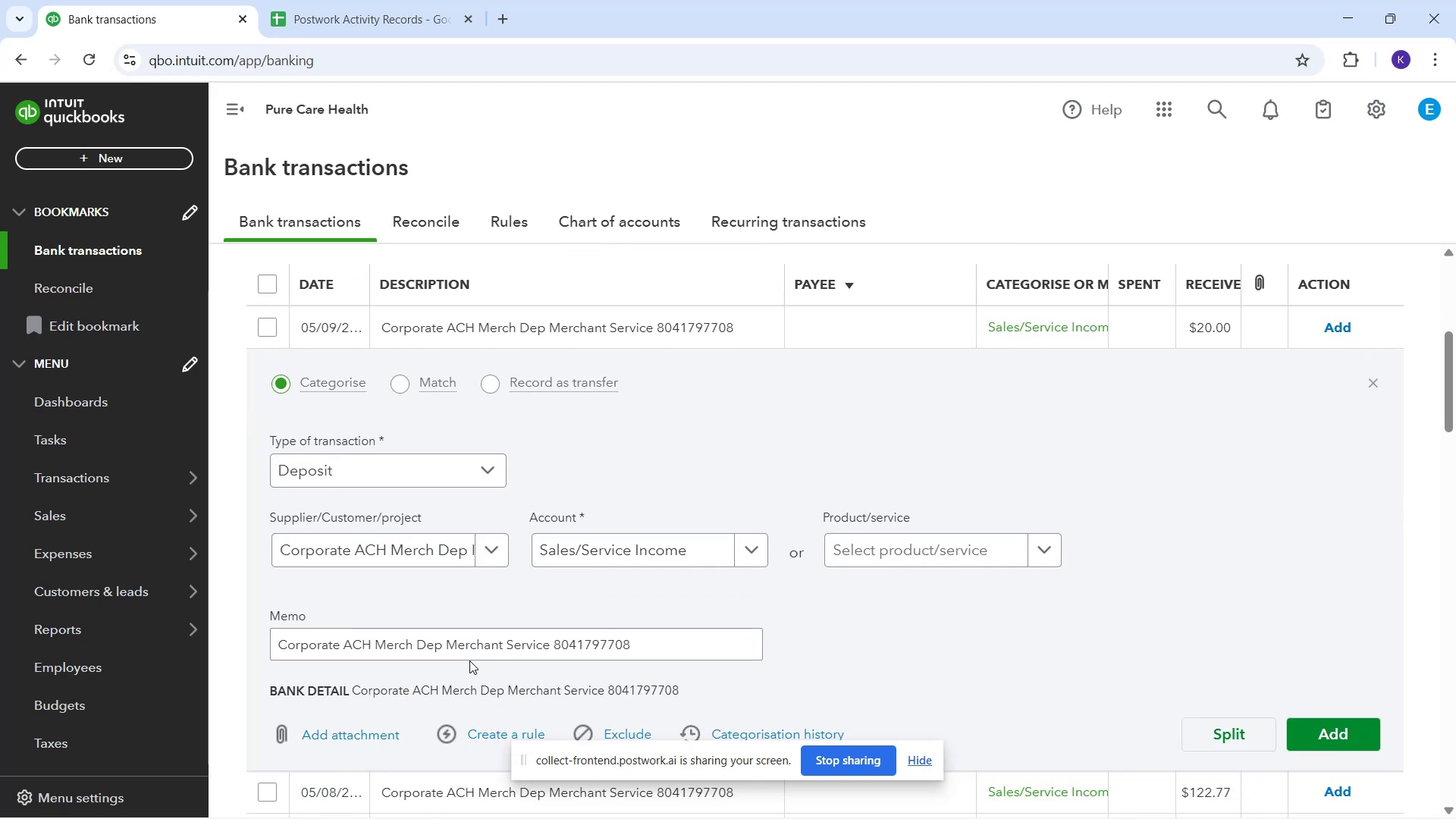 
mouse_move([136, 19])
 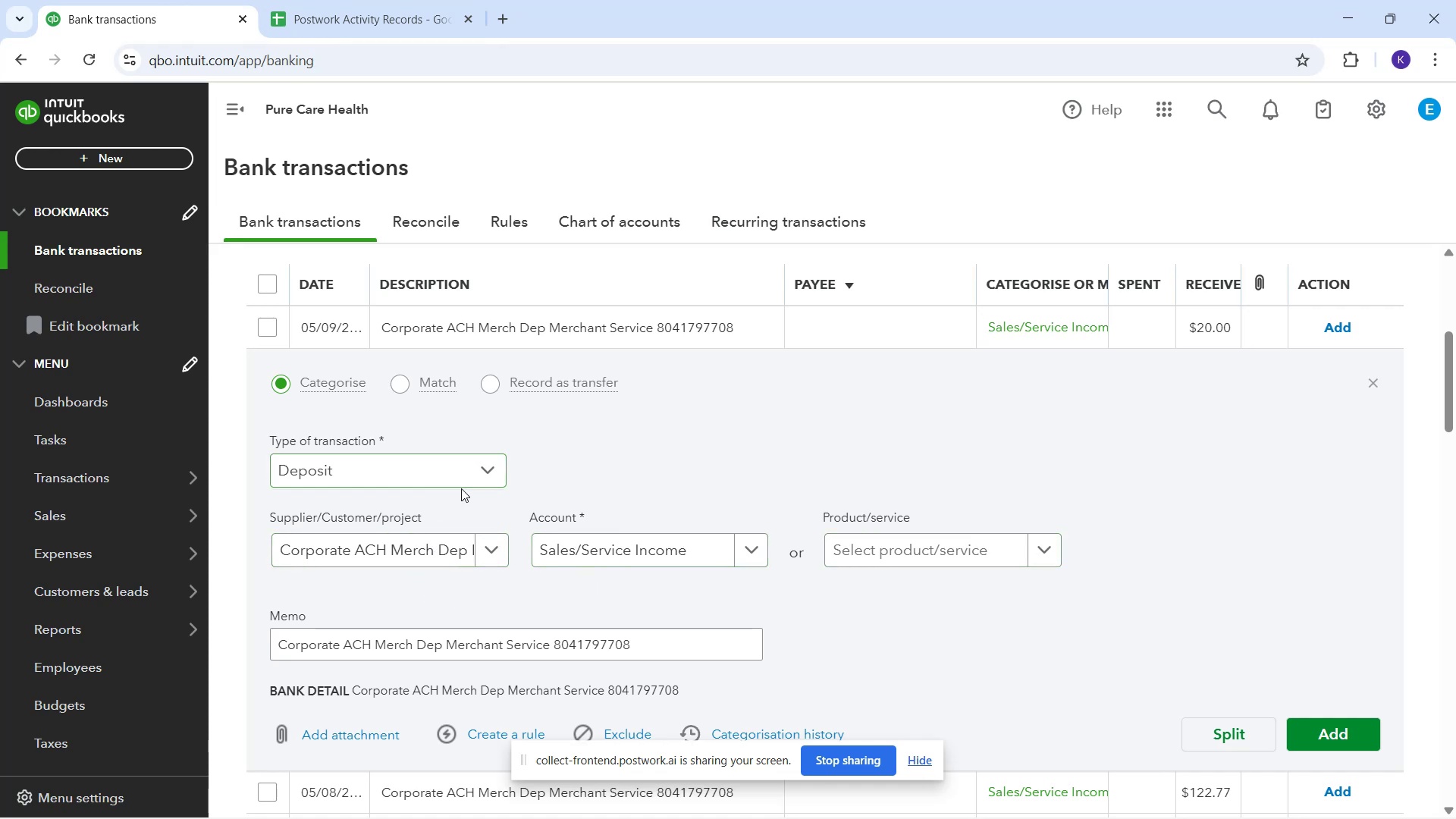 
wait(7.4)
 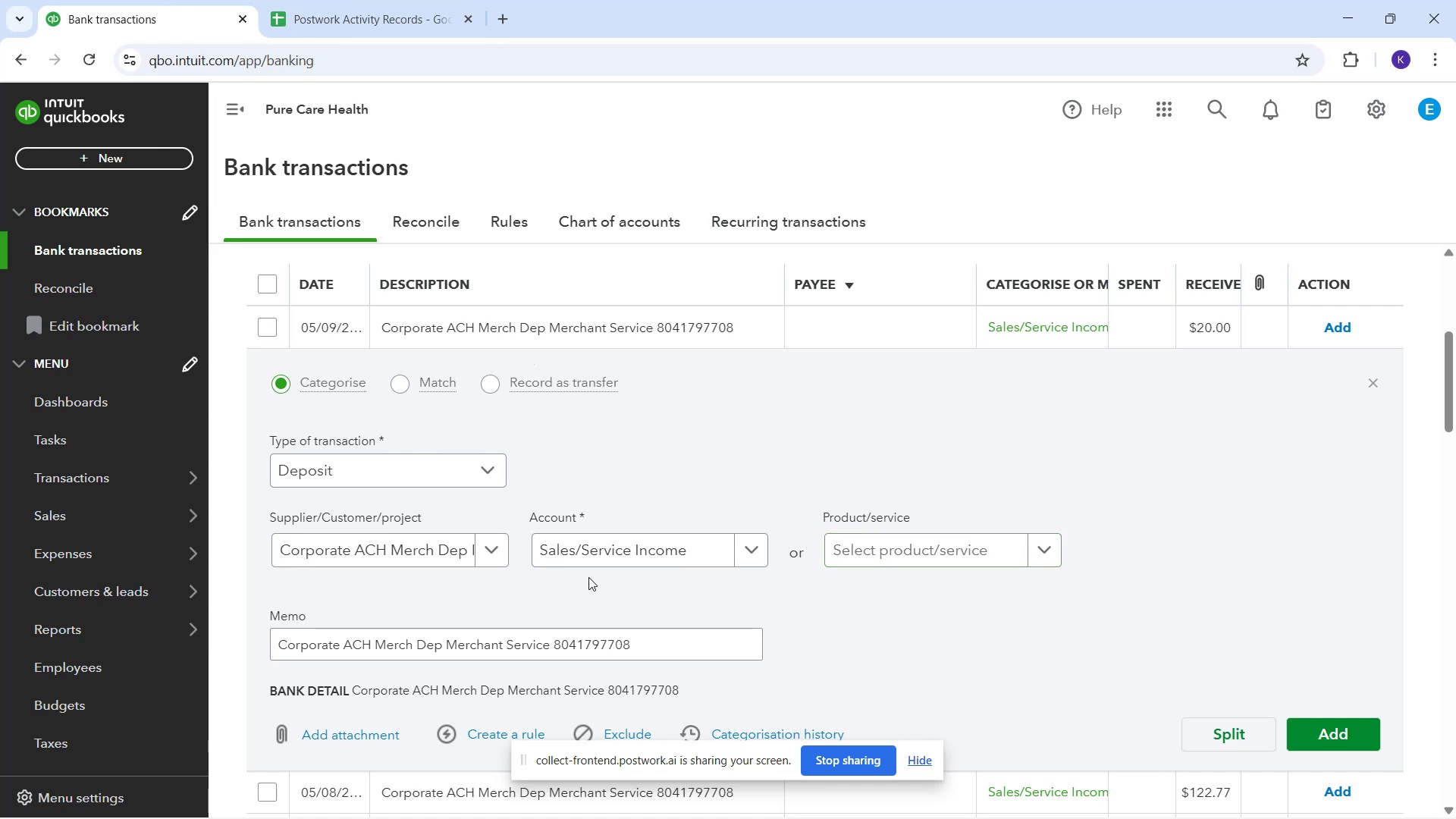 
scroll: coordinate [441, 629], scroll_direction: down, amount: 4.0
 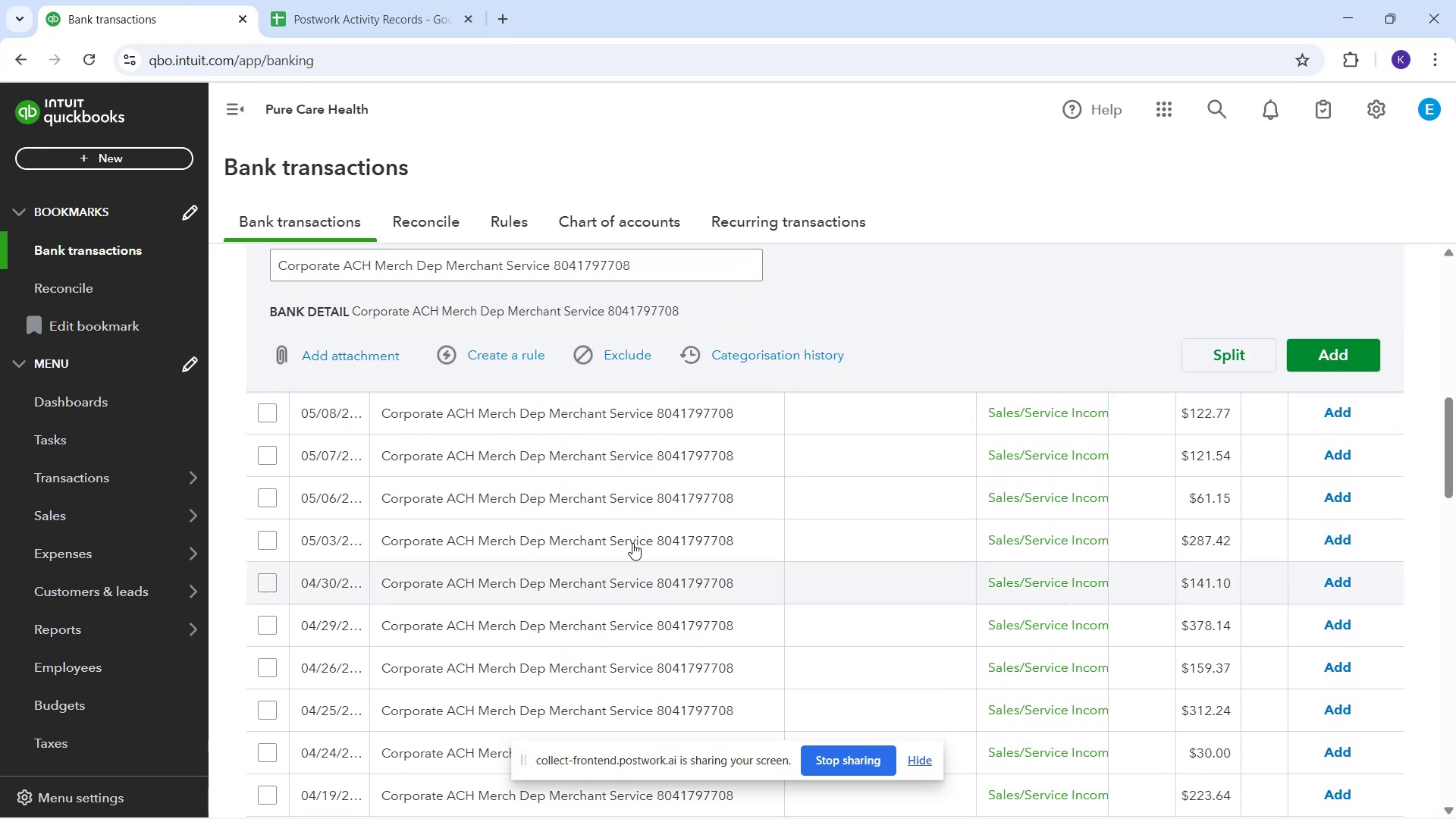 
scroll: coordinate [750, 491], scroll_direction: up, amount: 6.0
 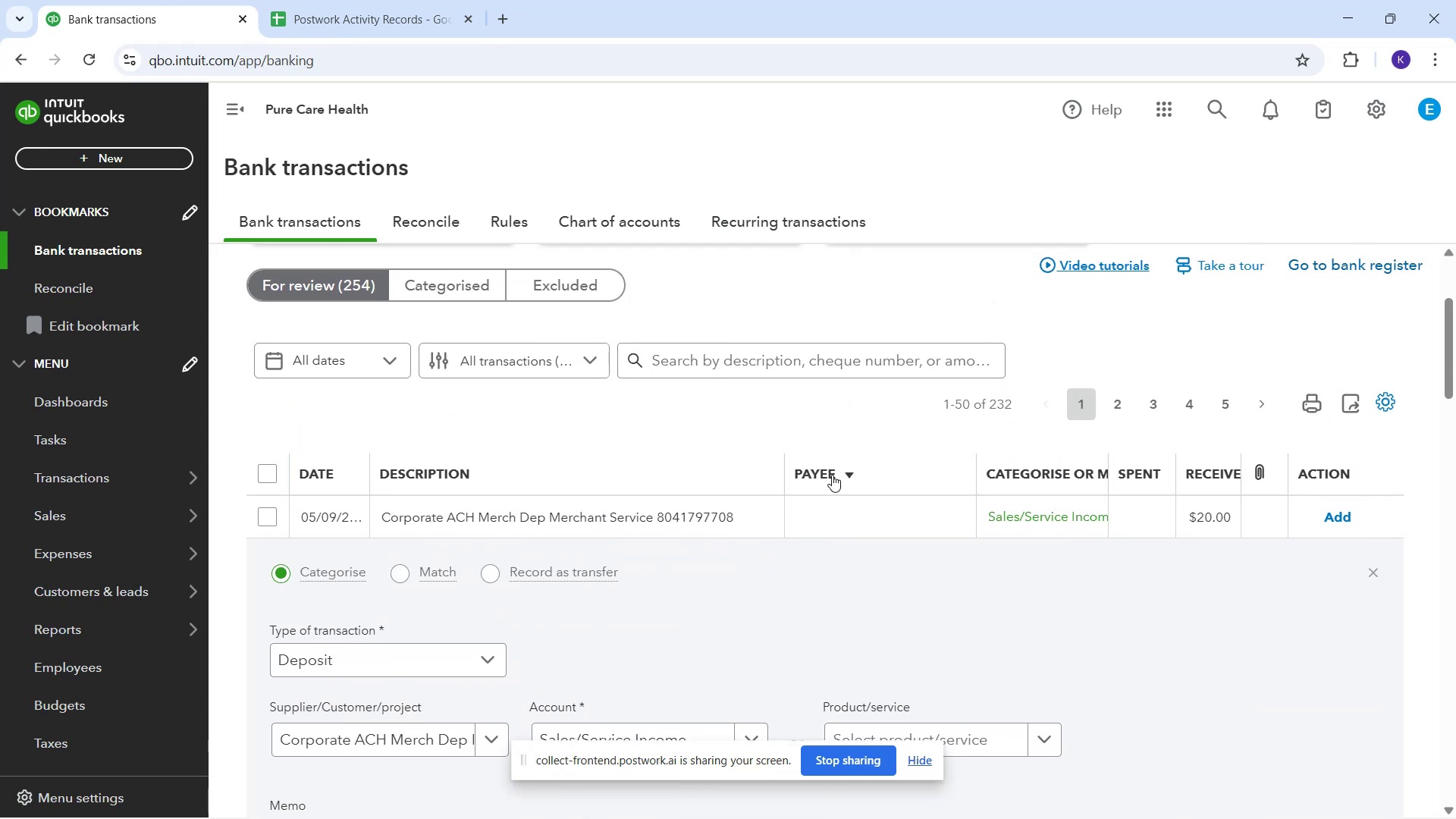 
left_click_drag(start_coordinate=[830, 477], to_coordinate=[819, 482])
 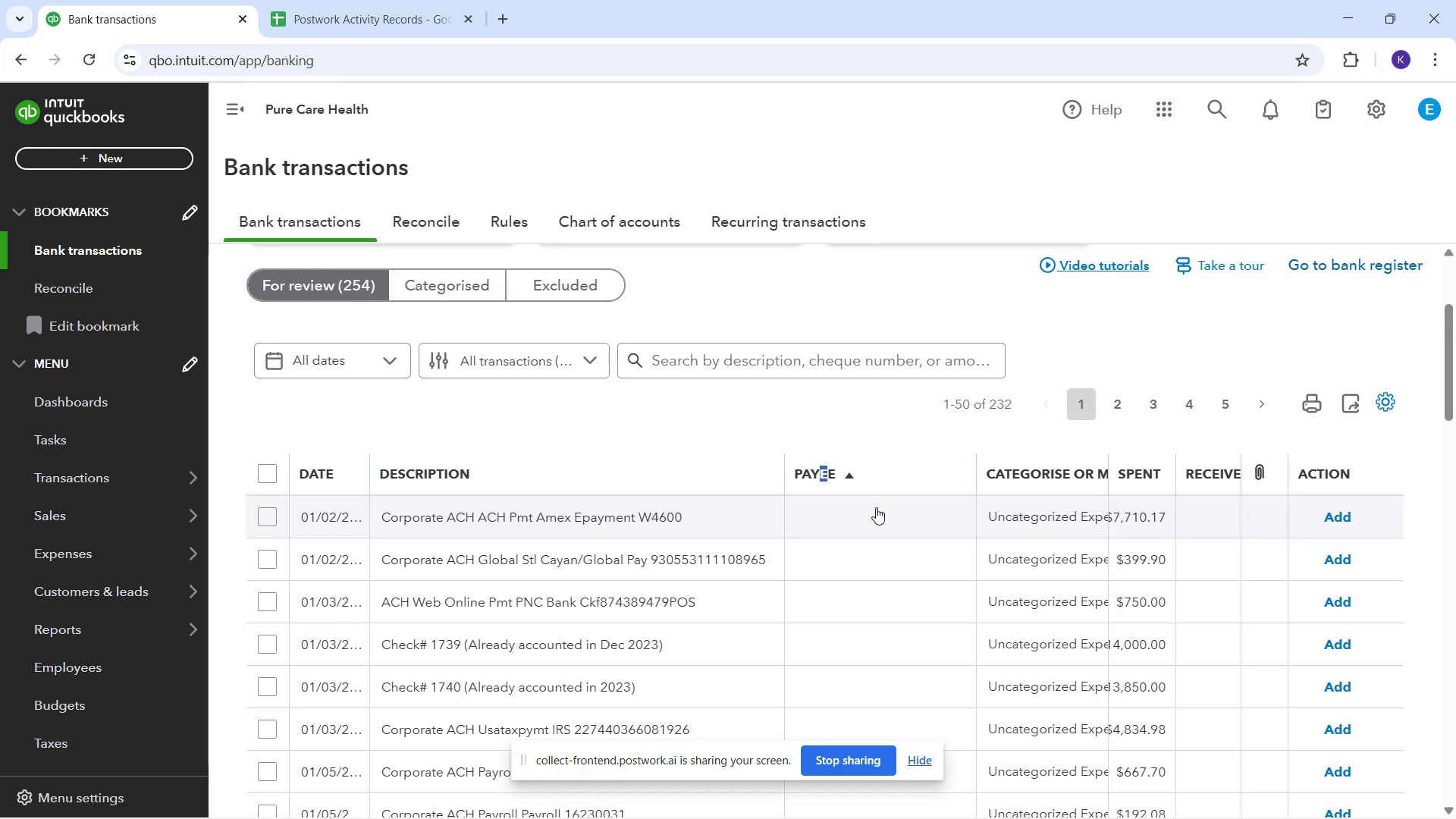 
scroll: coordinate [855, 516], scroll_direction: down, amount: 3.0
 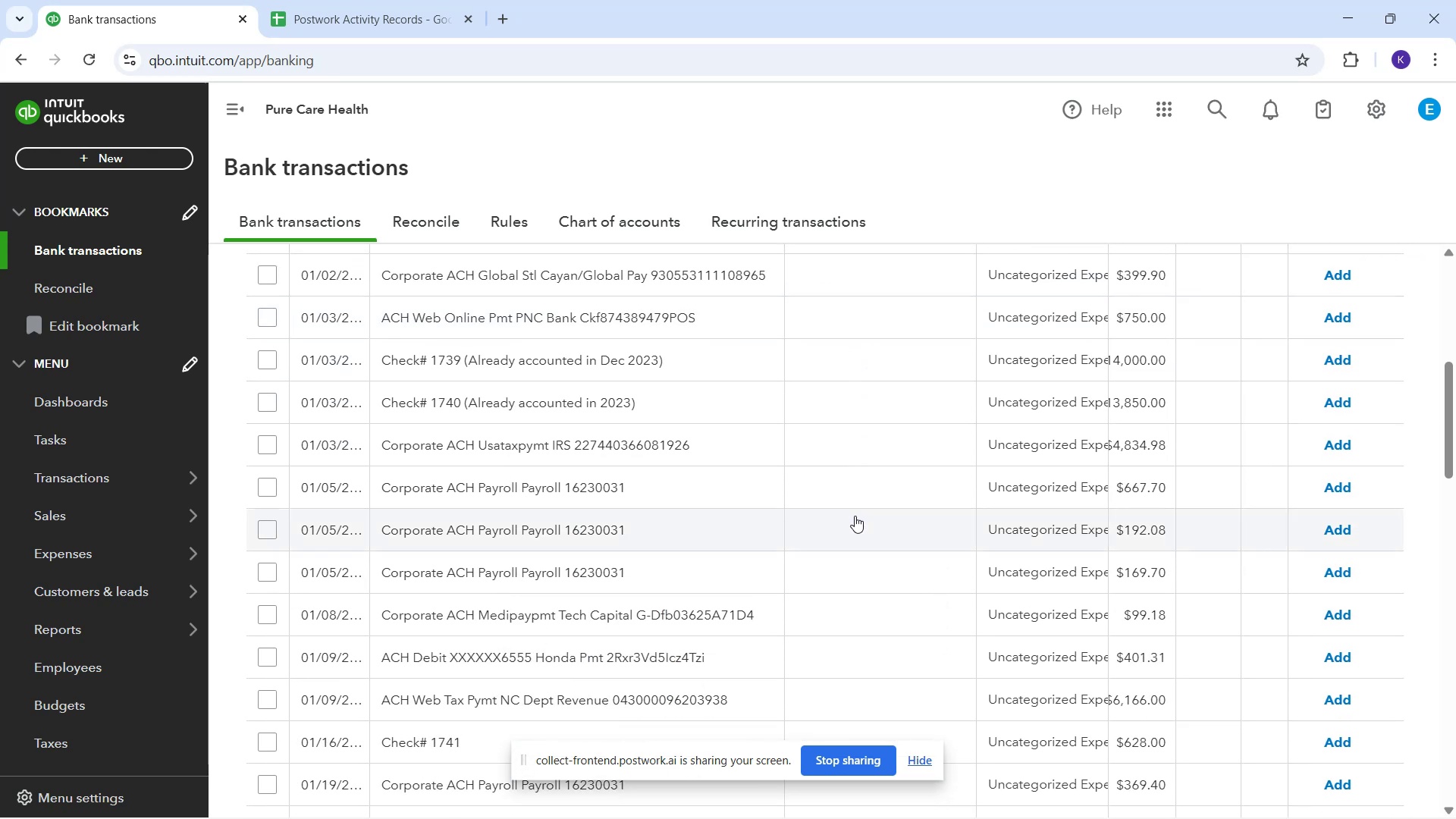 
scroll: coordinate [846, 510], scroll_direction: up, amount: 3.0
 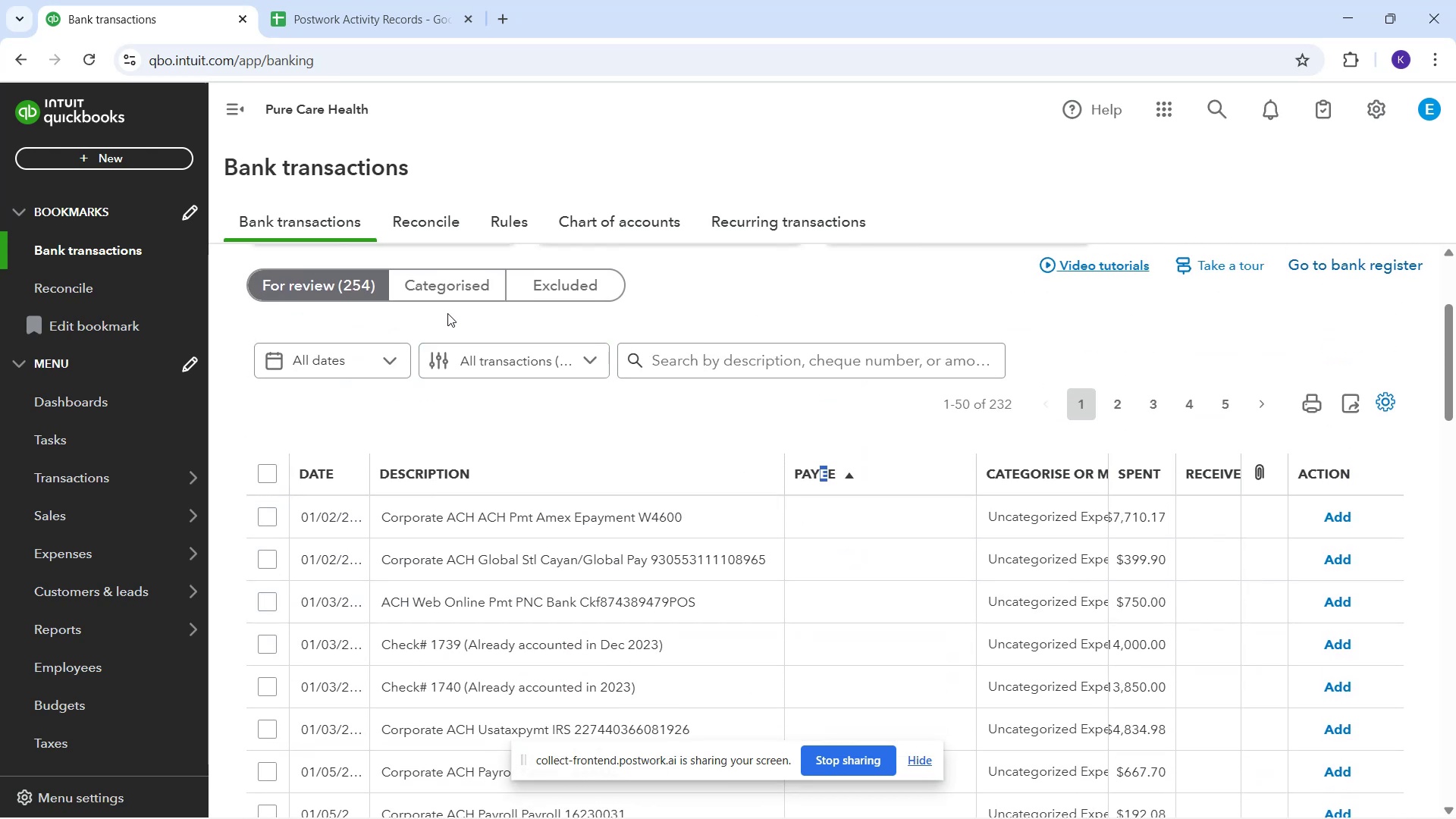 
left_click([450, 292])
 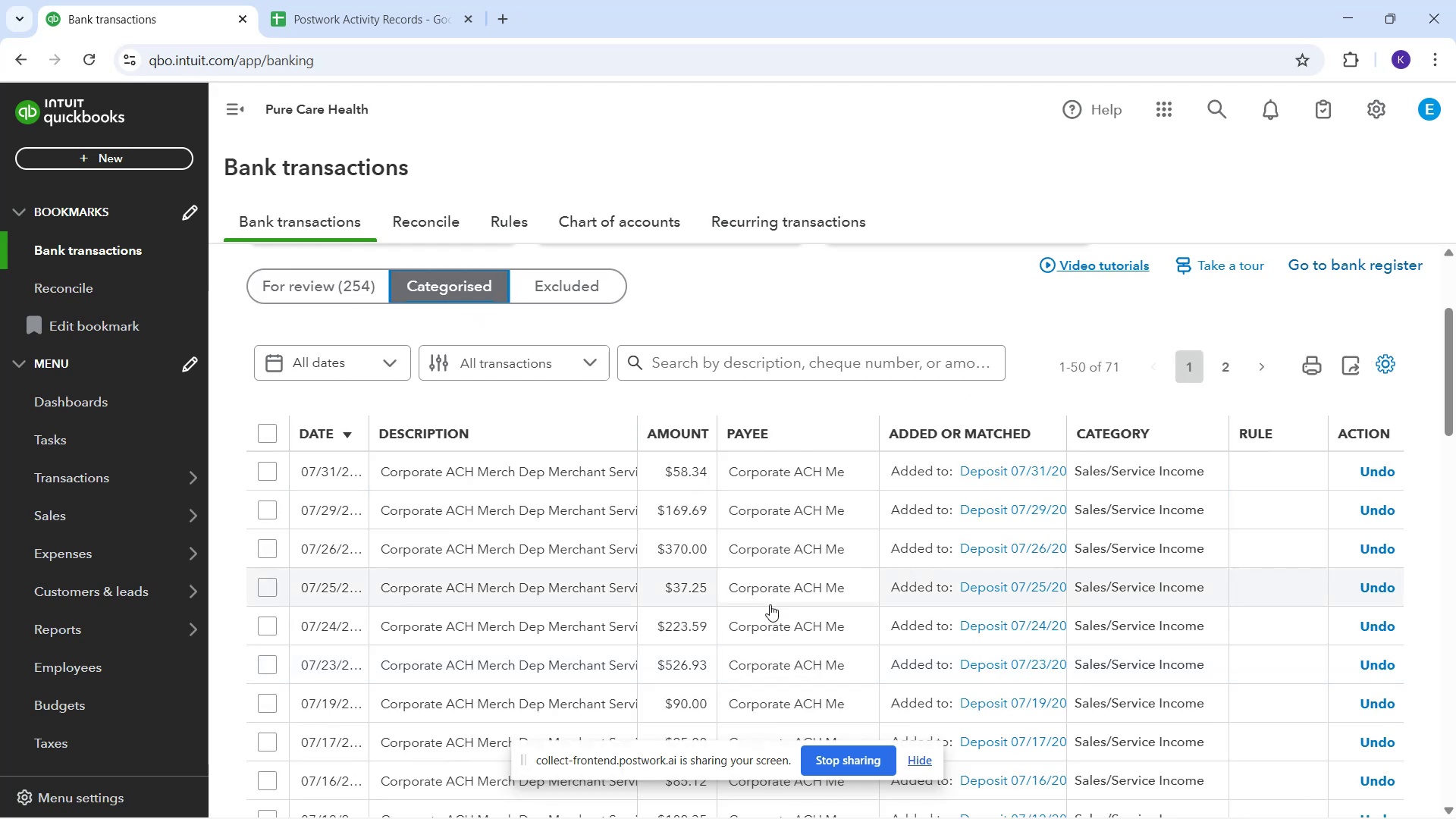 
wait(7.17)
 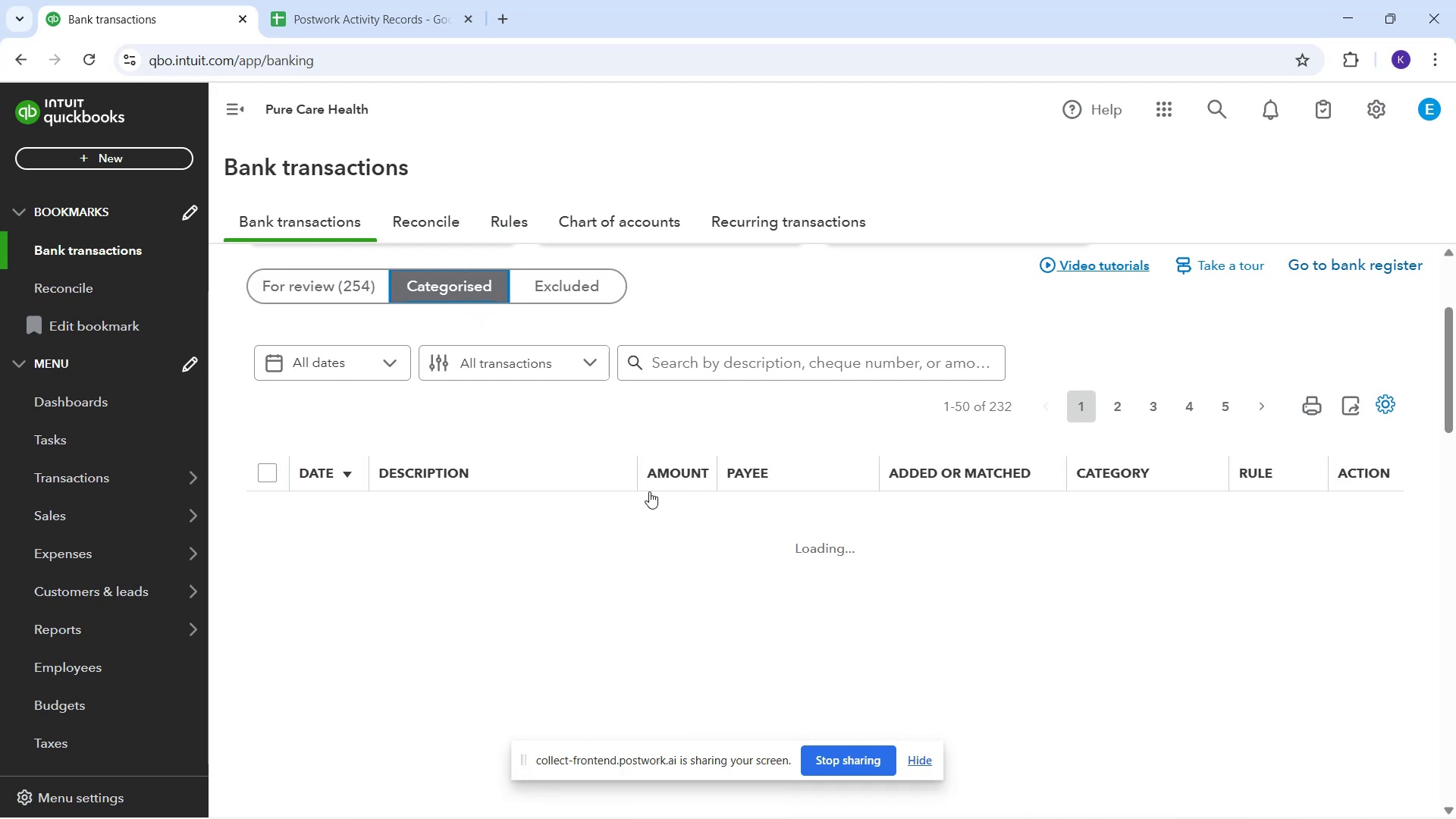 
scroll: coordinate [757, 601], scroll_direction: down, amount: 9.0
 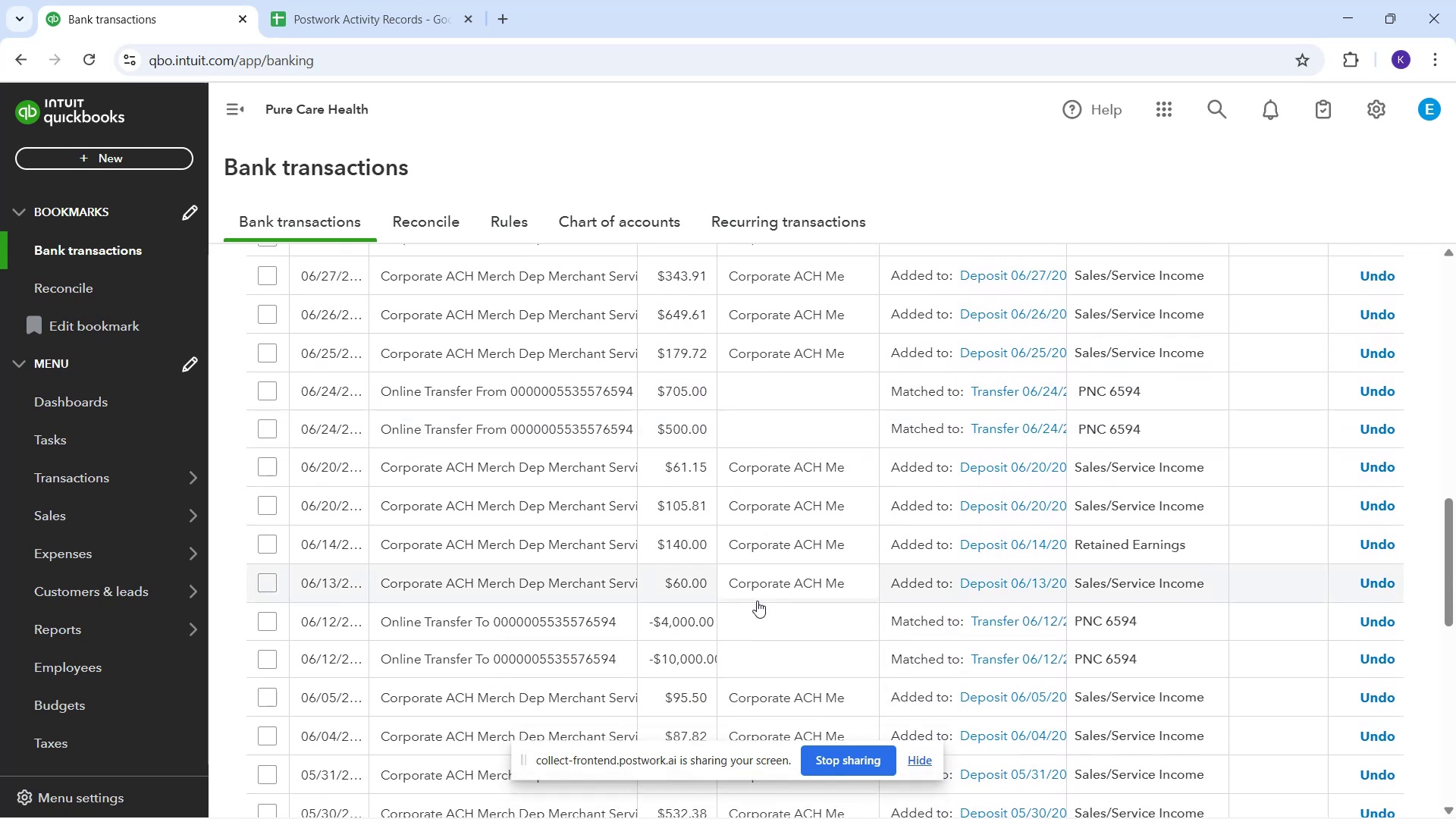 
scroll: coordinate [834, 554], scroll_direction: down, amount: 14.0
 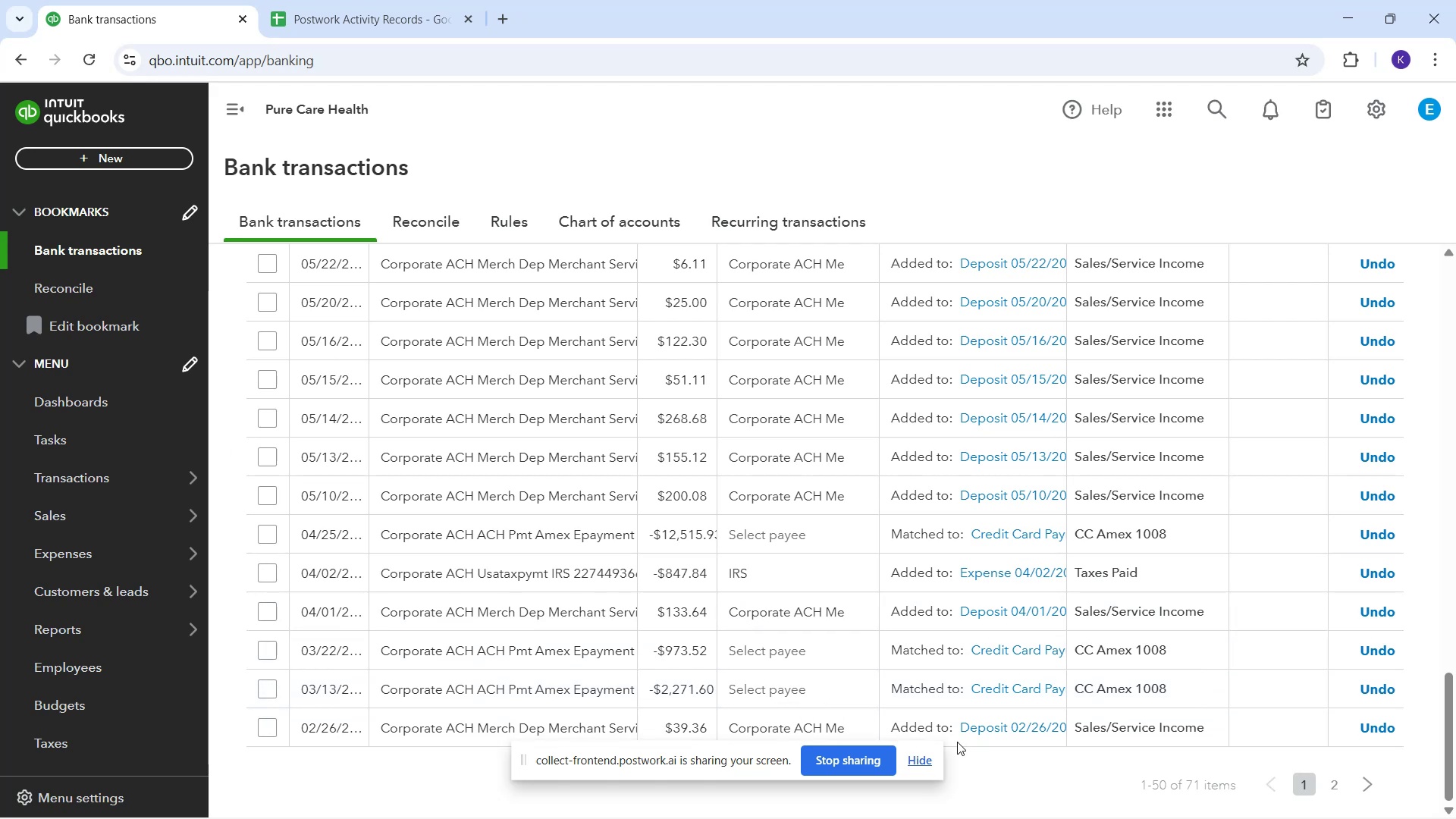 
scroll: coordinate [629, 620], scroll_direction: up, amount: 8.0
 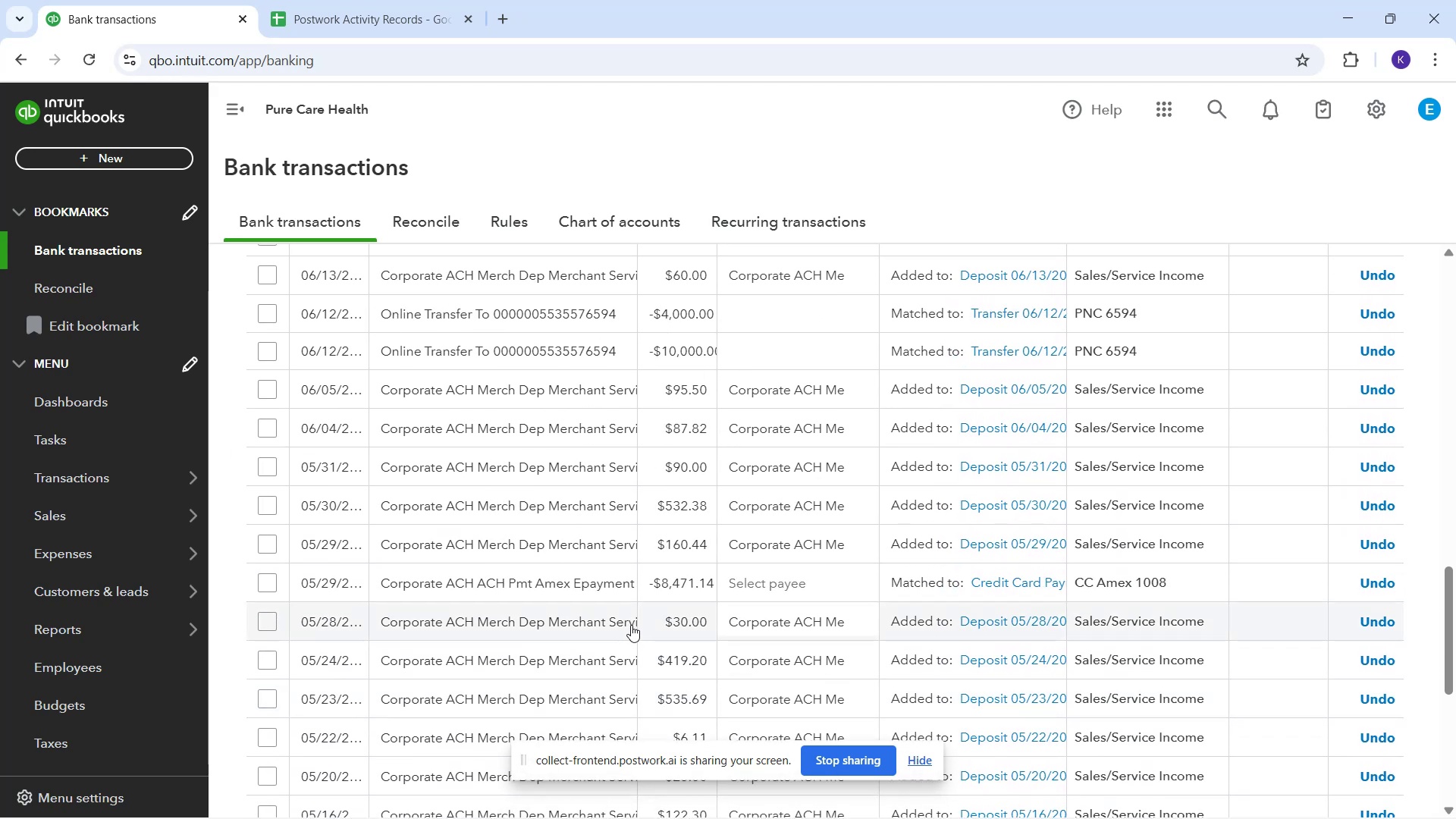 
scroll: coordinate [642, 660], scroll_direction: down, amount: 6.0
 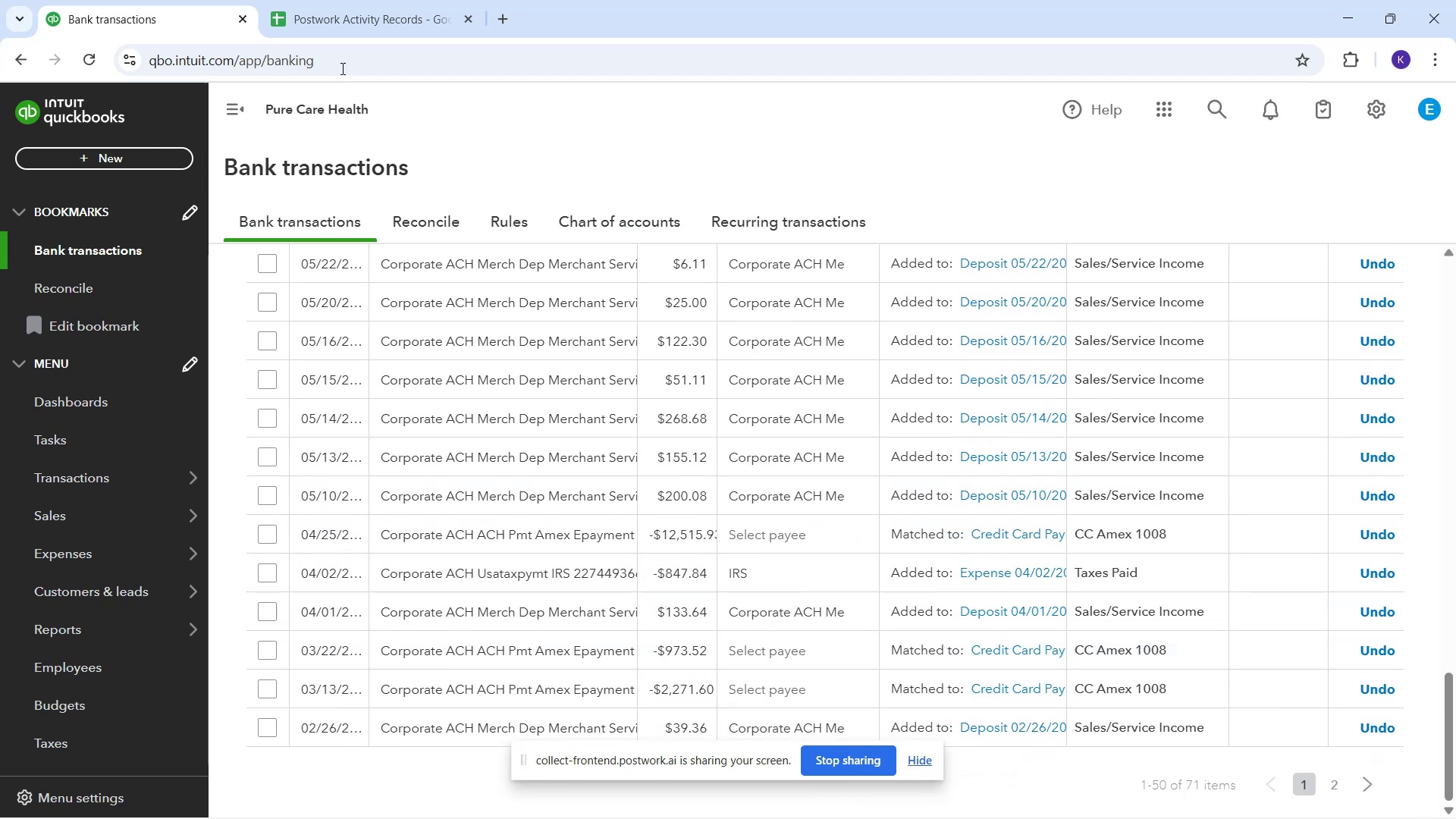 
scroll: coordinate [341, 518], scroll_direction: up, amount: 22.0
 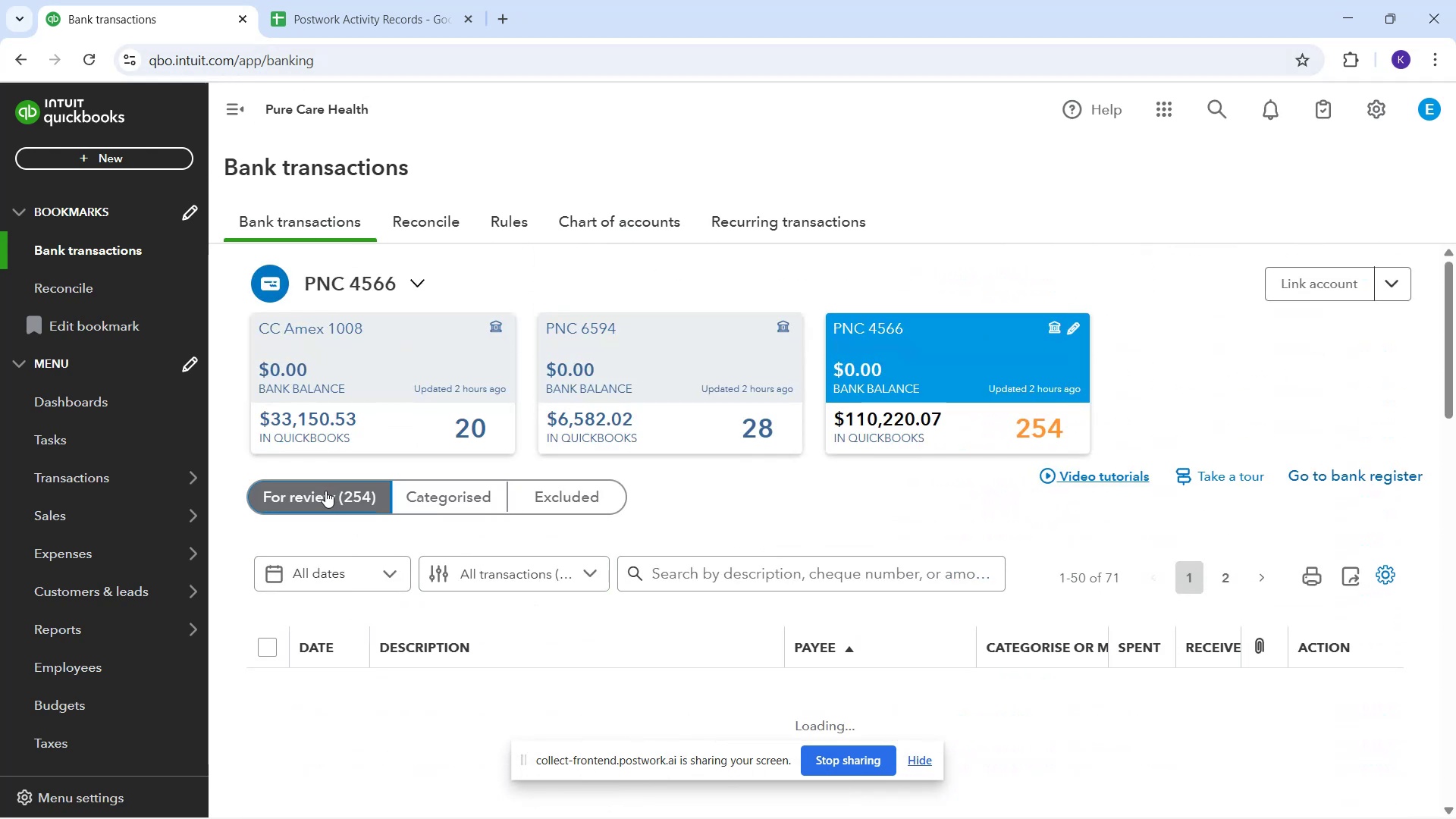 
scroll: coordinate [1234, 795], scroll_direction: down, amount: 28.0
 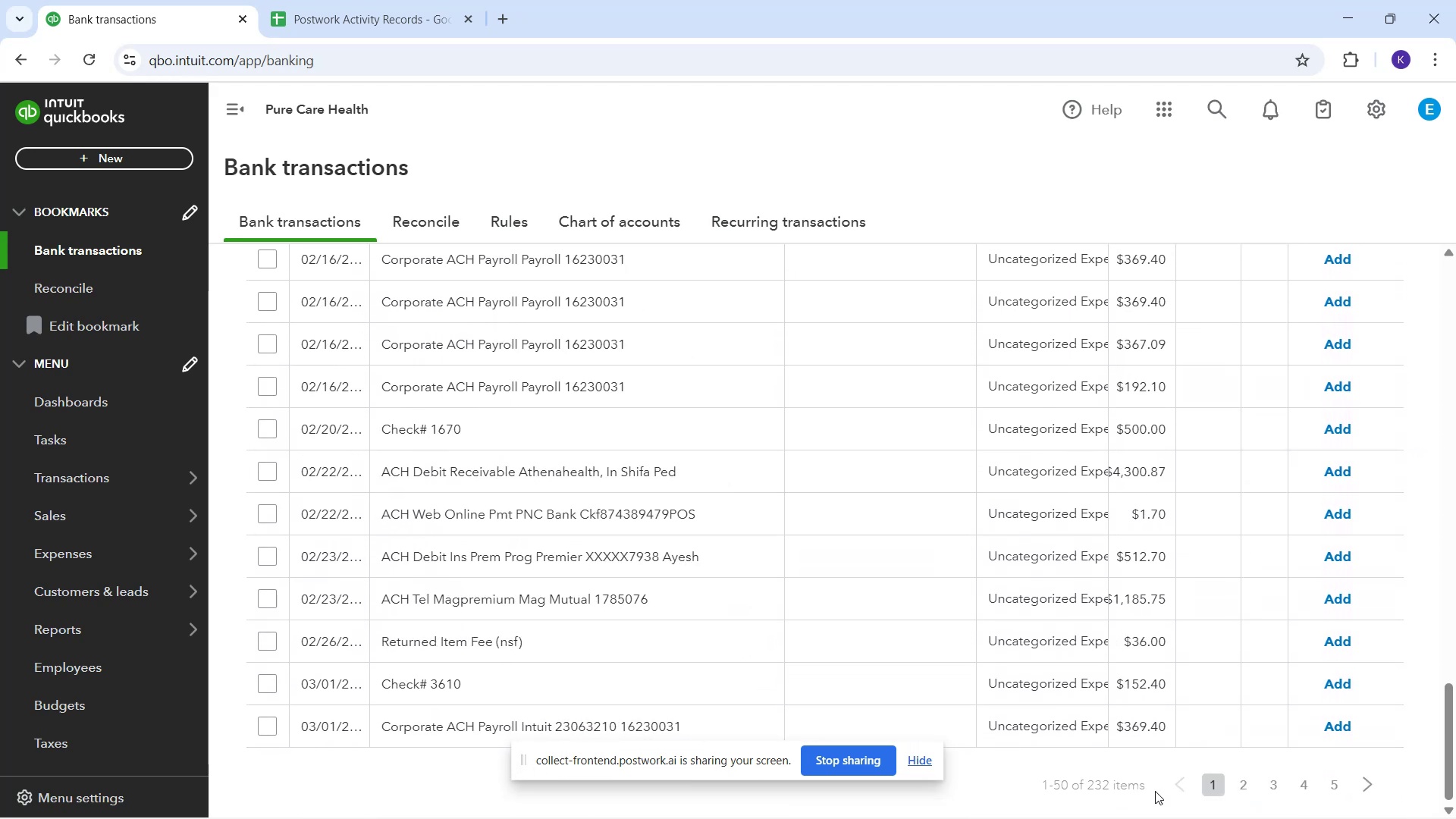 
scroll: coordinate [991, 702], scroll_direction: up, amount: 21.0
 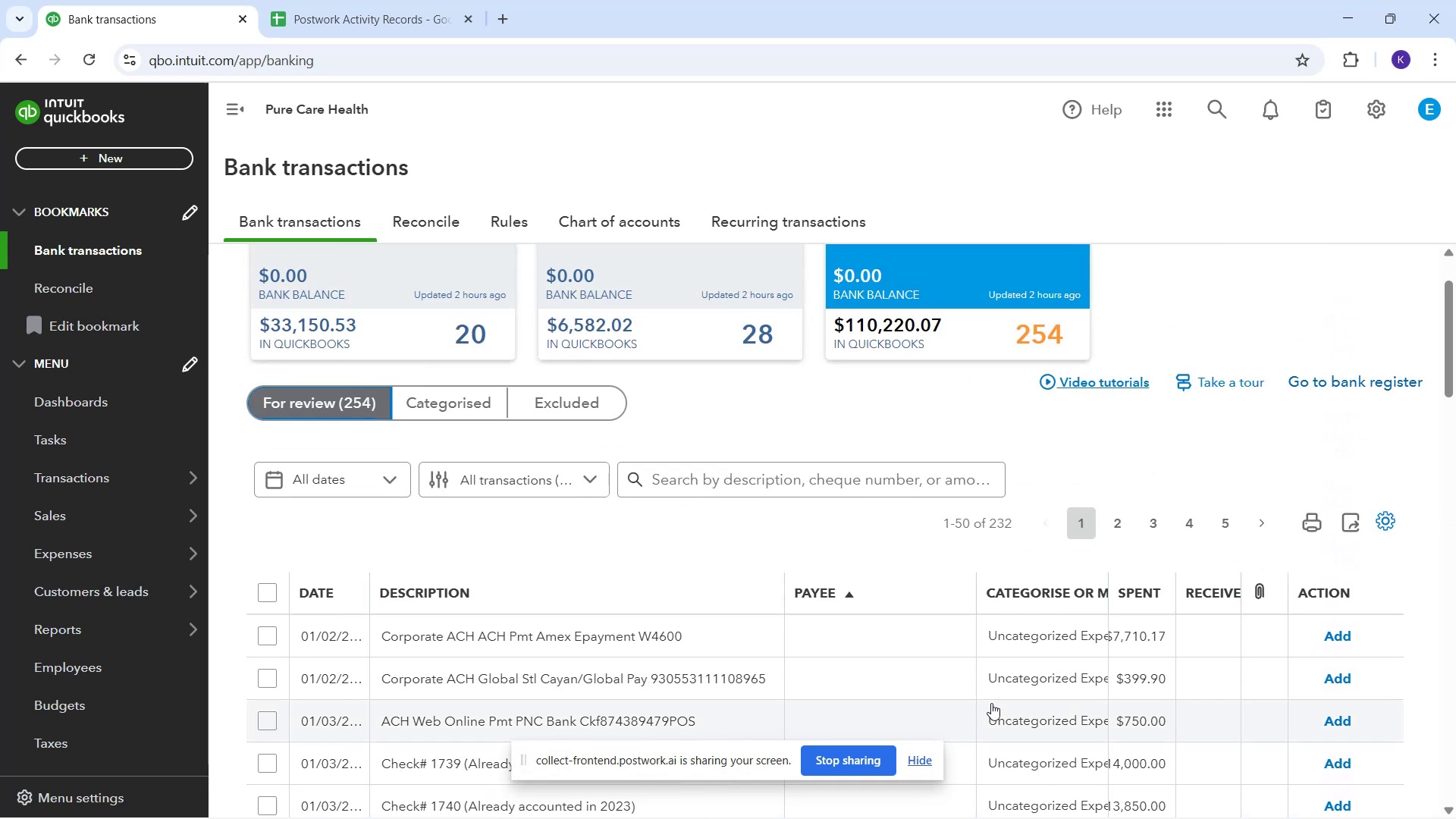 
scroll: coordinate [956, 726], scroll_direction: down, amount: 14.0
 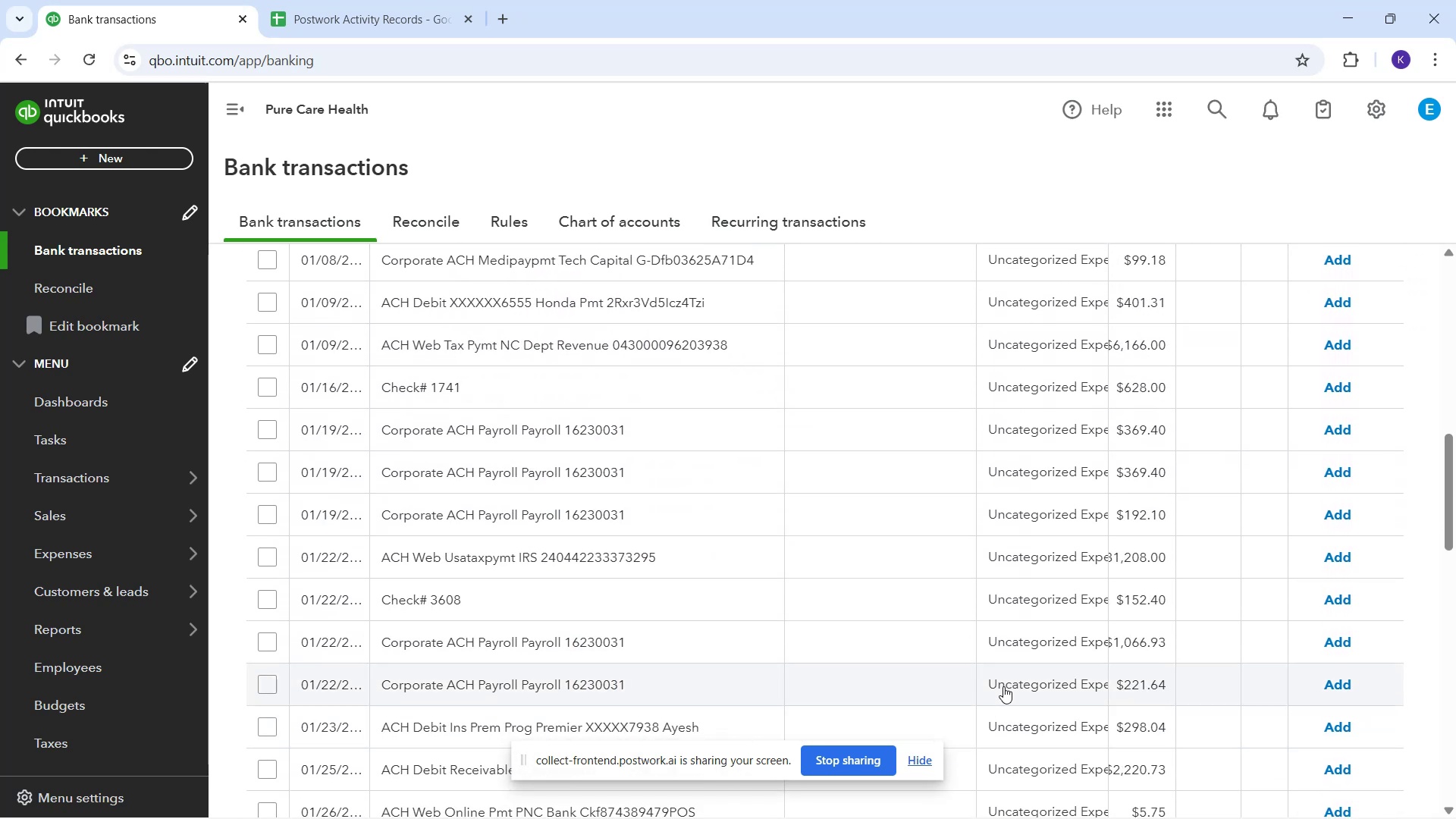 
scroll: coordinate [1070, 708], scroll_direction: down, amount: 13.0
 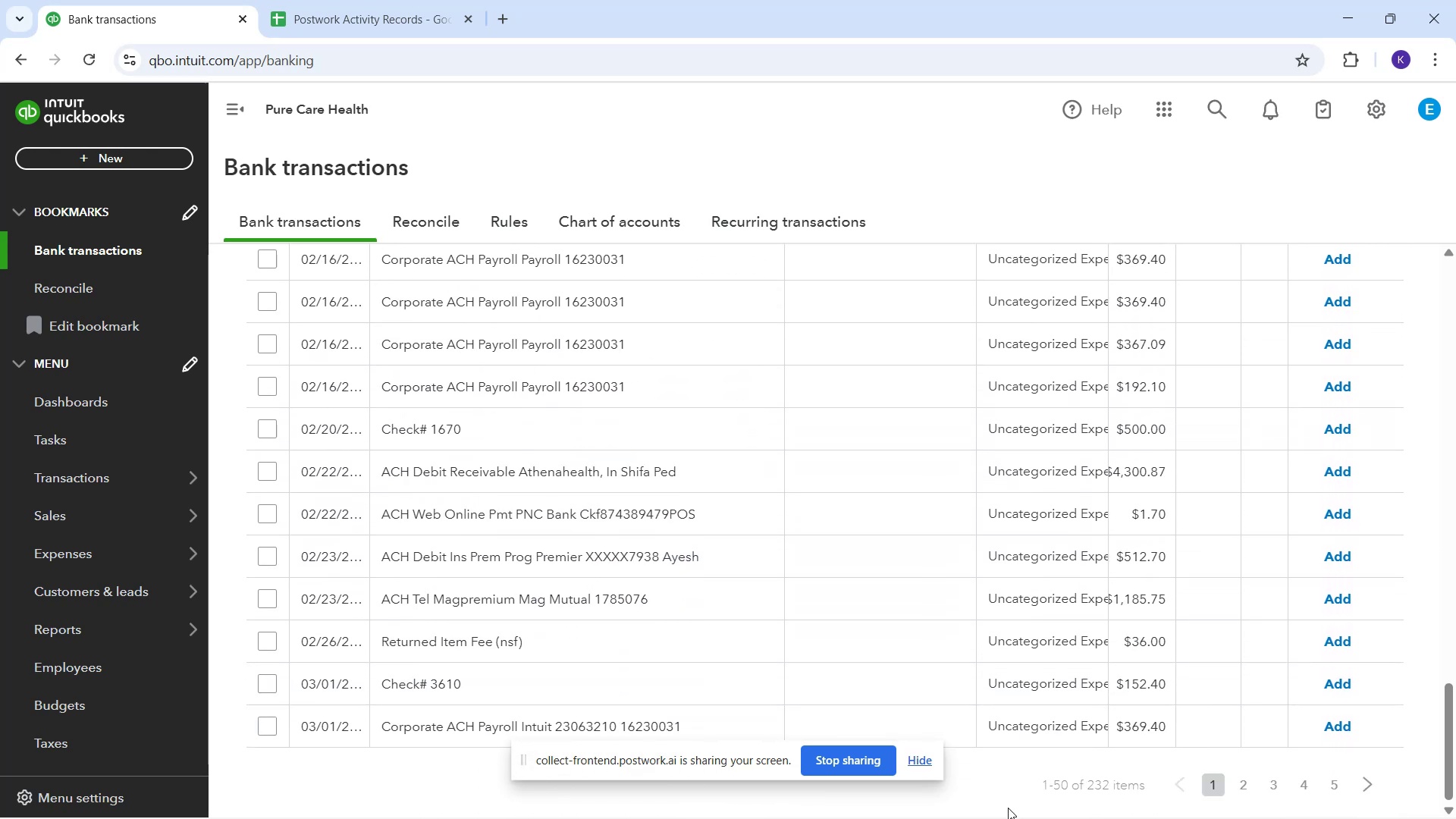 
mouse_move([974, 811])
 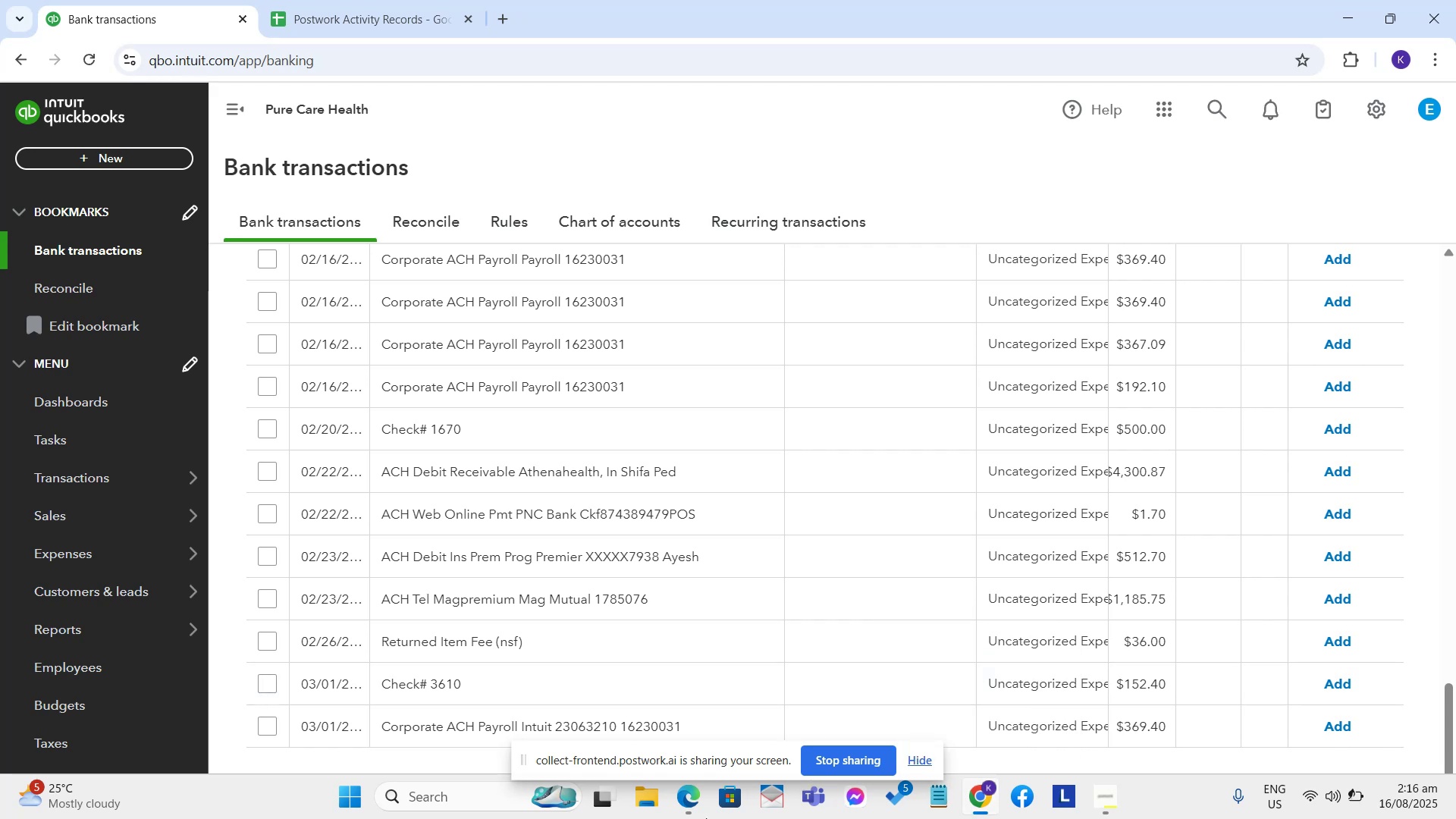 
scroll: coordinate [913, 664], scroll_direction: down, amount: 4.0
 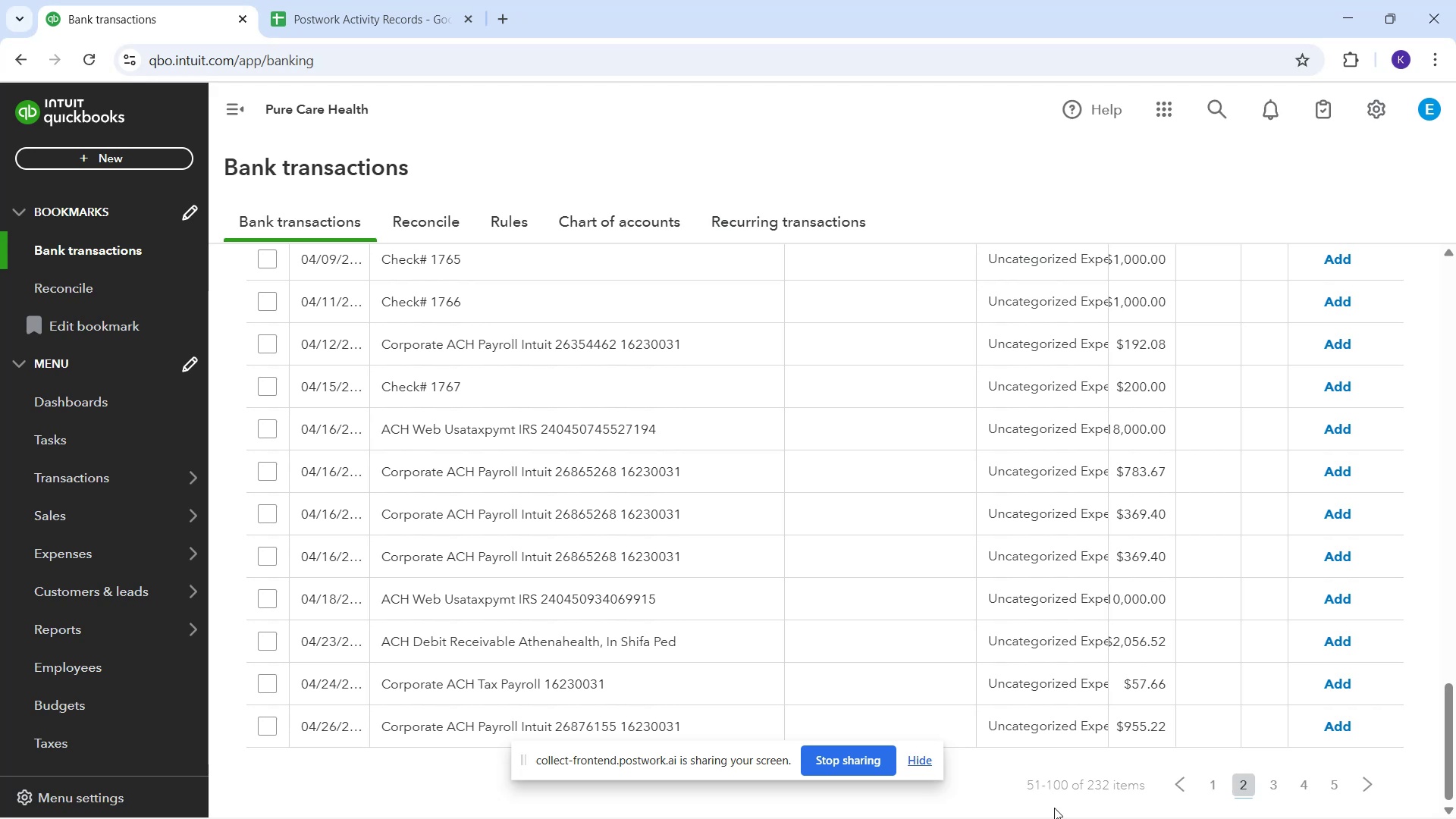 
wait(7.3)
 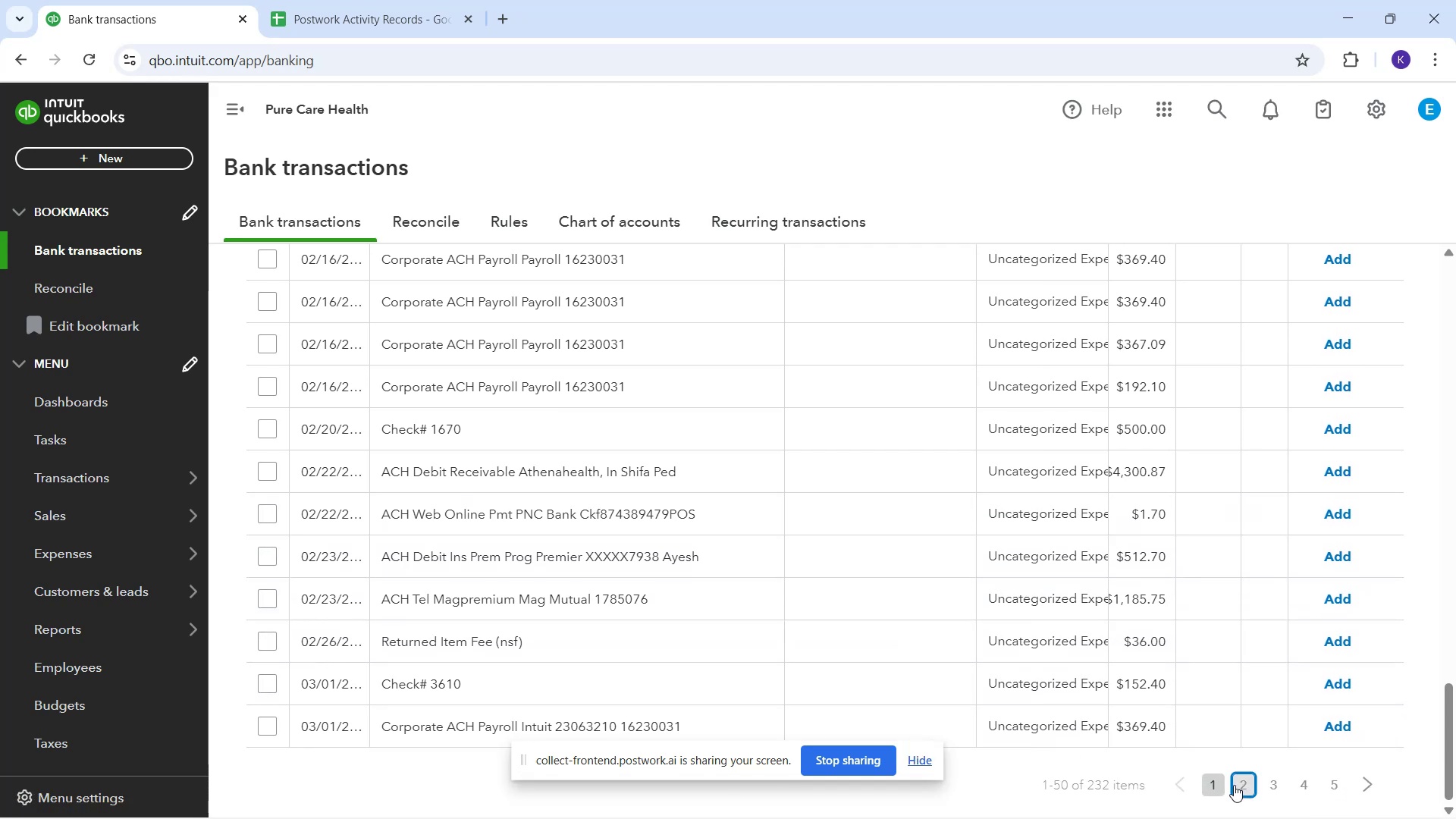 
scroll: coordinate [786, 618], scroll_direction: down, amount: 5.0
 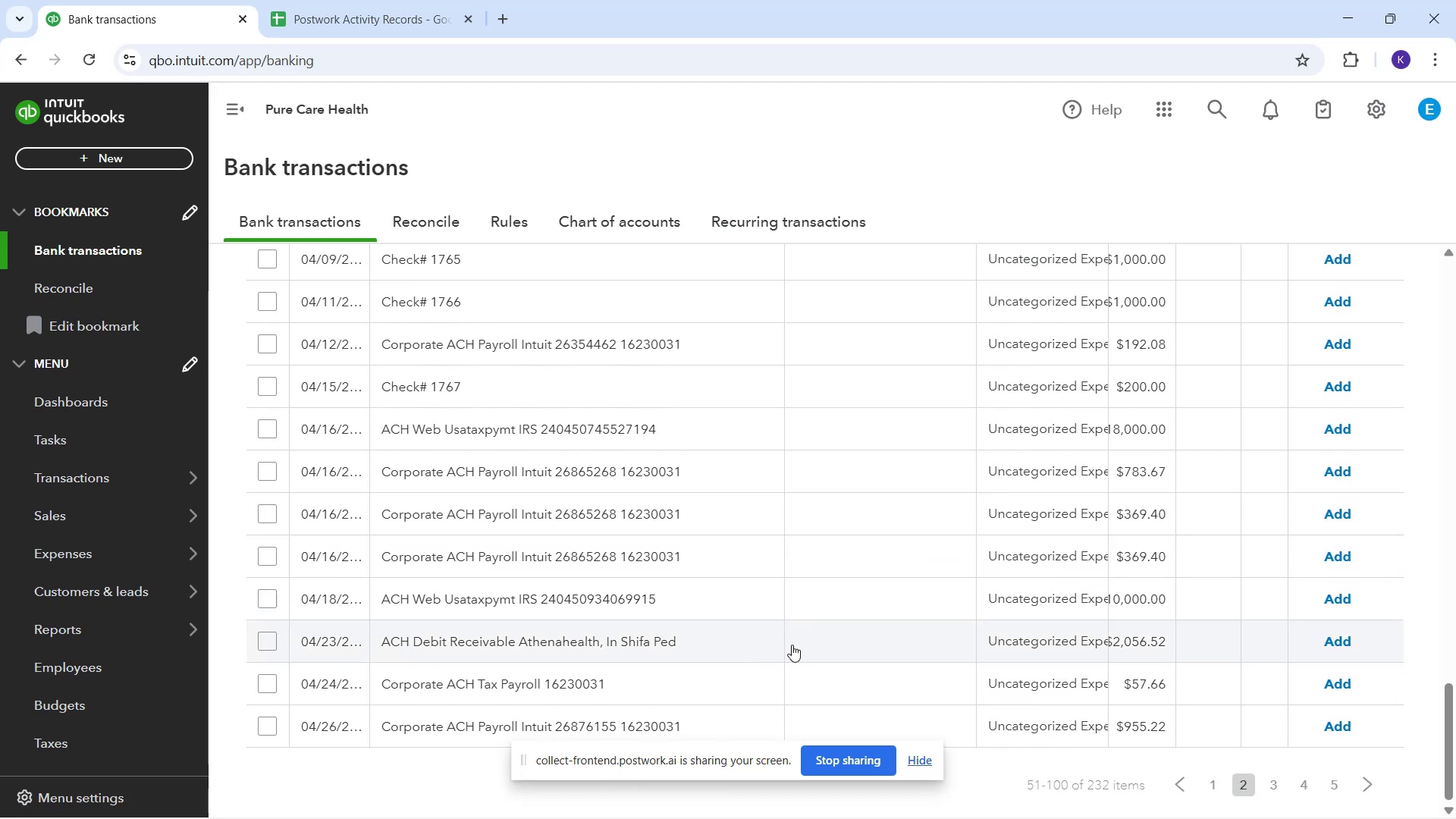 
scroll: coordinate [817, 614], scroll_direction: up, amount: 7.0
 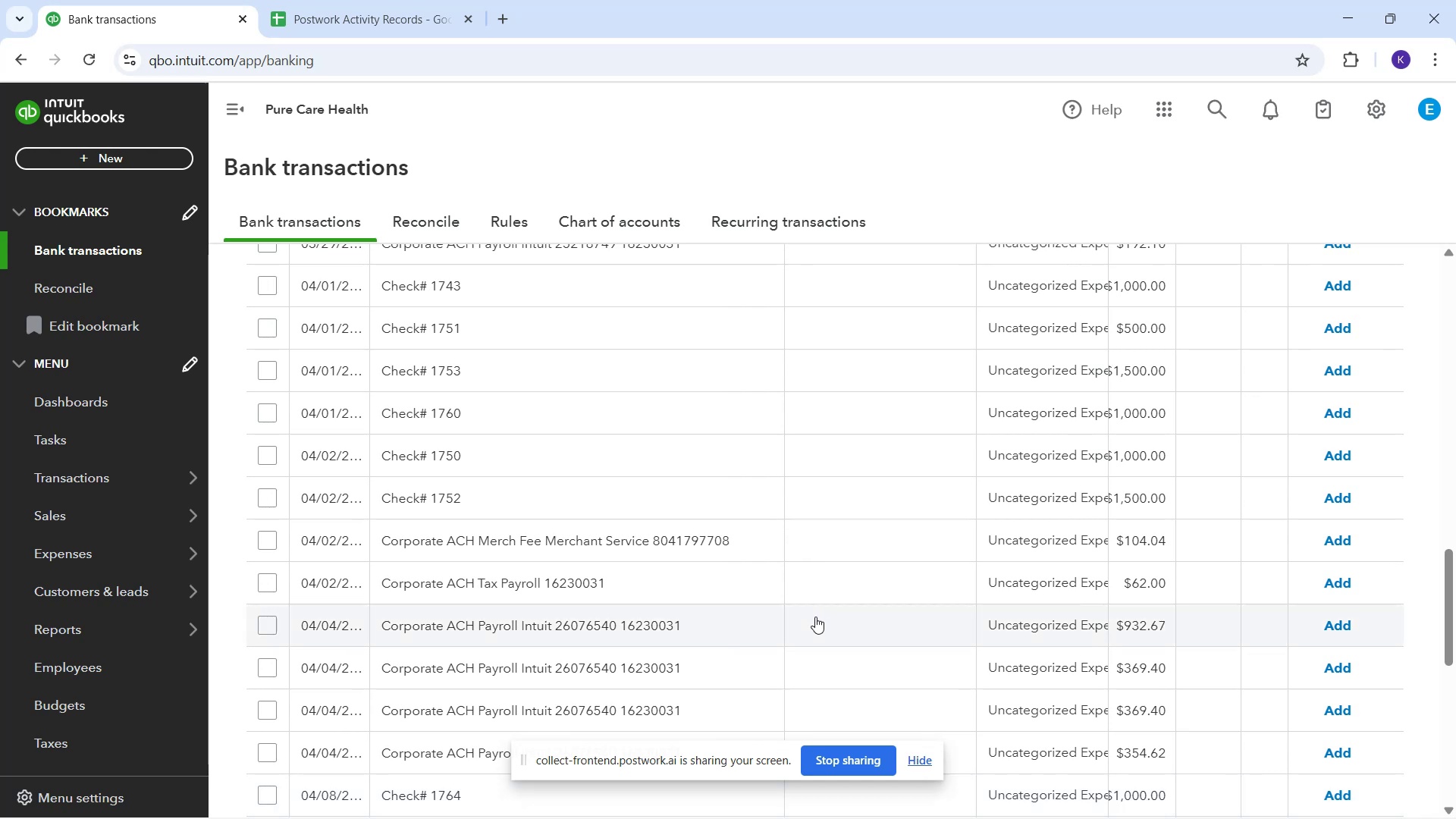 
scroll: coordinate [807, 603], scroll_direction: up, amount: 7.0
 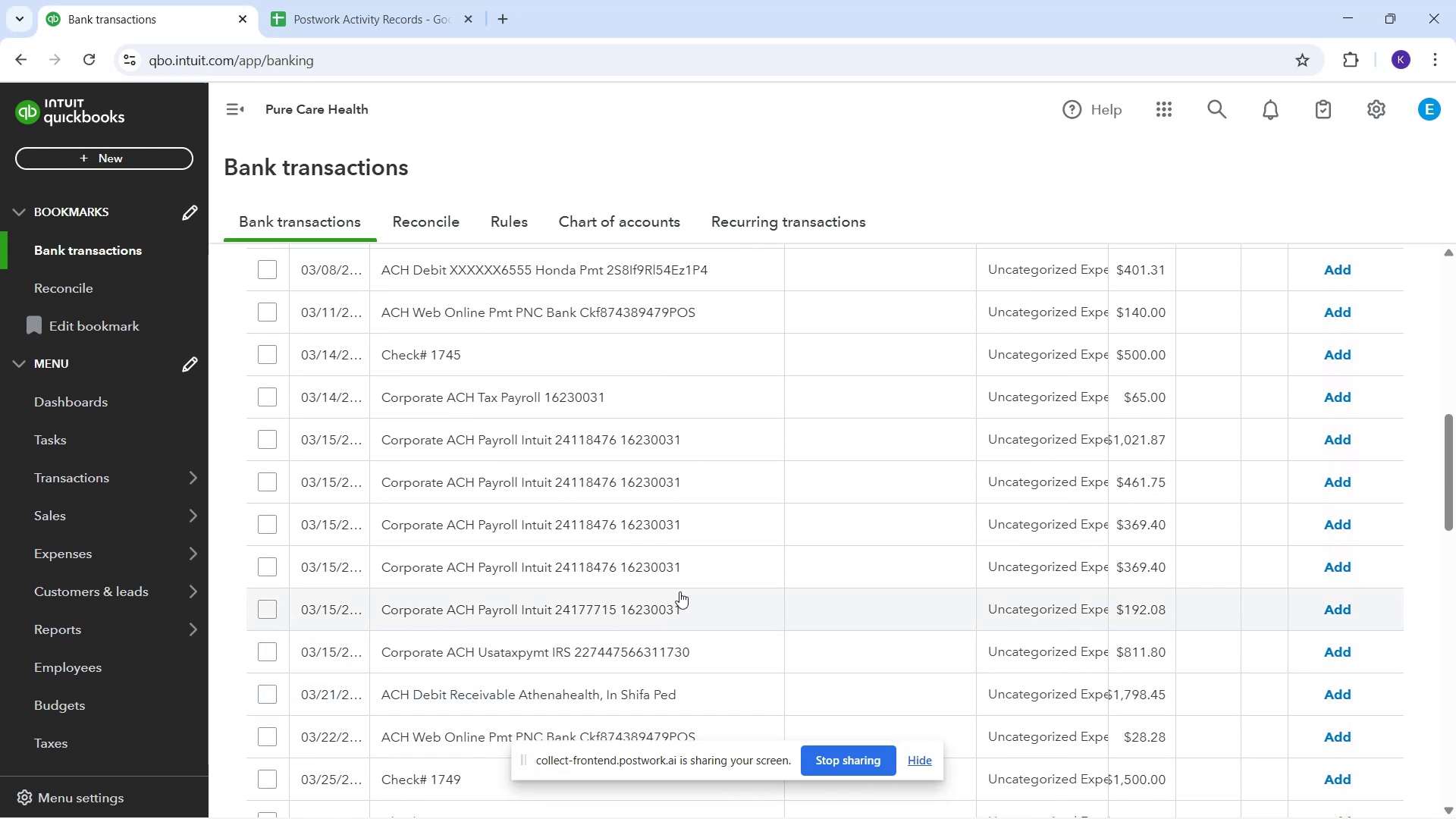 
wait(8.33)
 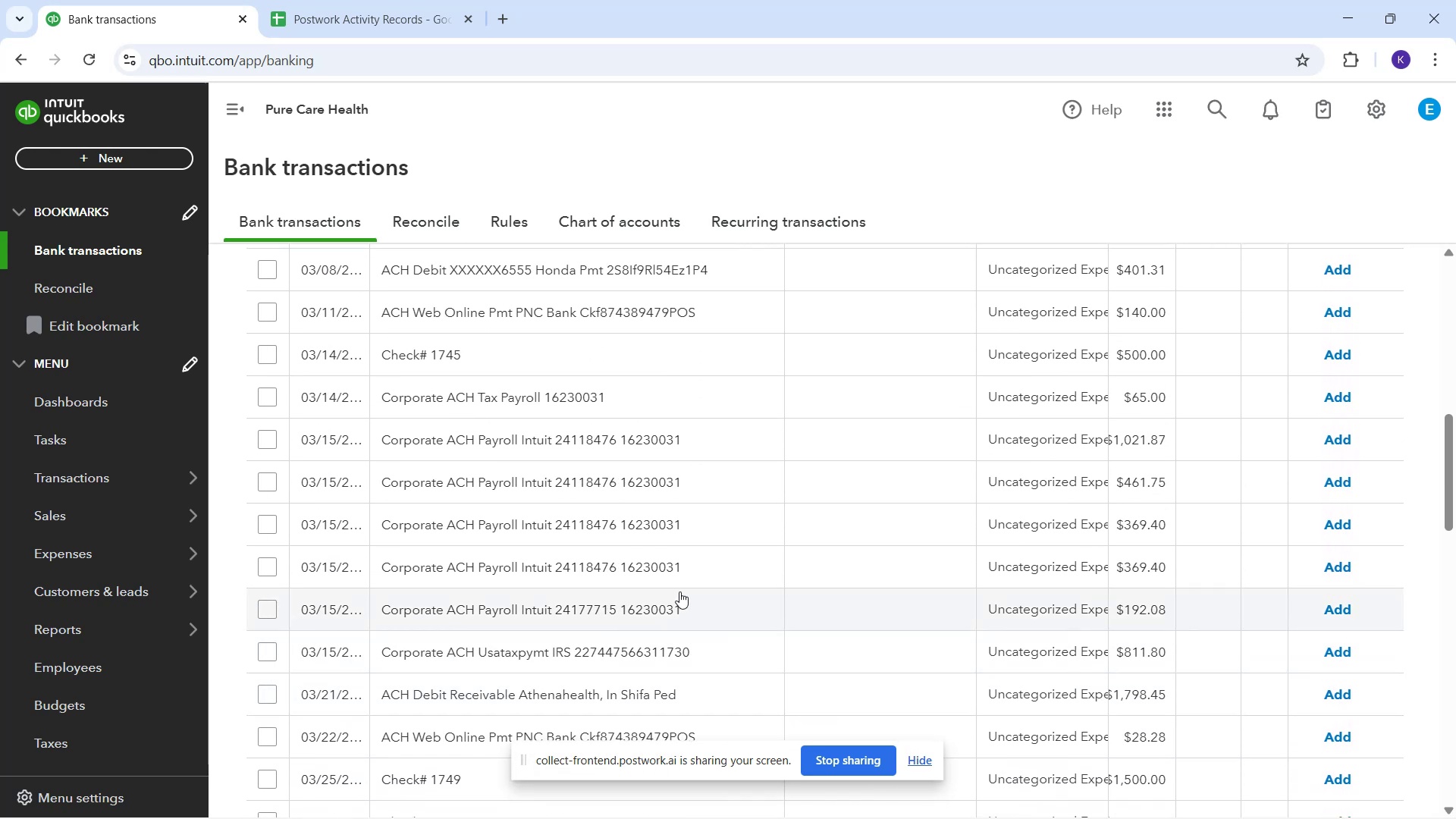 
left_click([479, 440])
 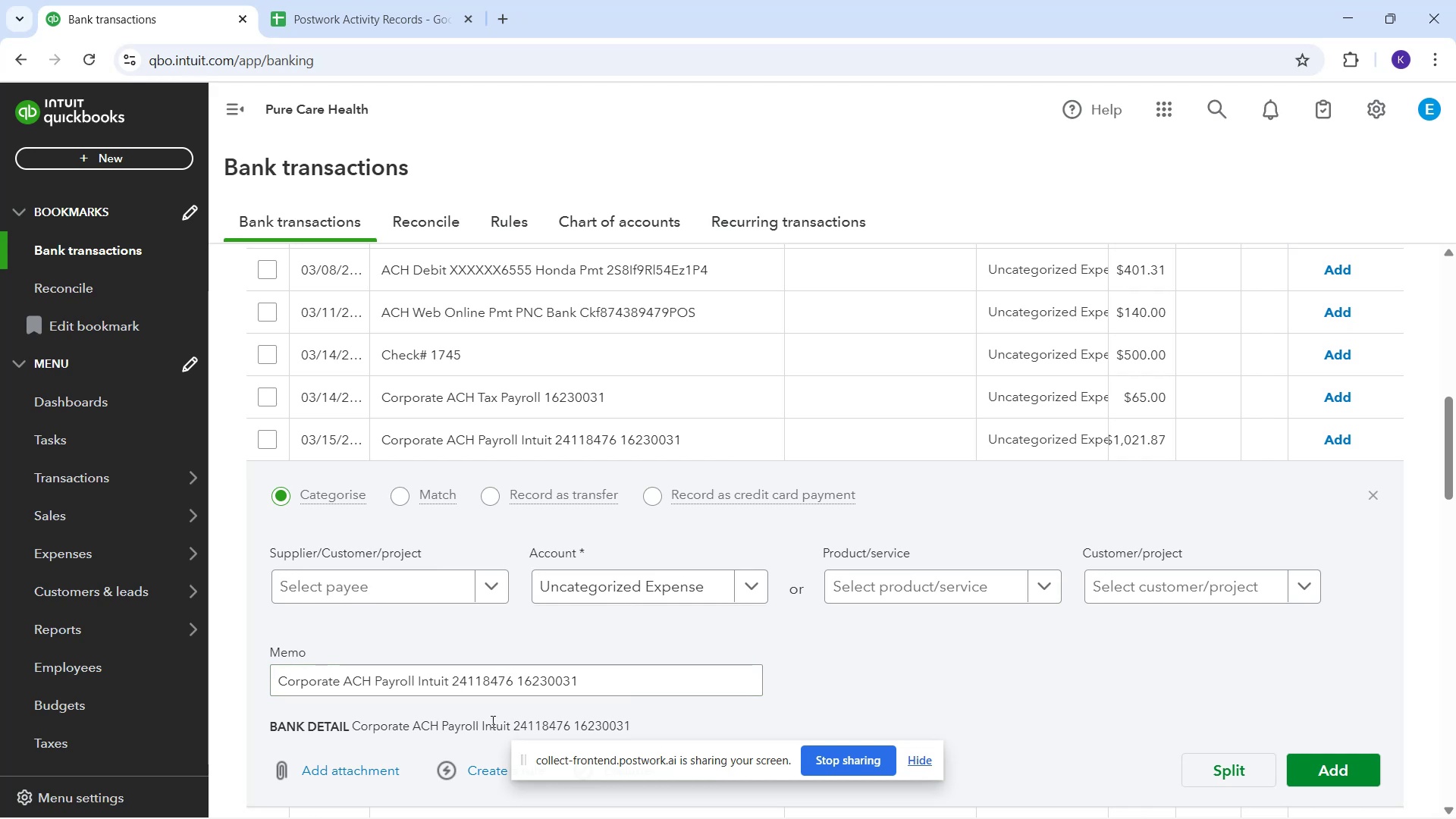 
wait(19.97)
 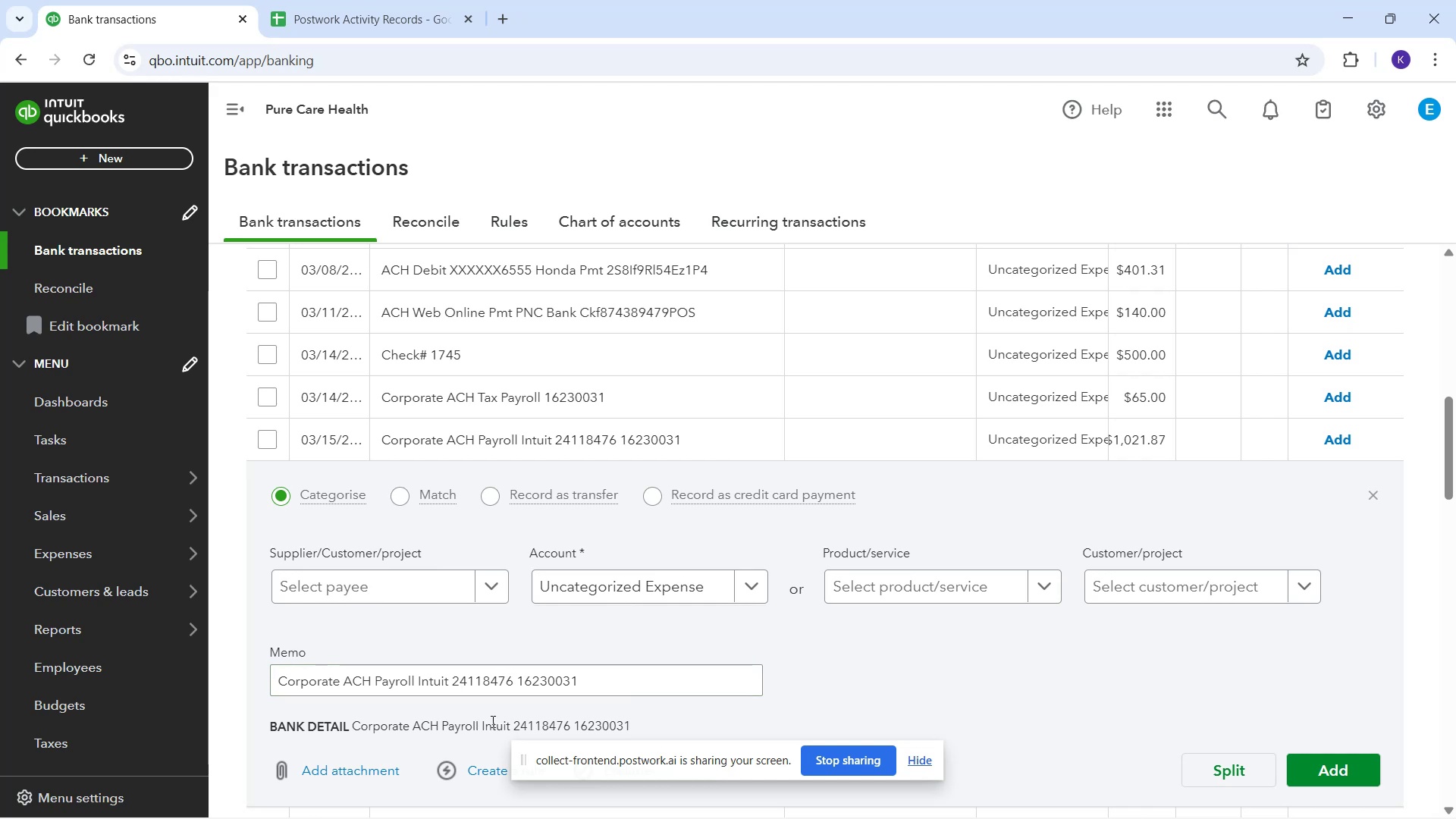 
scroll: coordinate [552, 791], scroll_direction: down, amount: 3.0
 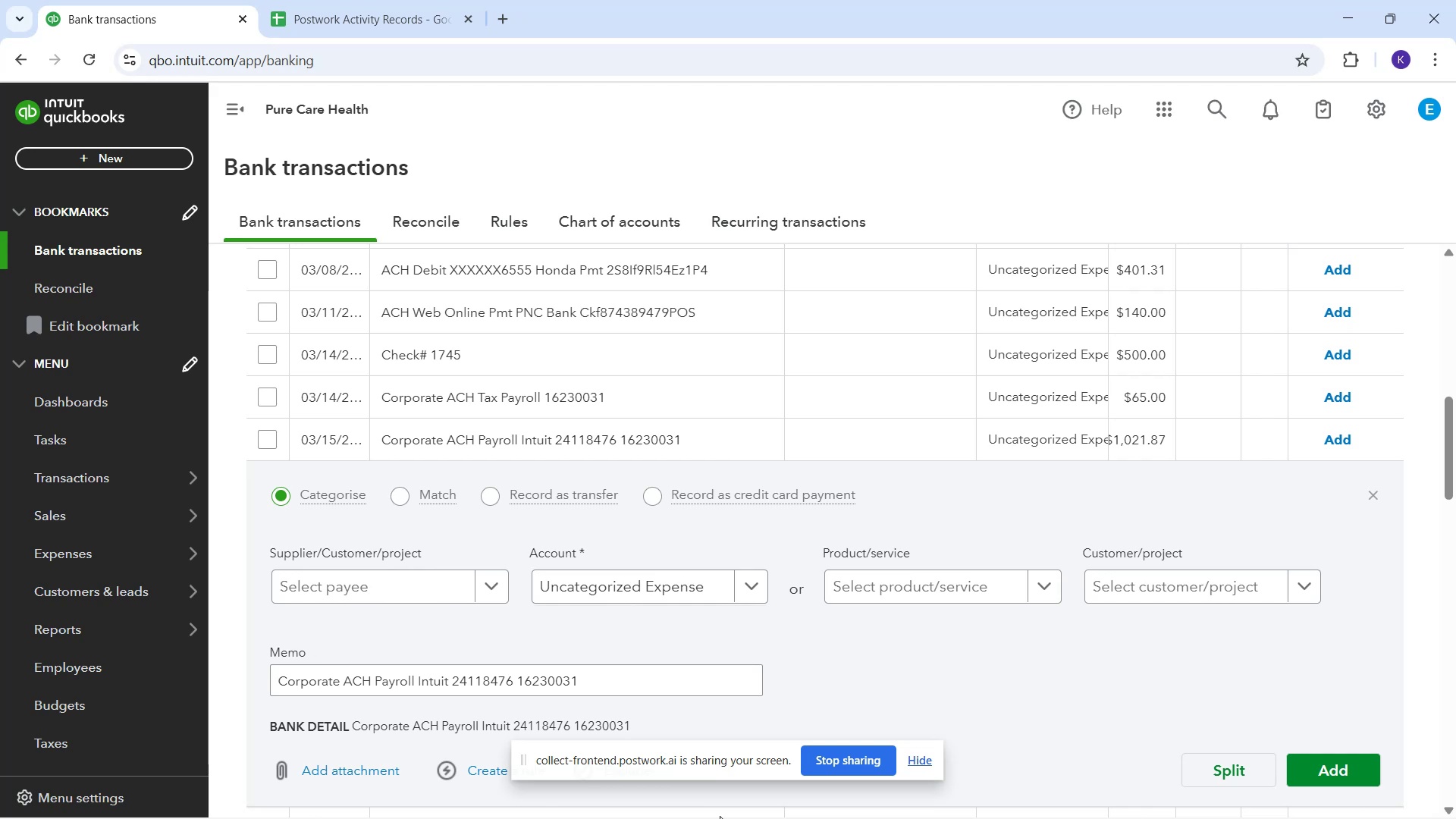 
wait(12.21)
 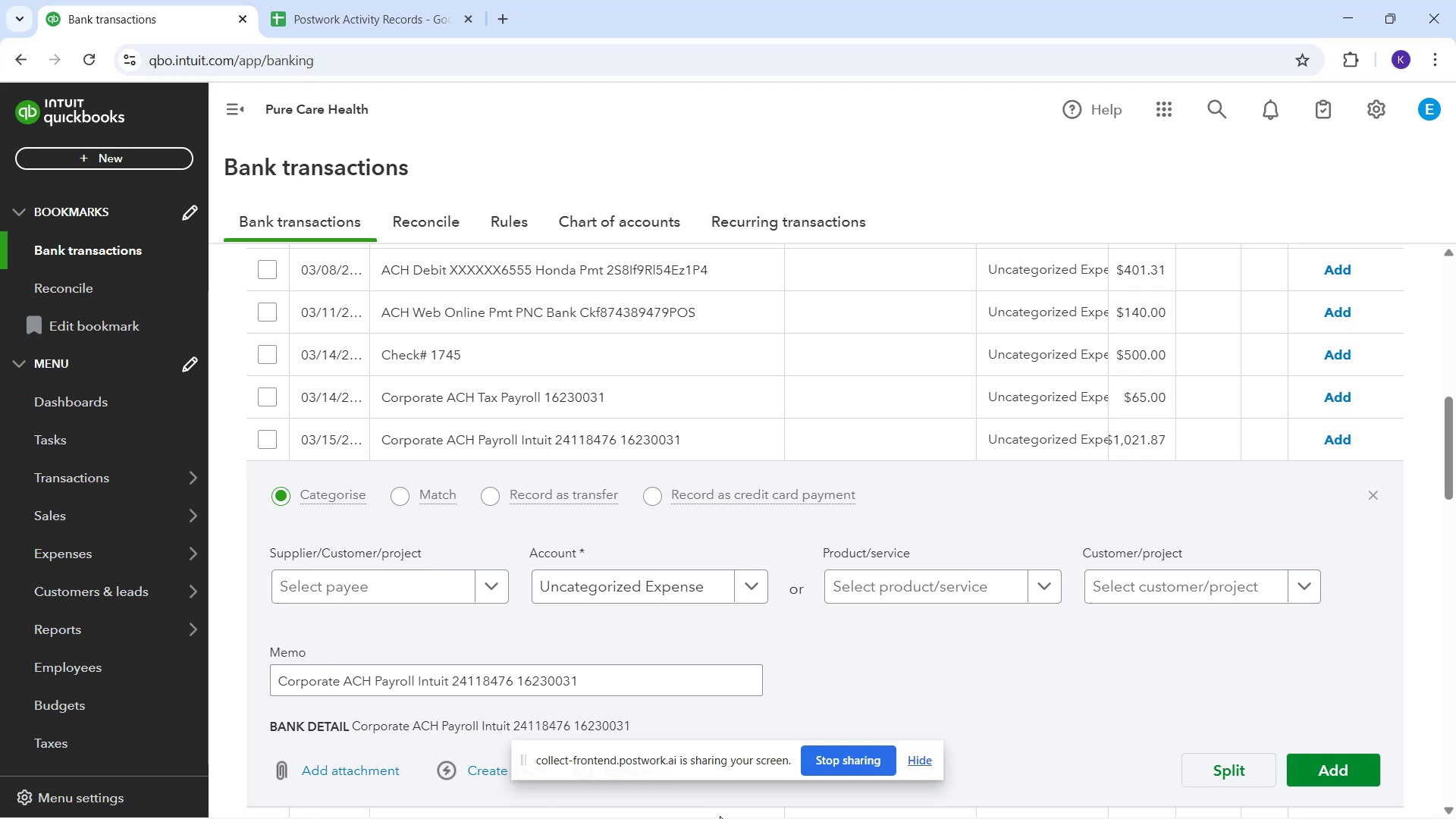 
scroll: coordinate [827, 541], scroll_direction: down, amount: 4.0
 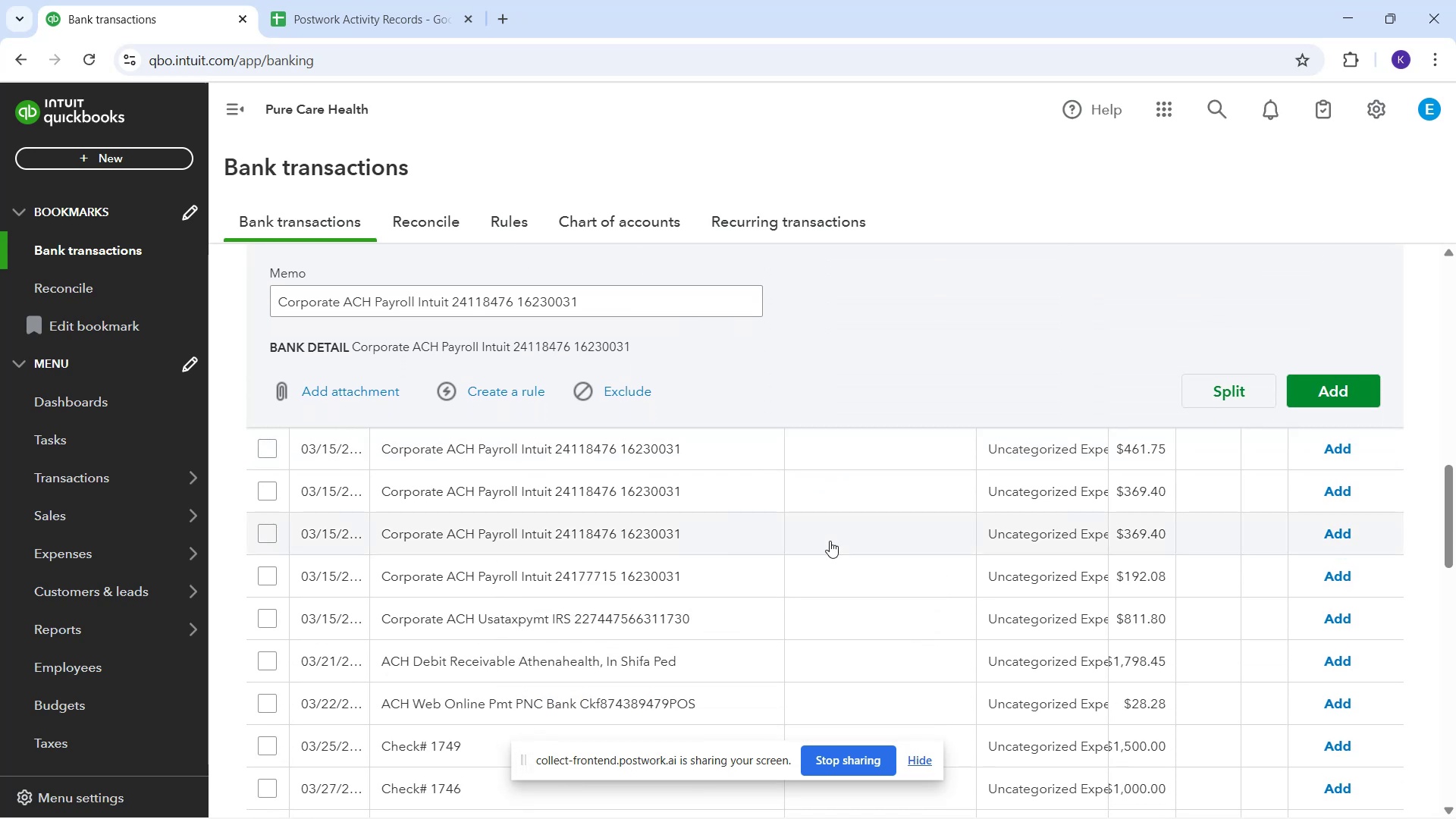 
scroll: coordinate [817, 541], scroll_direction: up, amount: 3.0
 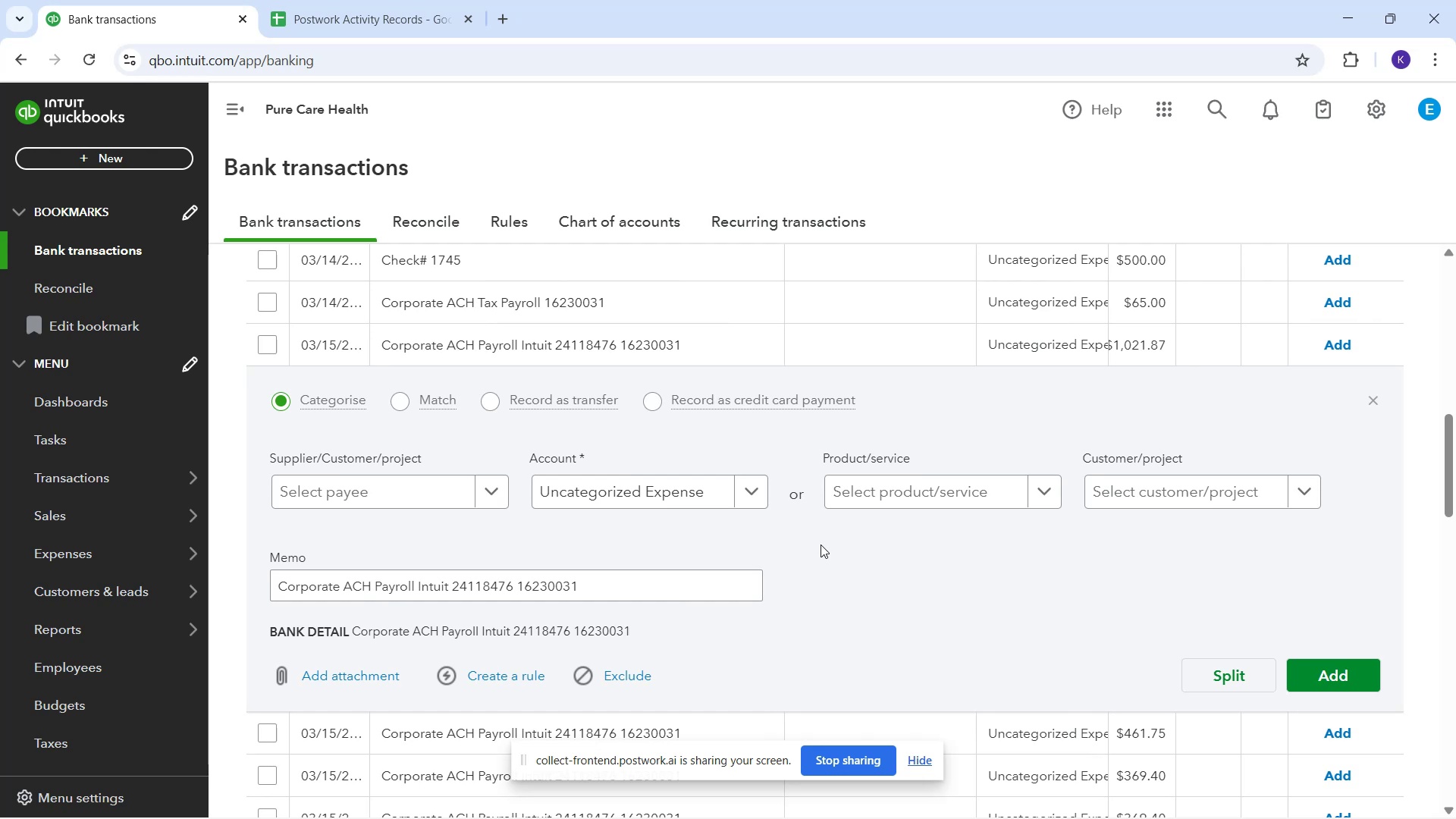 
wait(9.56)
 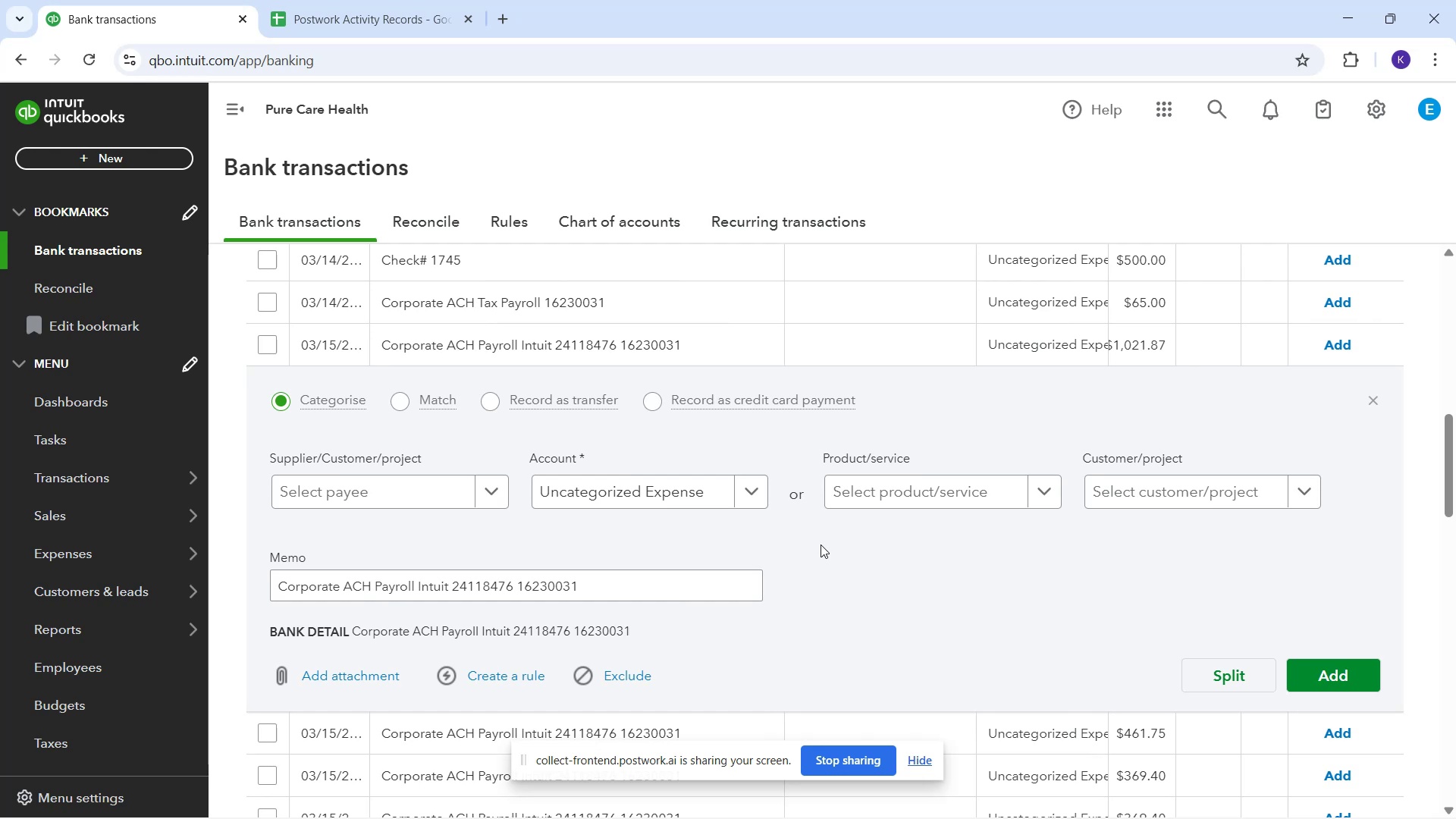 
scroll: coordinate [808, 544], scroll_direction: down, amount: 2.0
 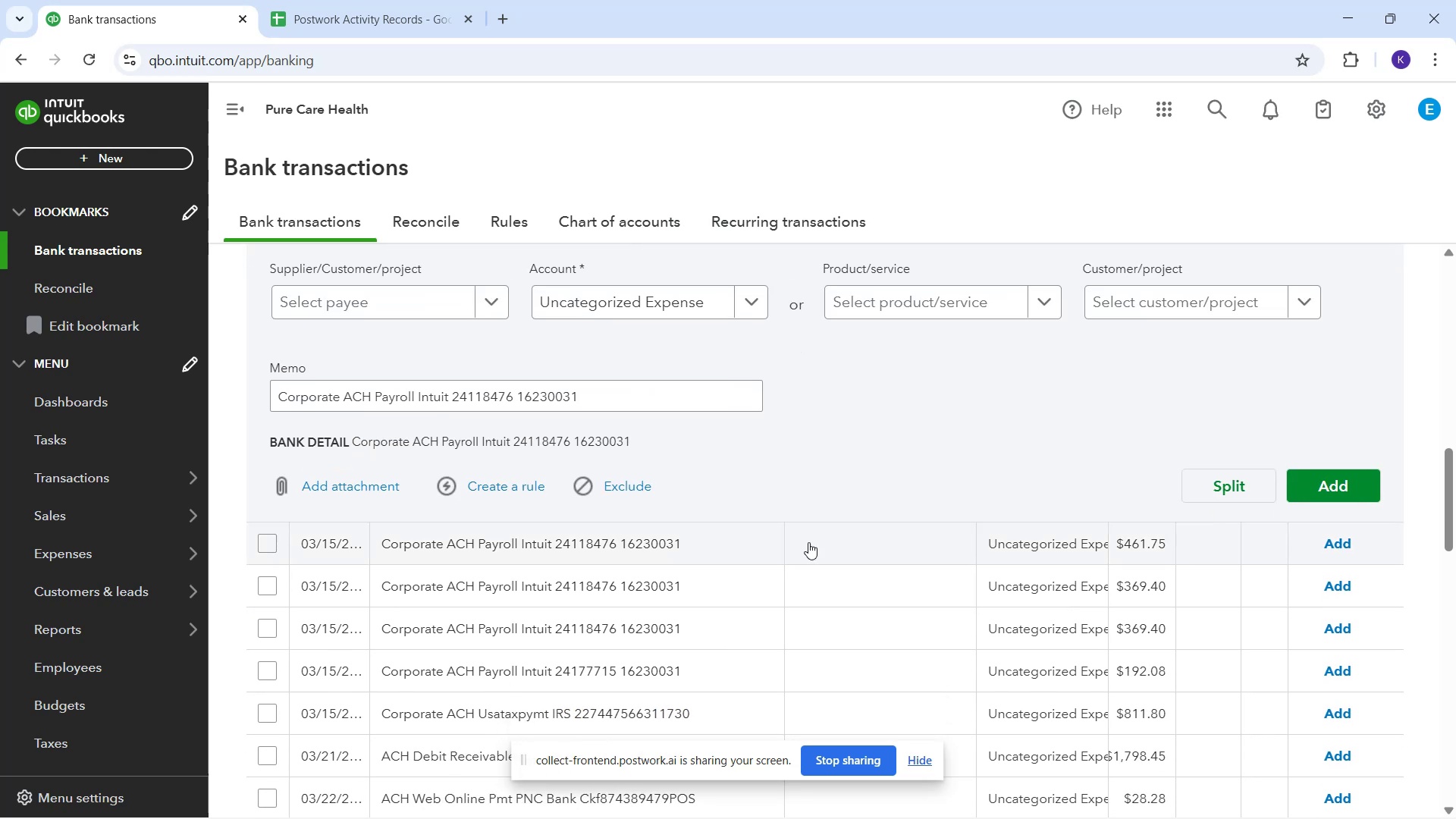 
wait(5.28)
 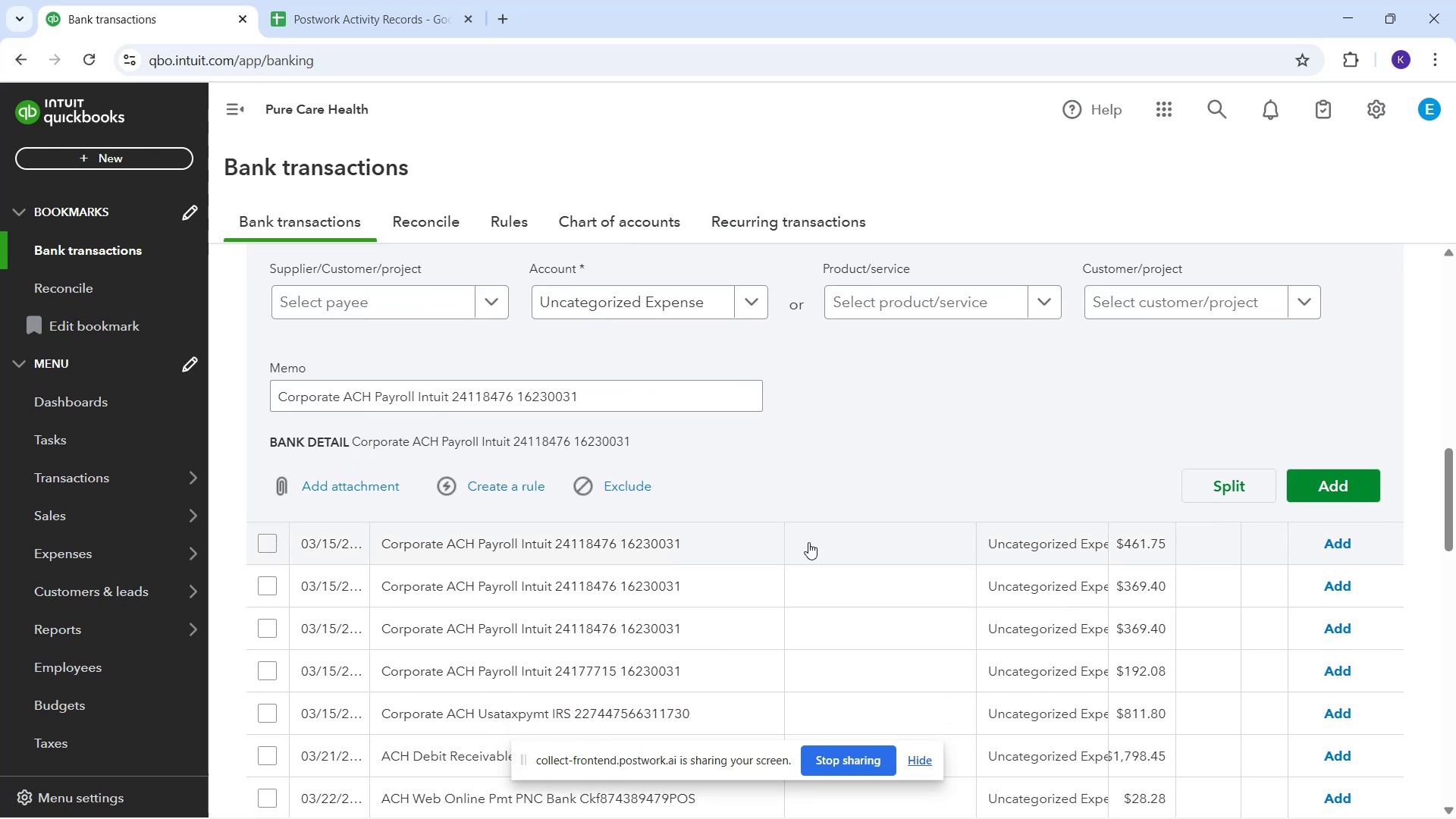 
scroll: coordinate [806, 548], scroll_direction: down, amount: 2.0
 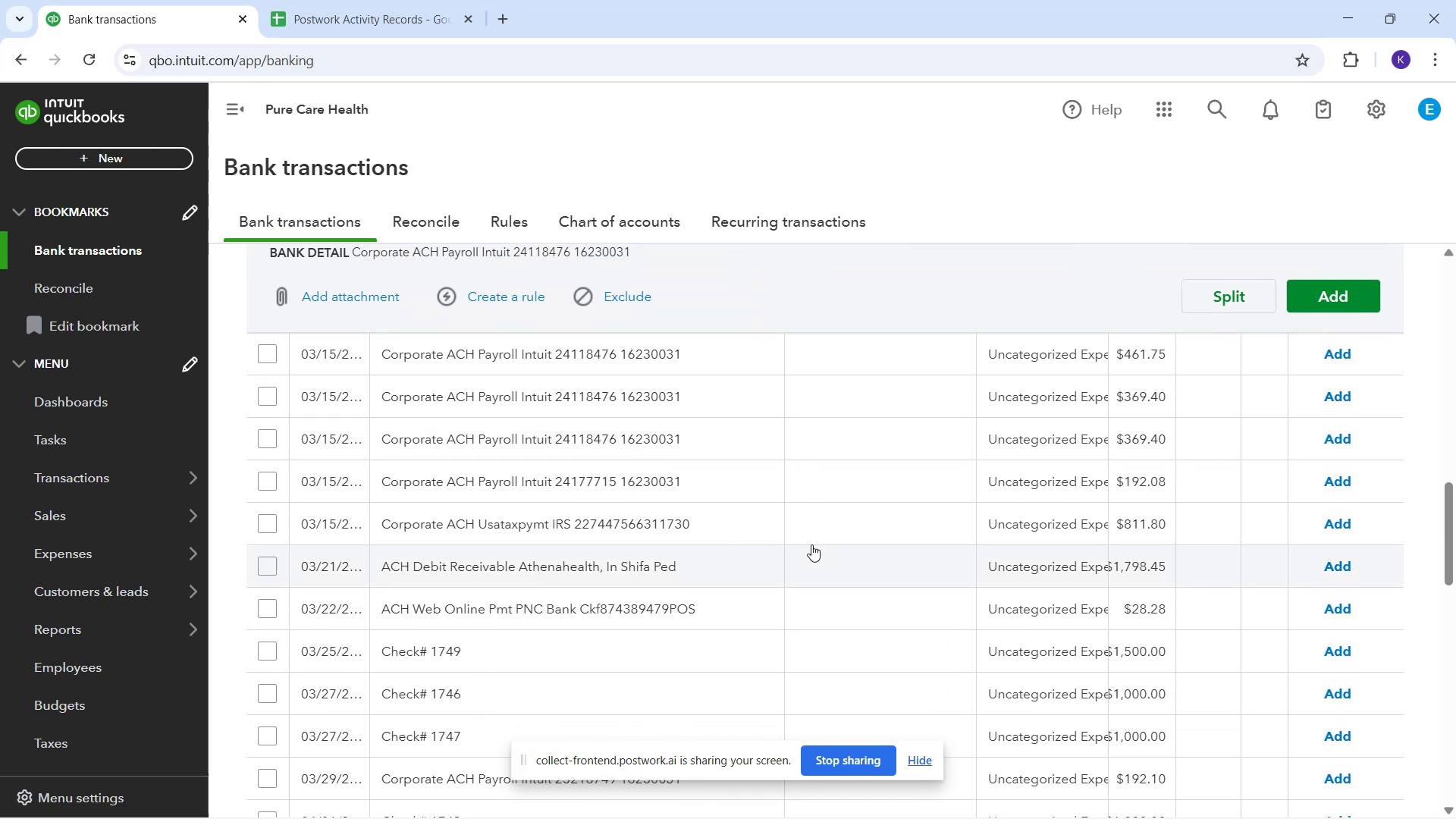 
scroll: coordinate [811, 544], scroll_direction: up, amount: 1.0
 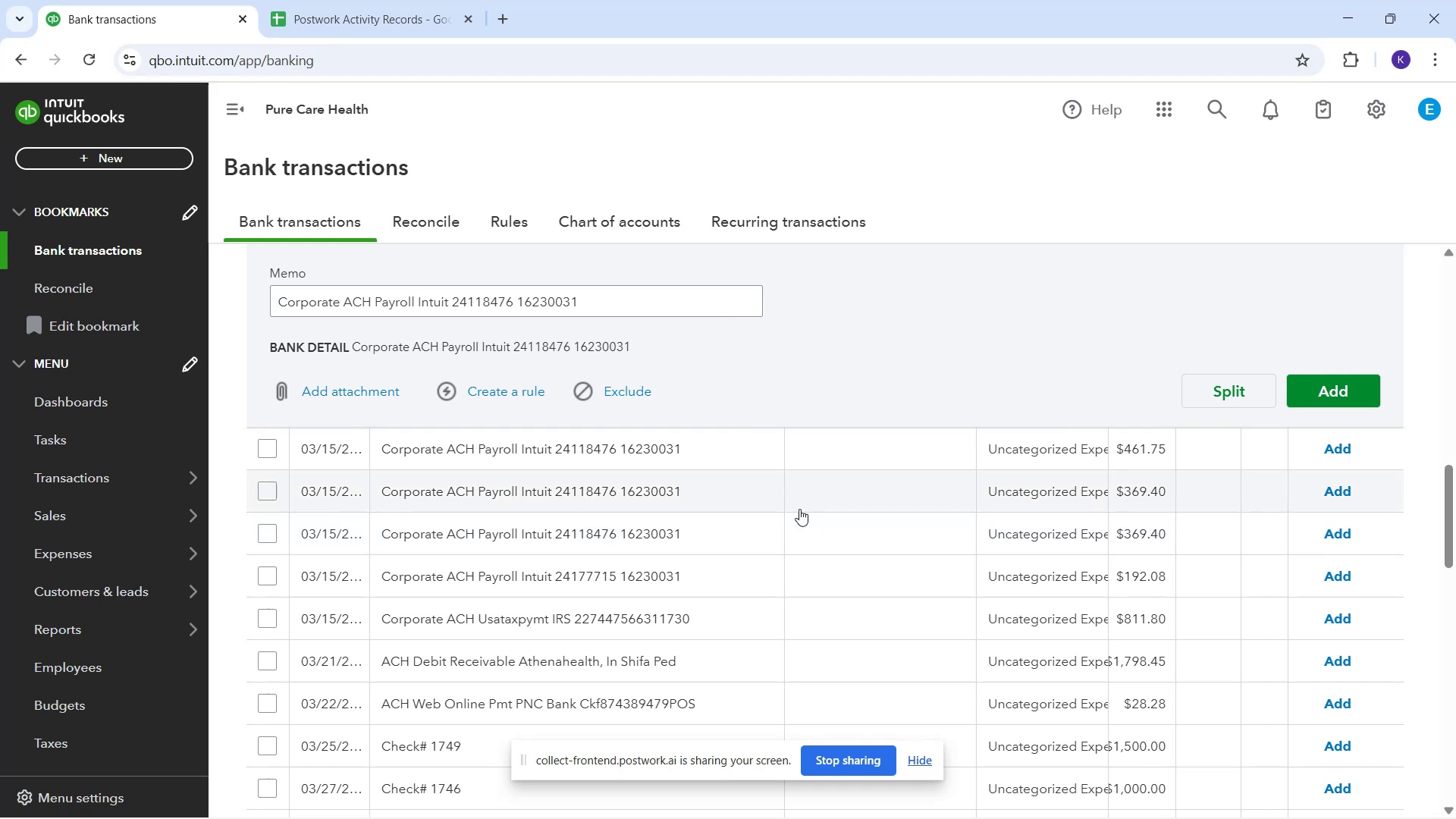 
wait(21.52)
 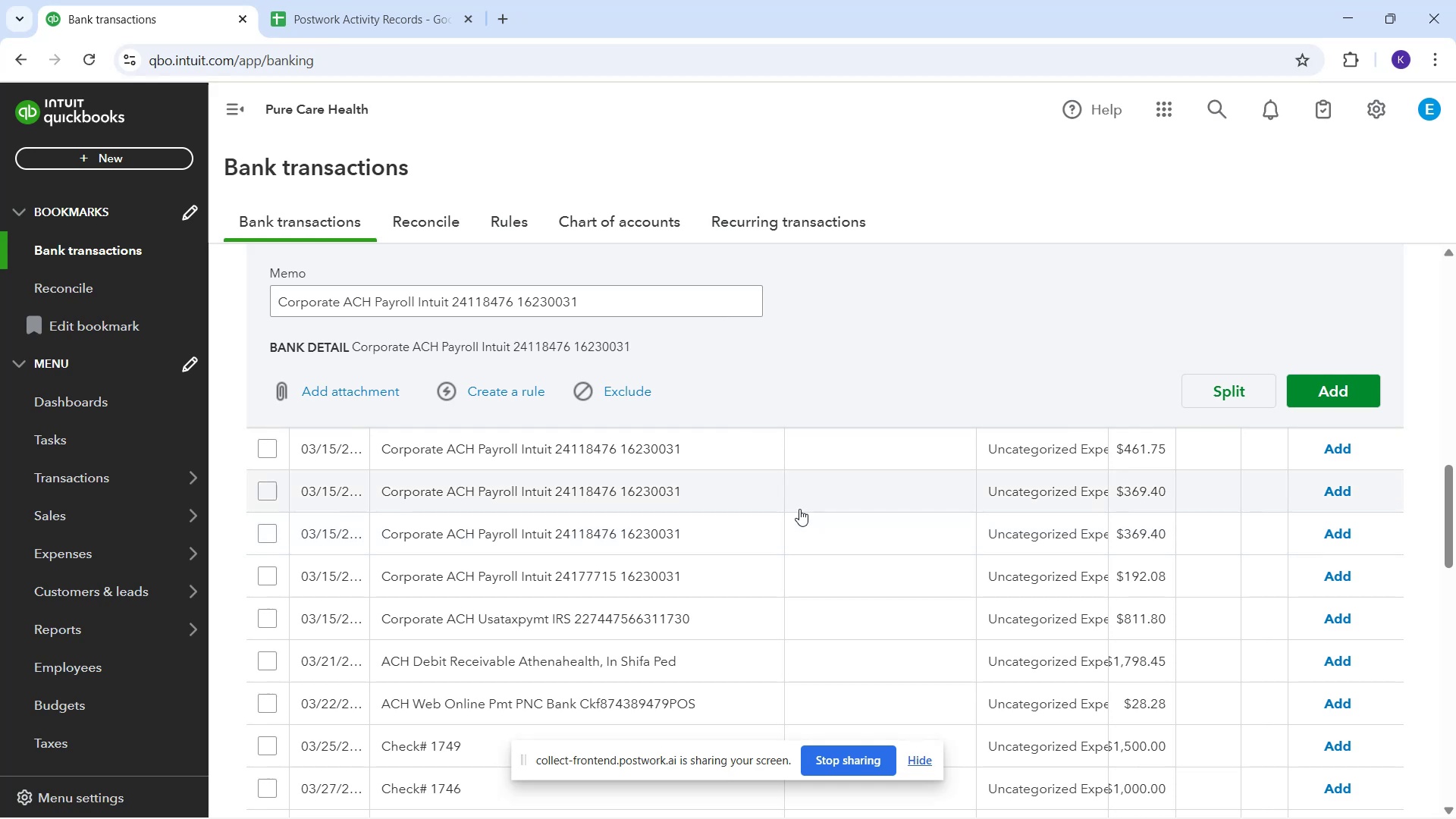 
scroll: coordinate [801, 505], scroll_direction: down, amount: 2.0
 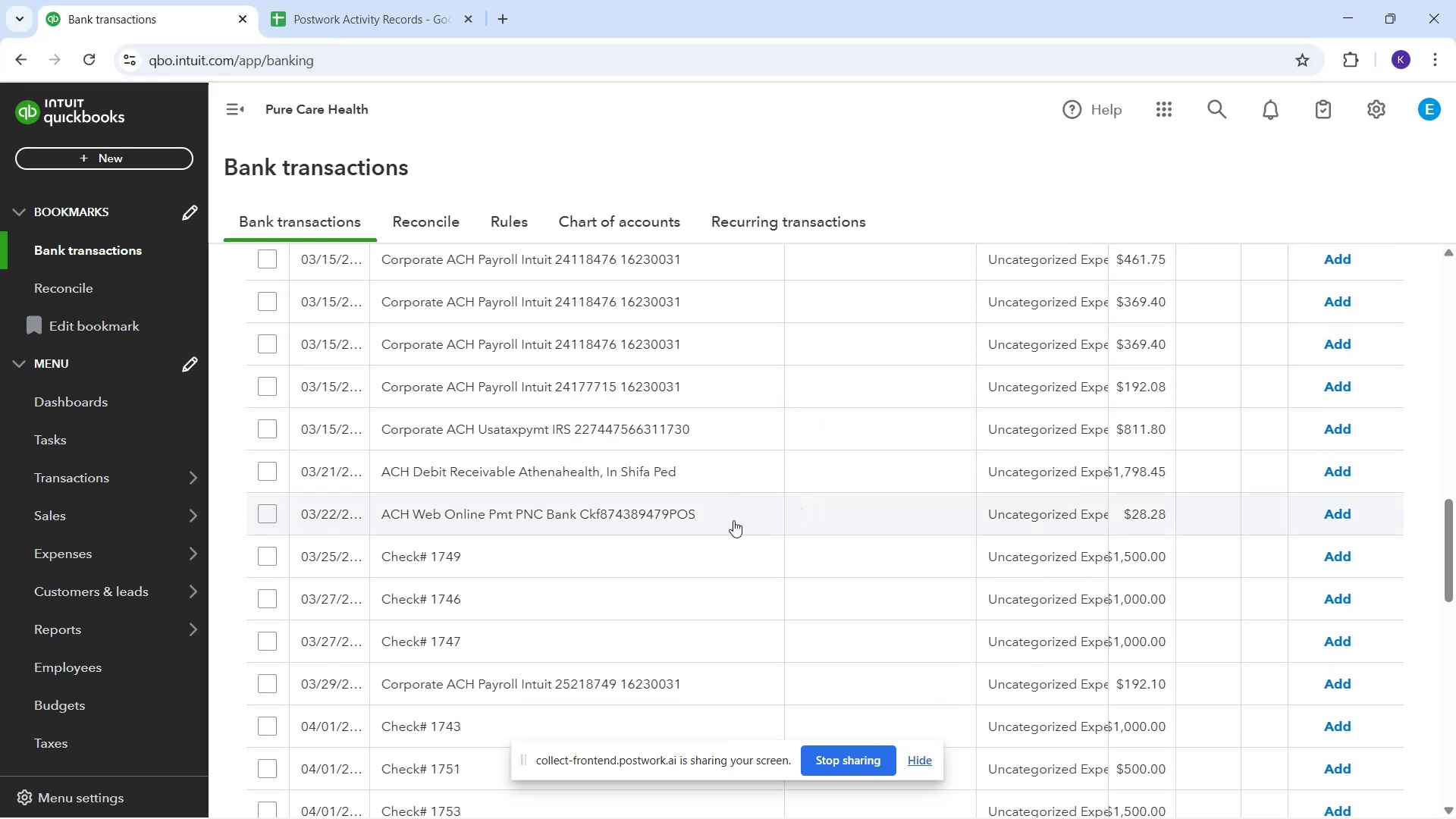 
scroll: coordinate [728, 485], scroll_direction: up, amount: 4.0
 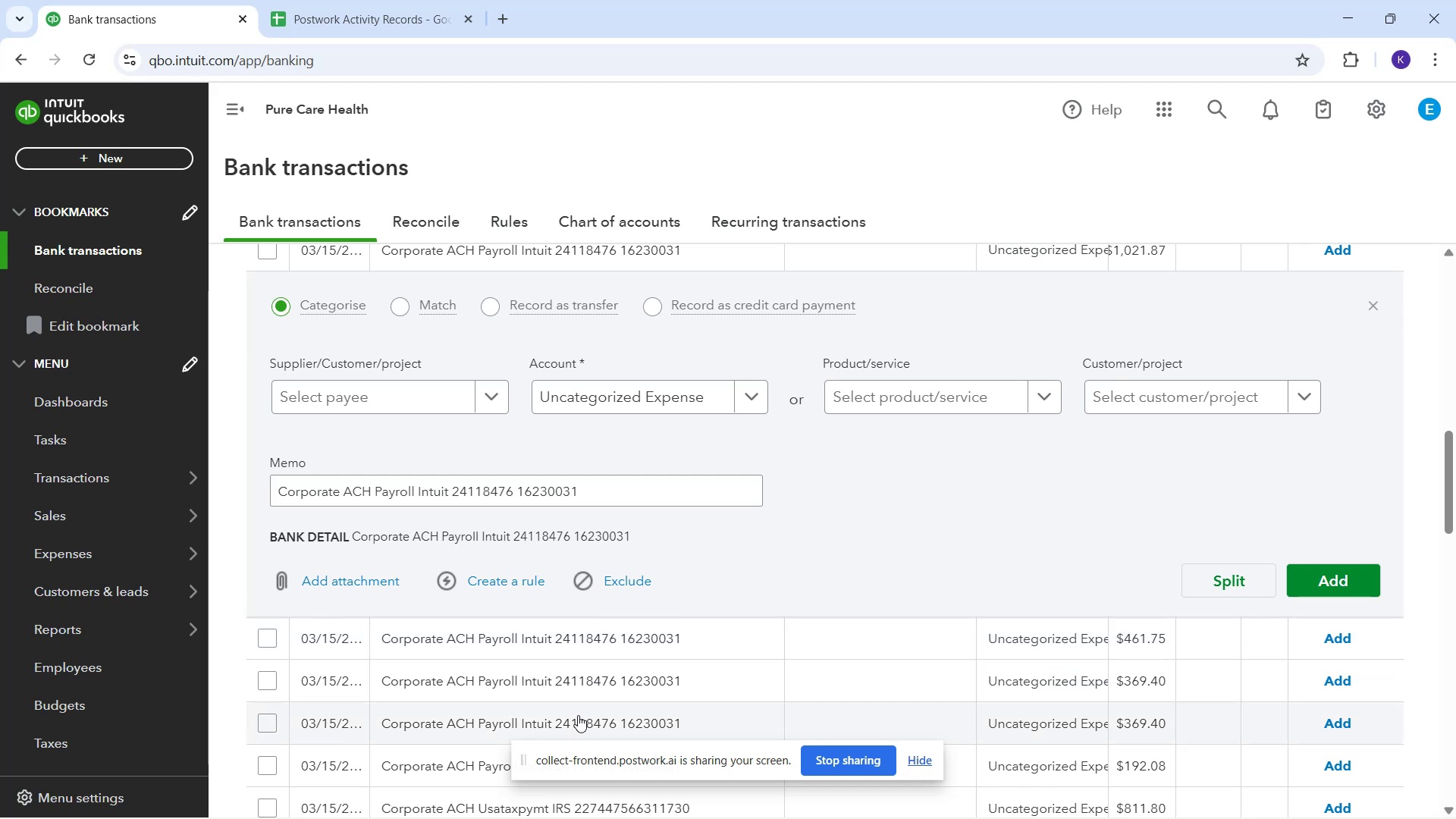 
wait(16.41)
 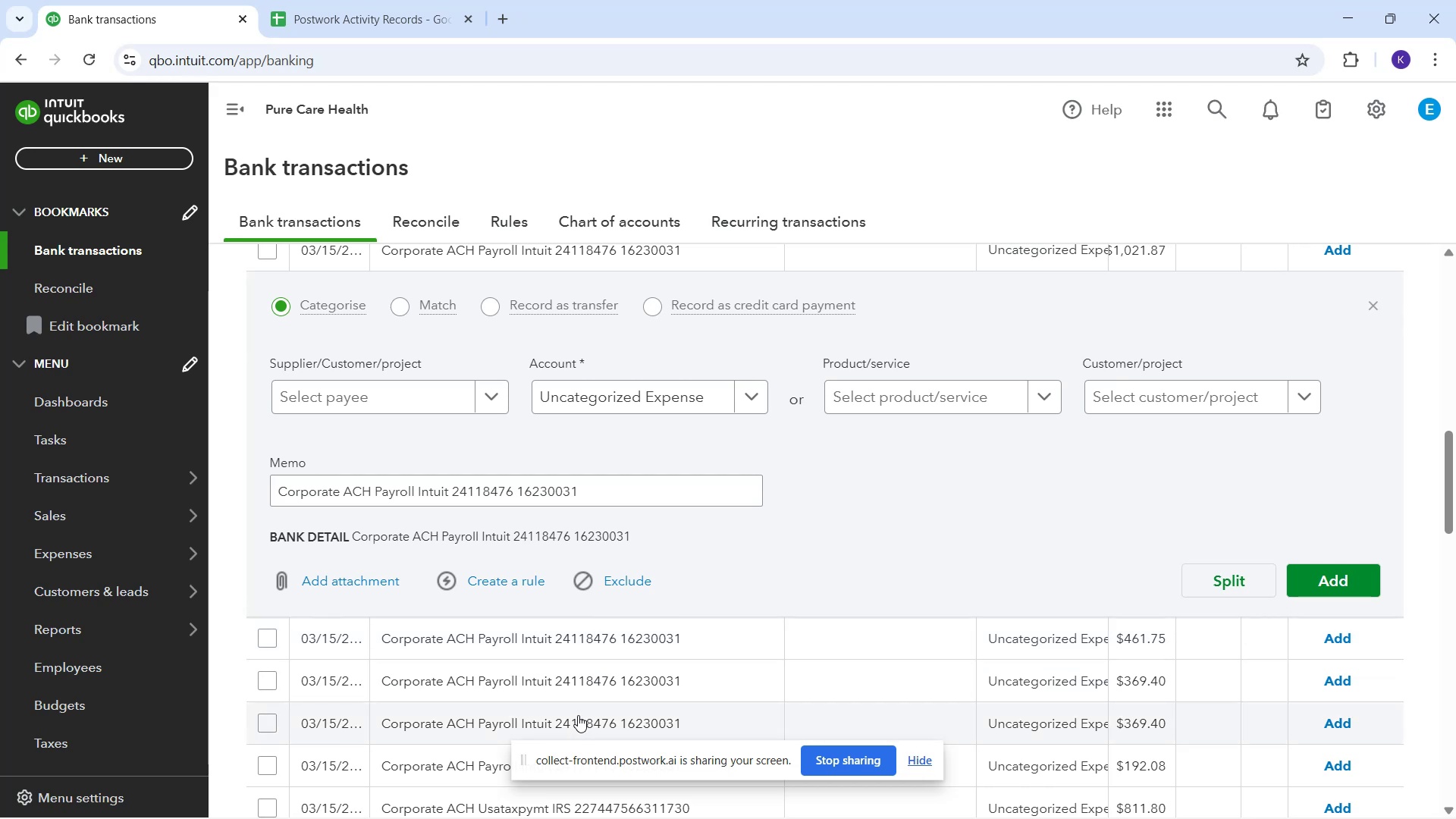 
scroll: coordinate [428, 708], scroll_direction: up, amount: 1.0
 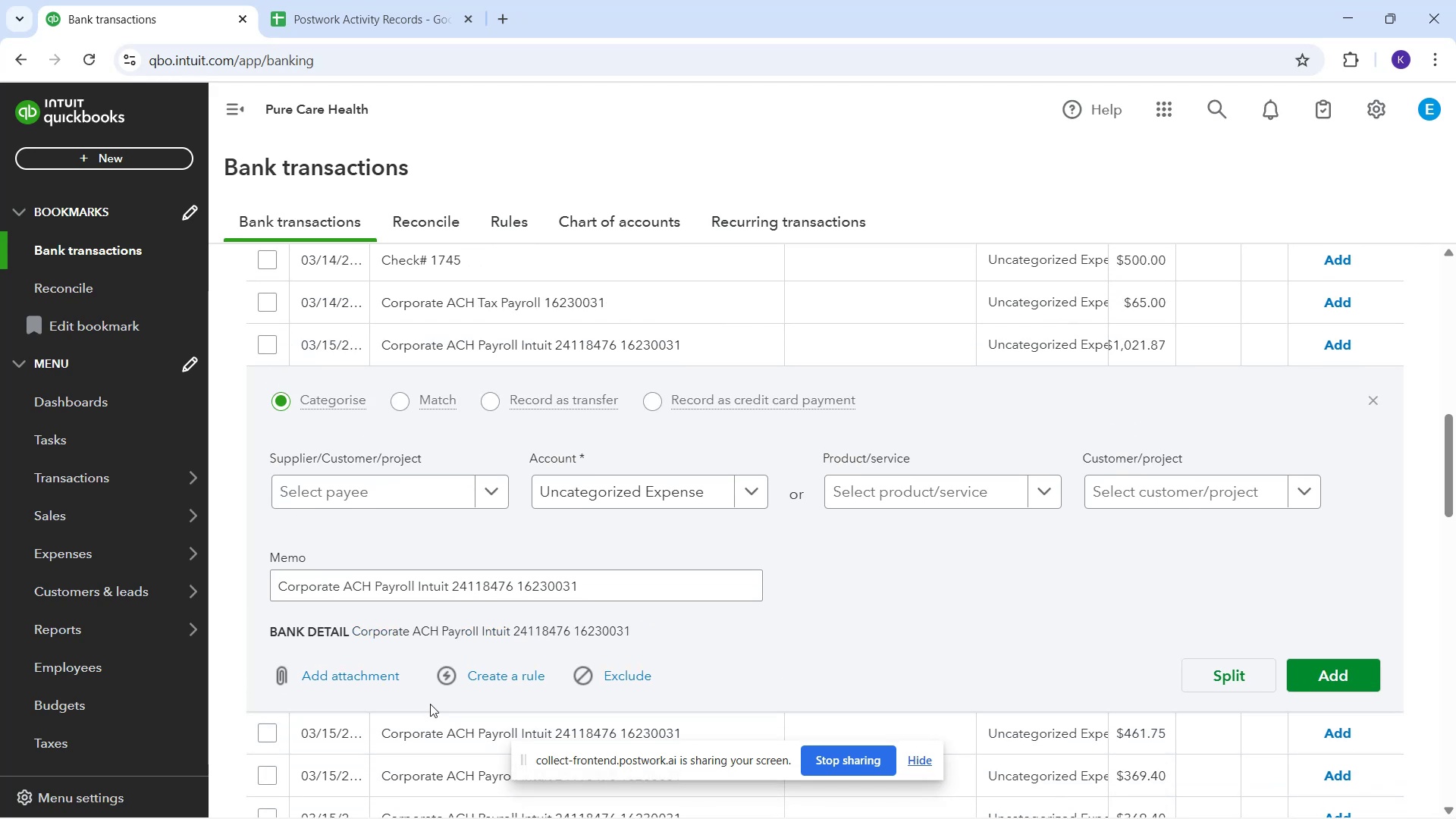 
scroll: coordinate [428, 706], scroll_direction: down, amount: 2.0
 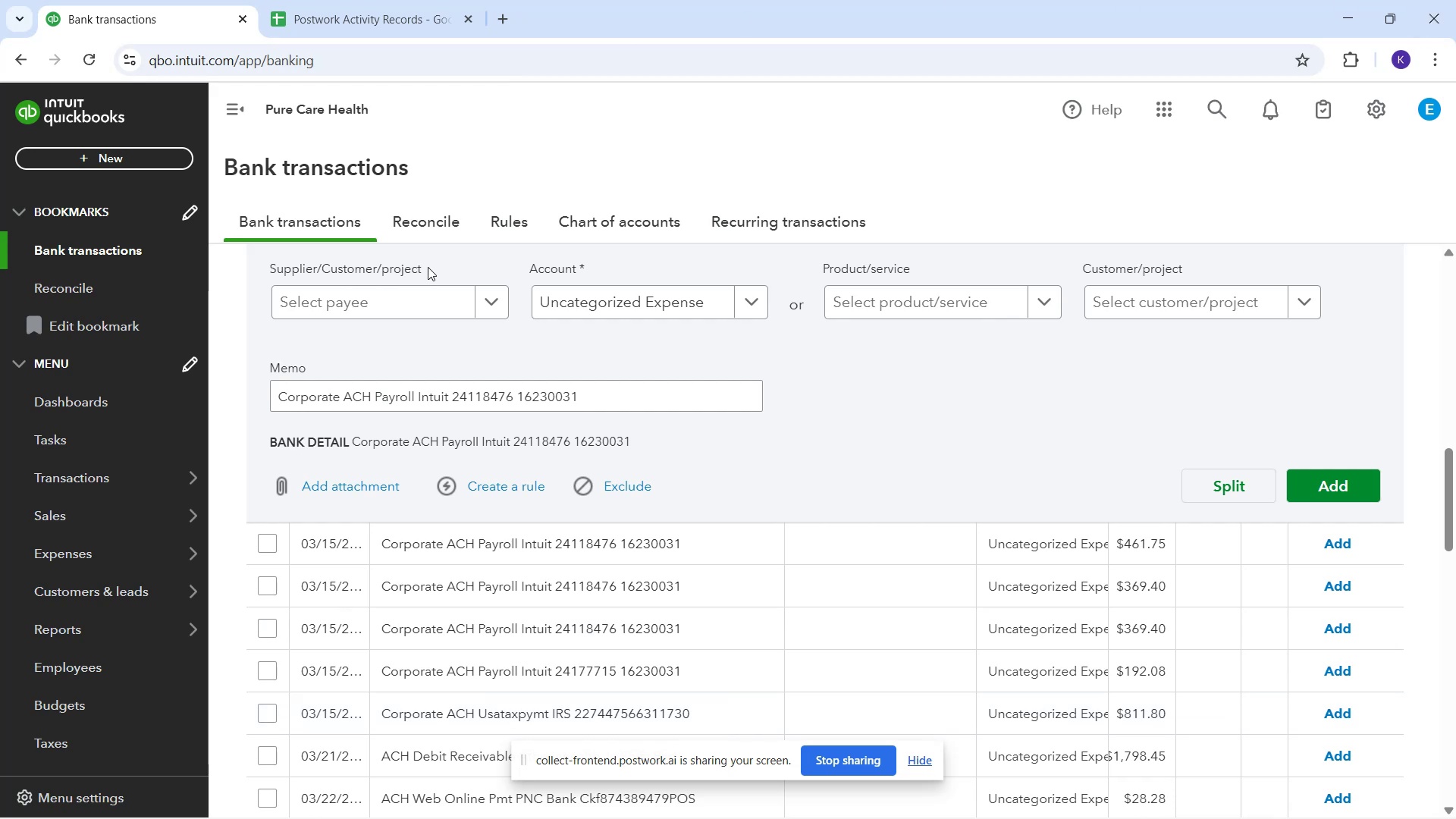 
left_click([400, 300])
 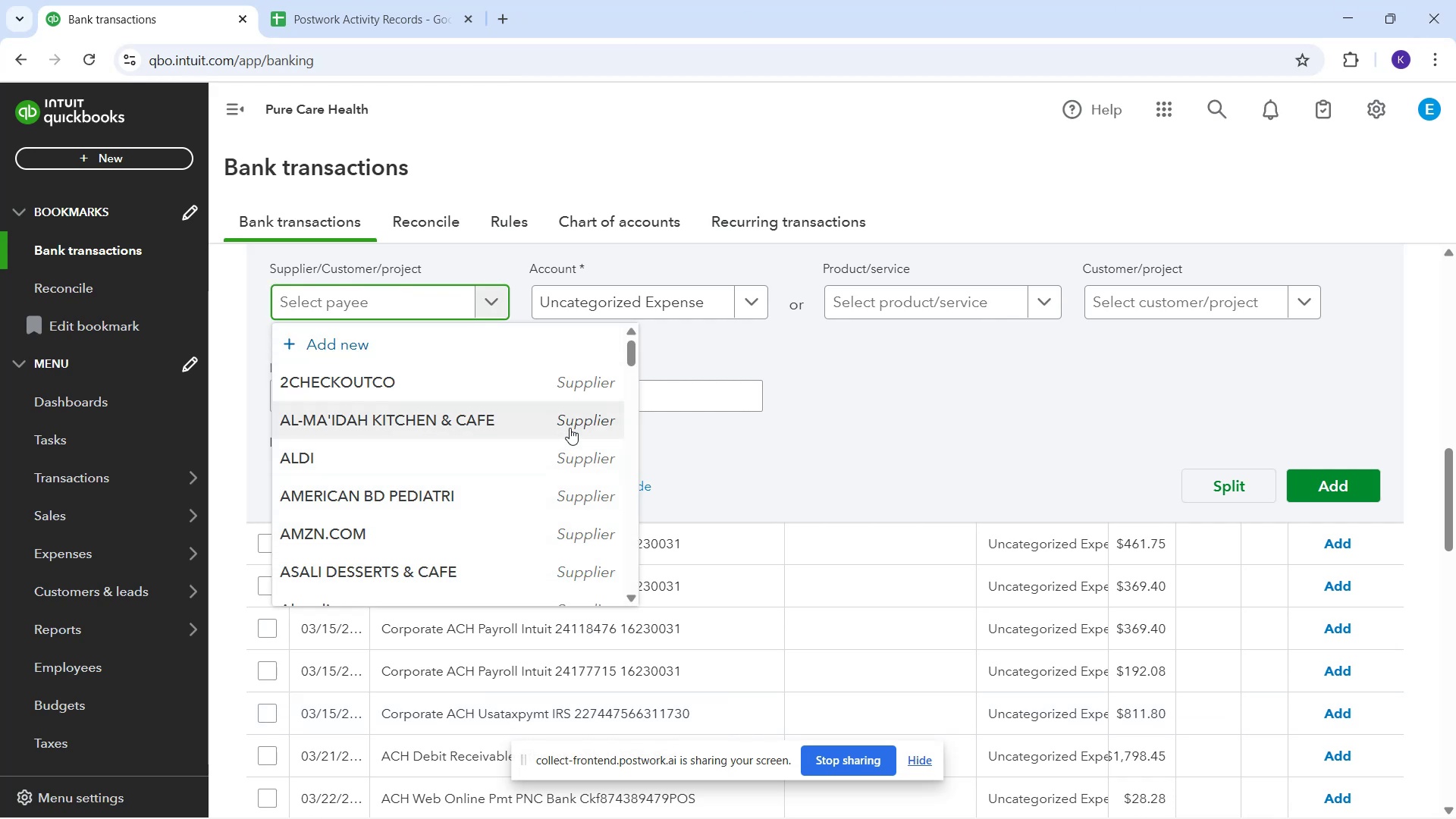 
wait(8.73)
 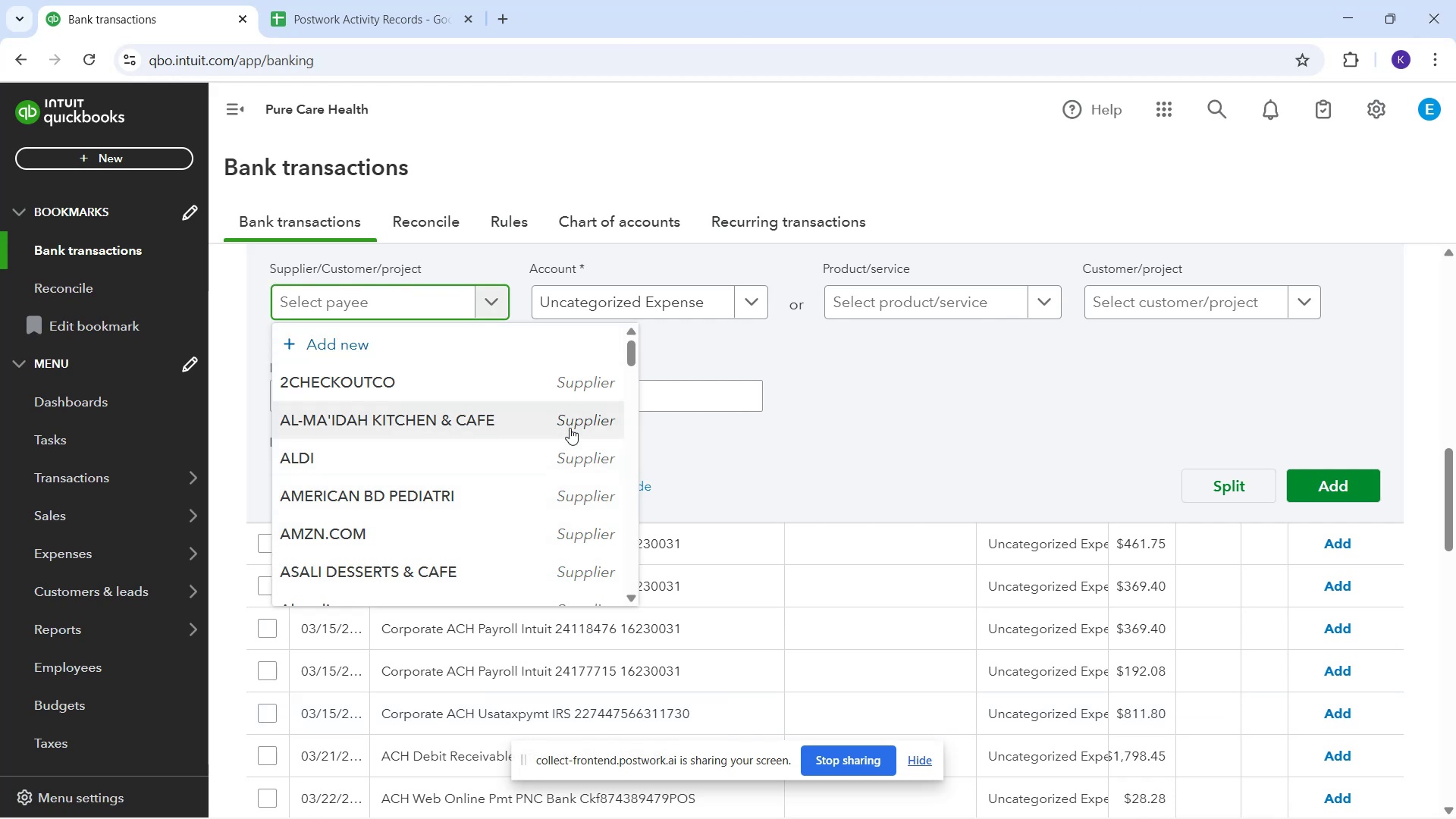 
scroll: coordinate [535, 553], scroll_direction: down, amount: 9.0
 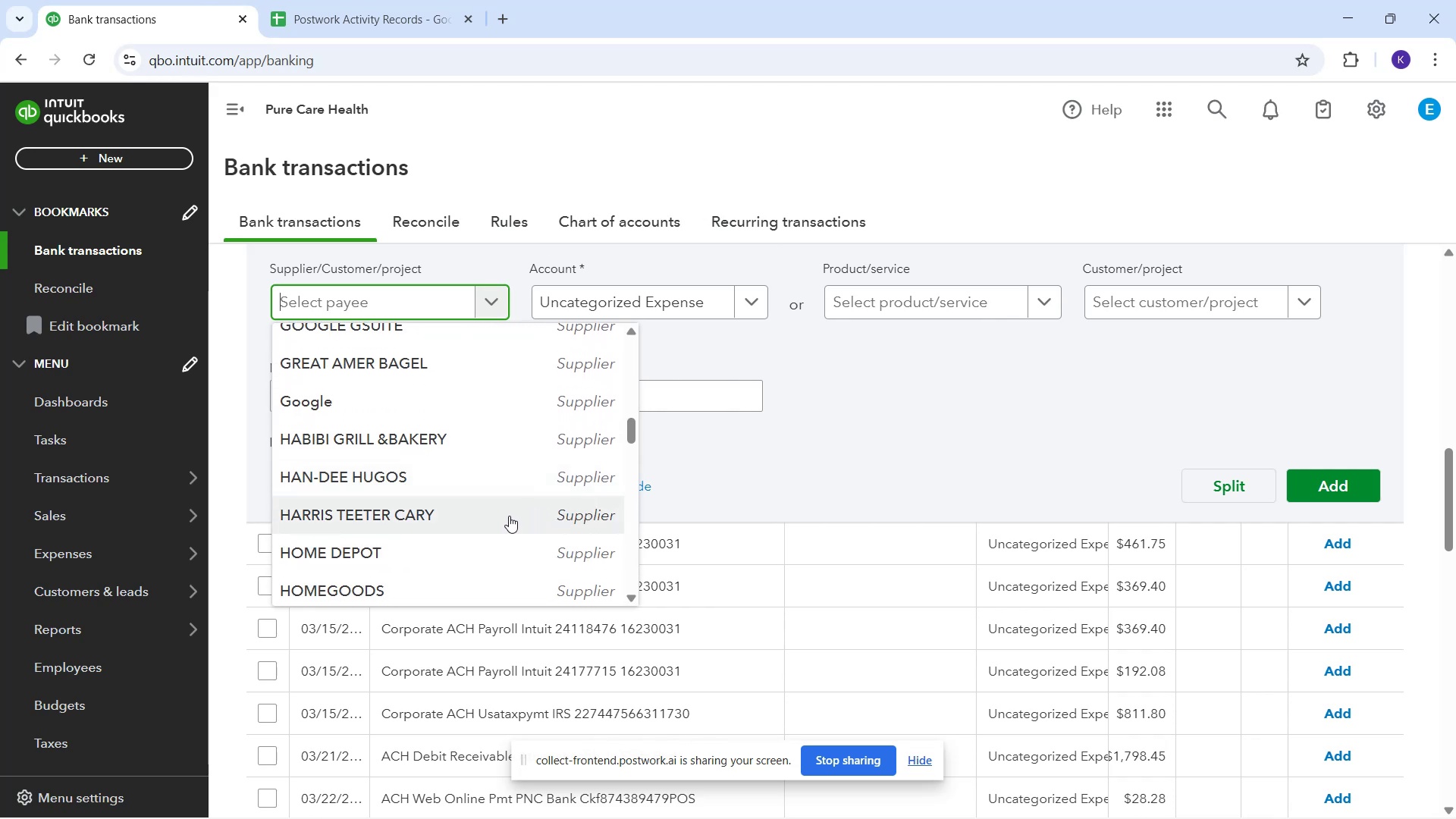 
wait(6.34)
 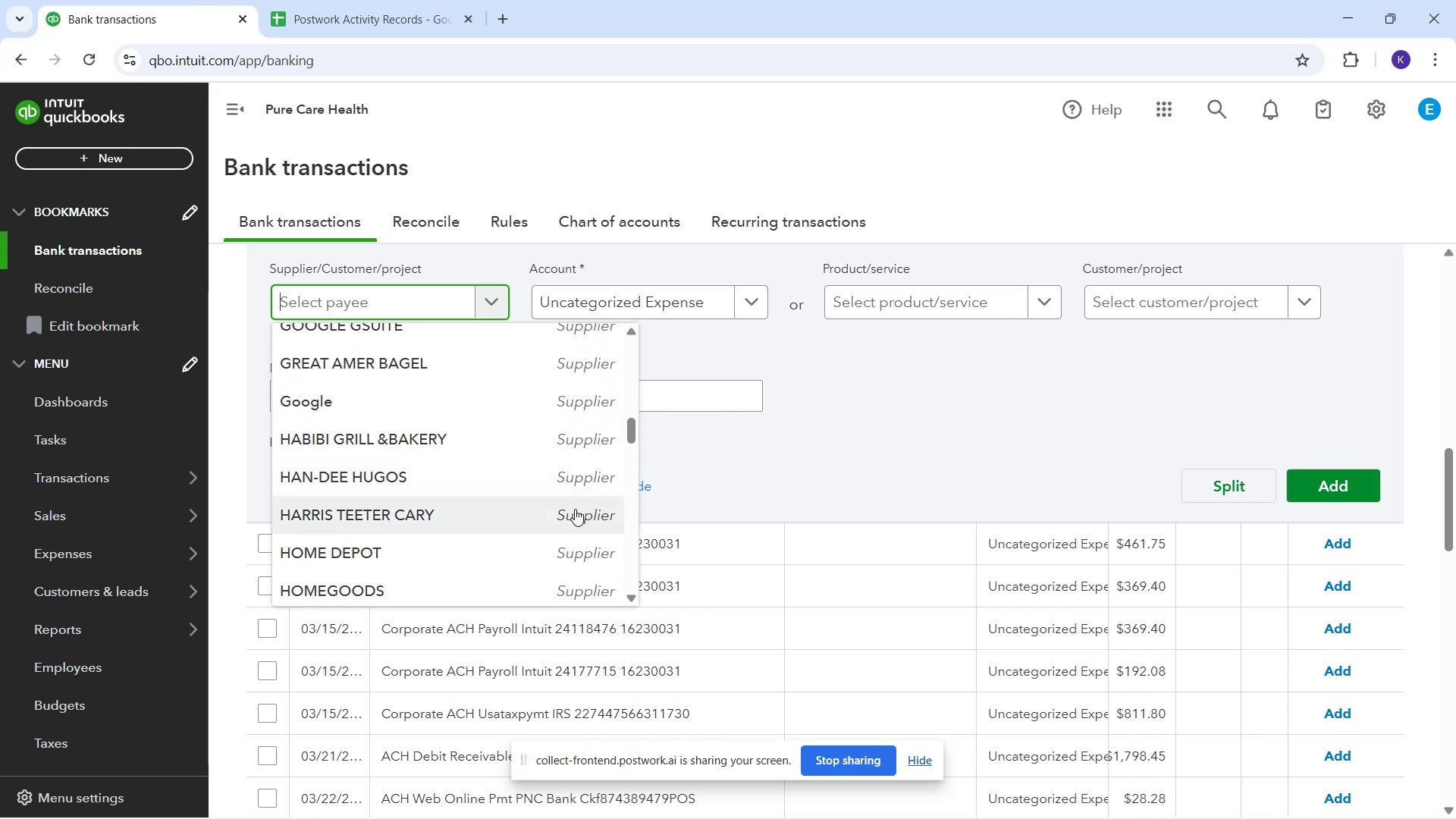 
scroll: coordinate [891, 508], scroll_direction: down, amount: 17.0
 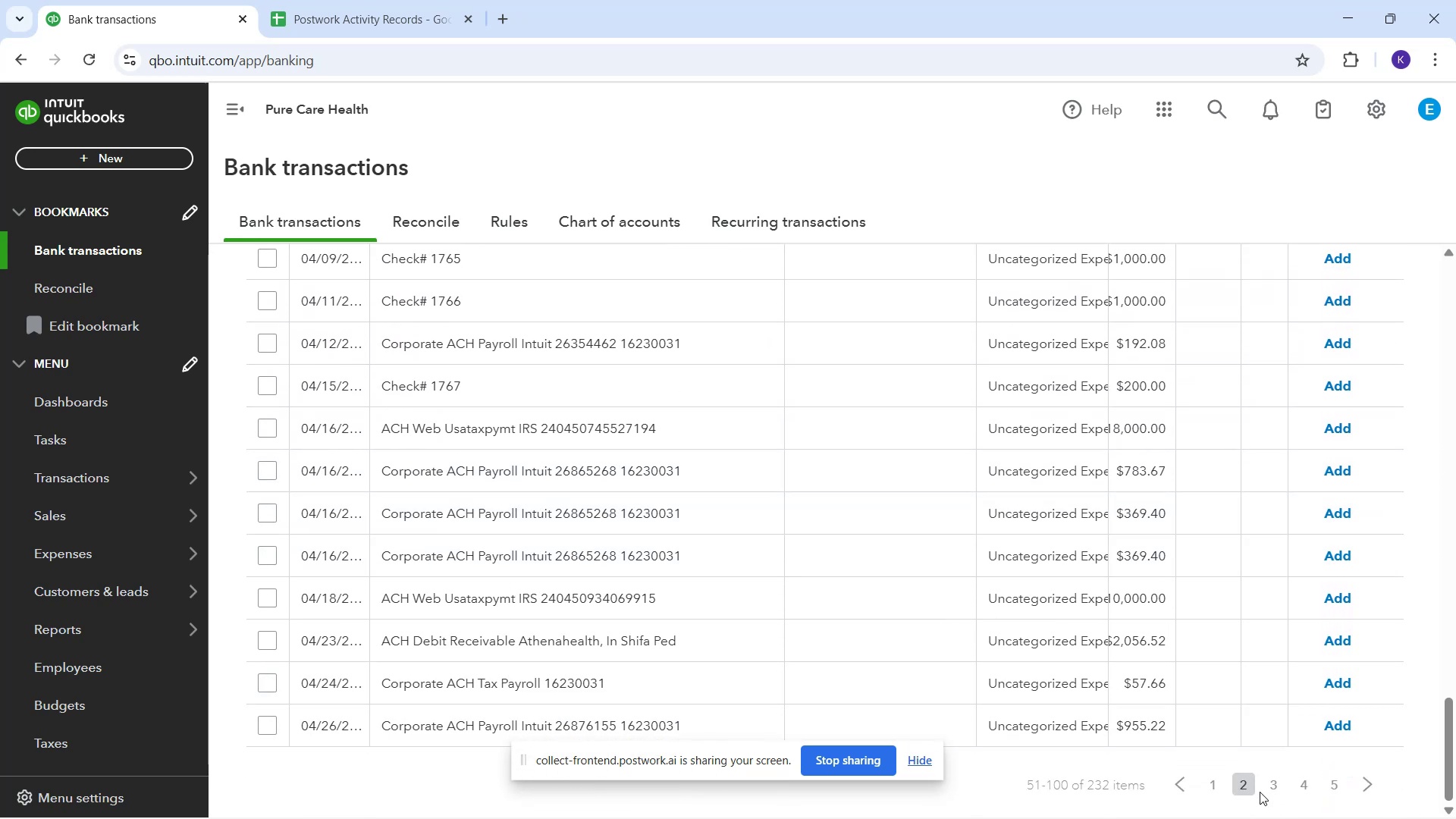 
left_click([1274, 779])
 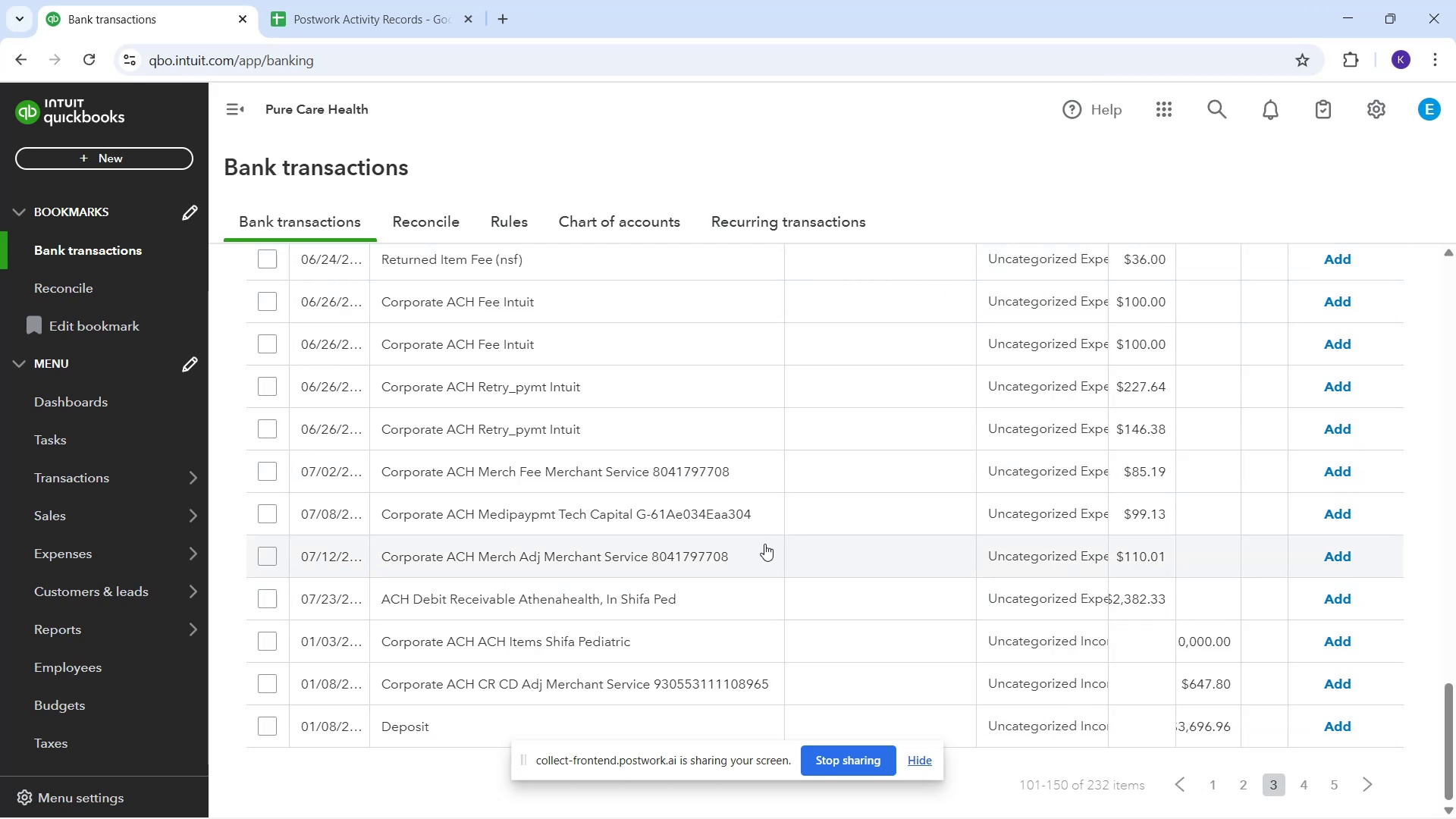 
wait(10.36)
 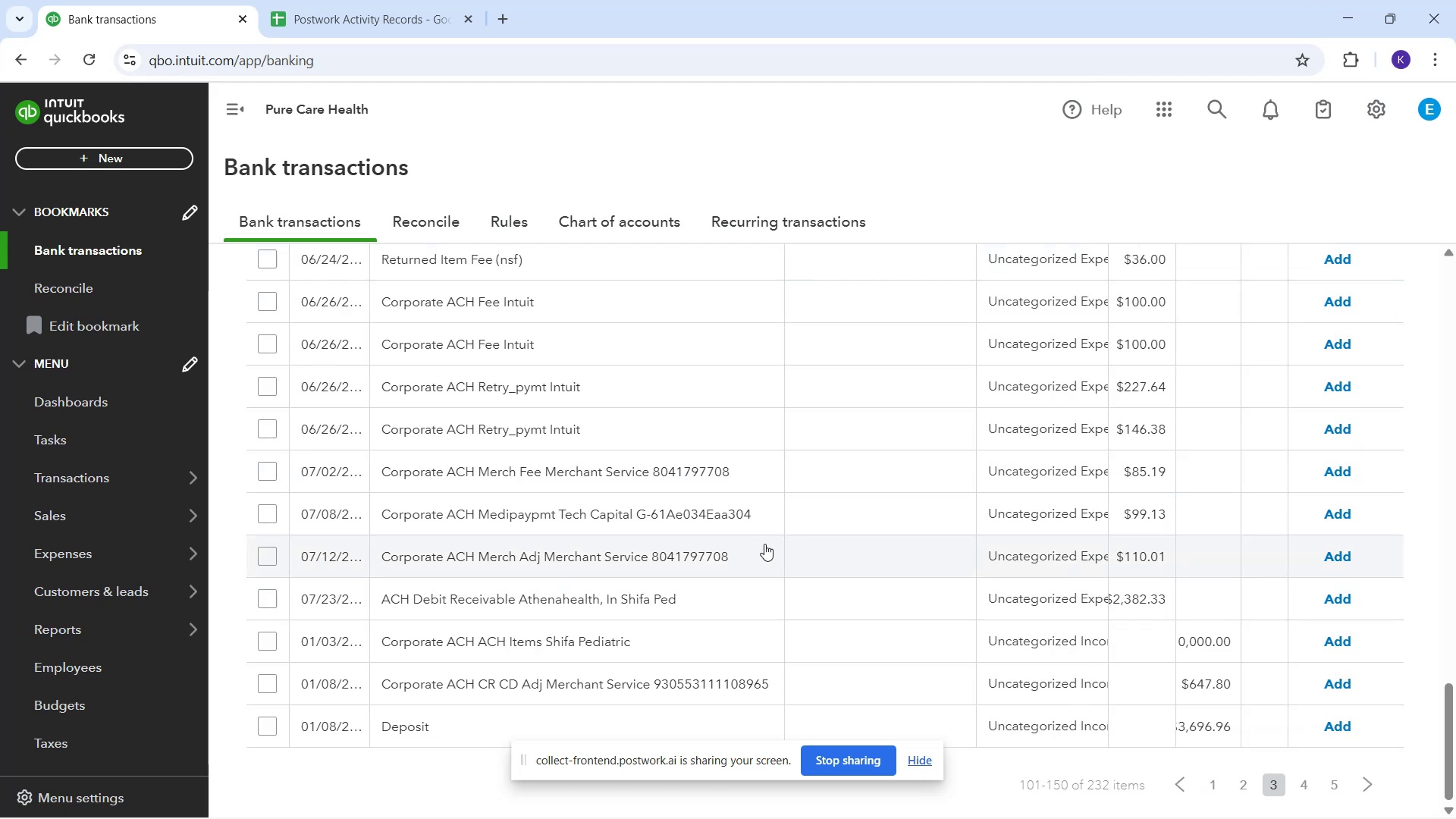 
scroll: coordinate [799, 576], scroll_direction: down, amount: 10.0
 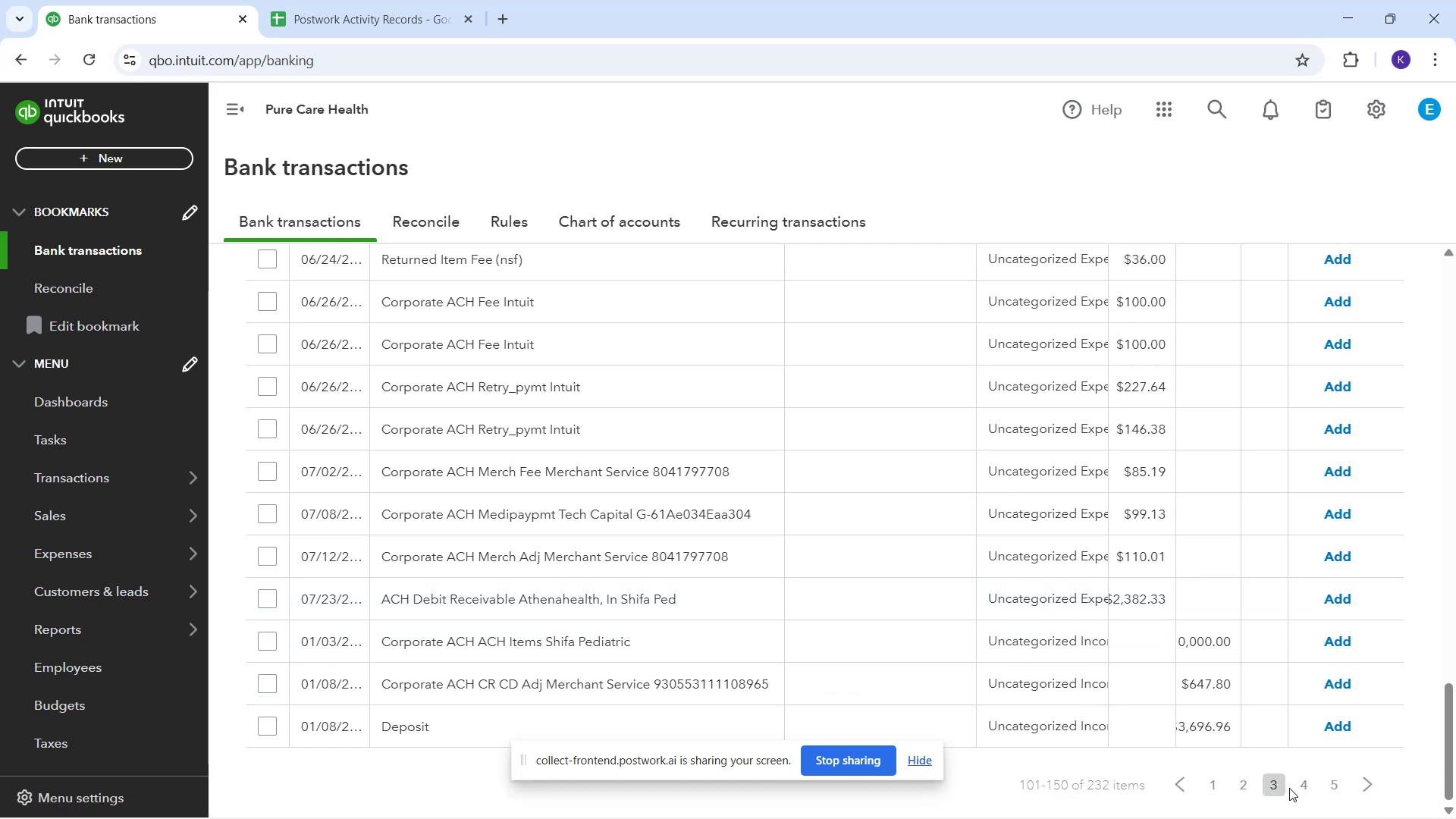 
left_click_drag(start_coordinate=[1305, 787], to_coordinate=[1304, 799])
 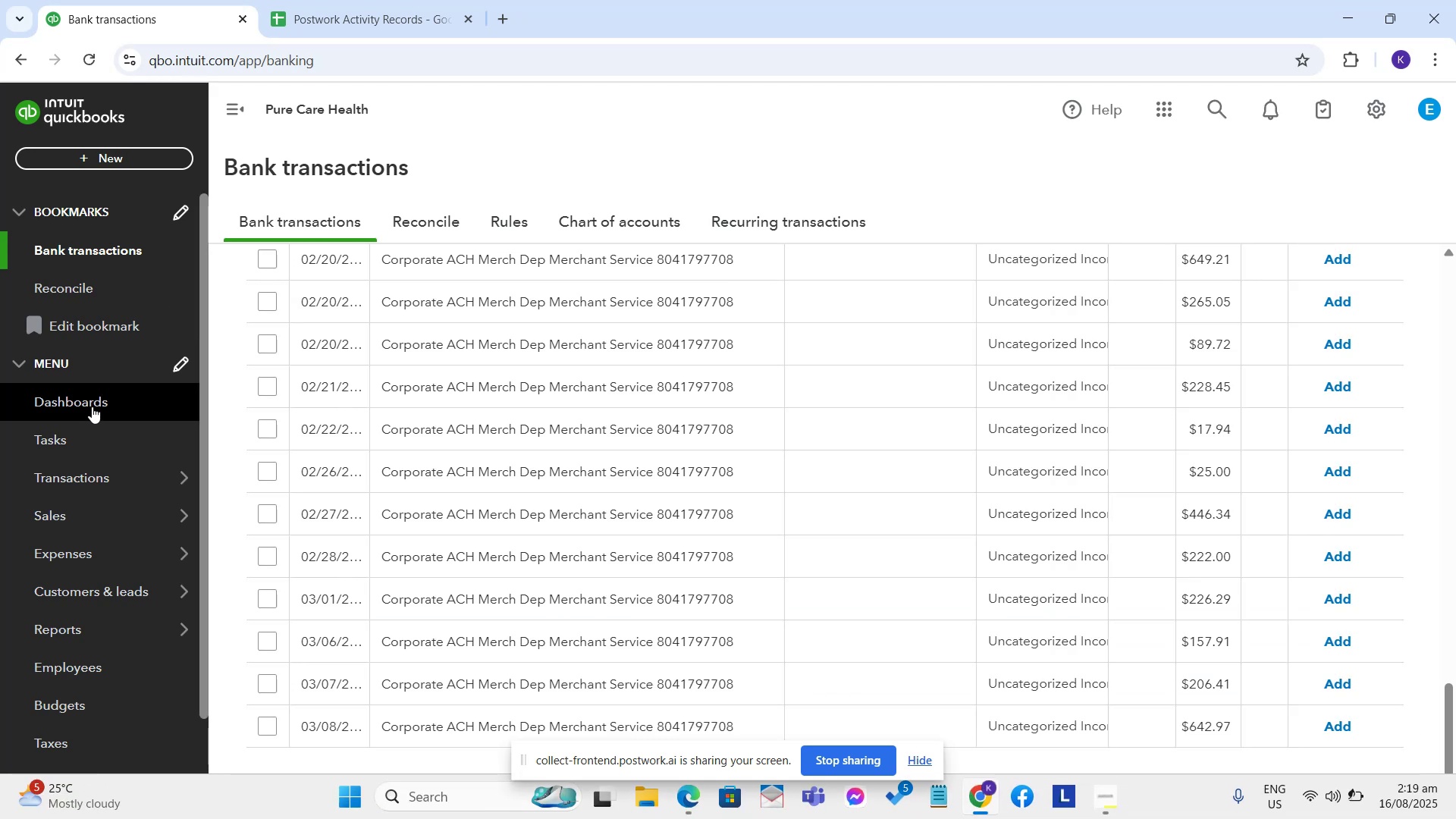 
wait(6.7)
 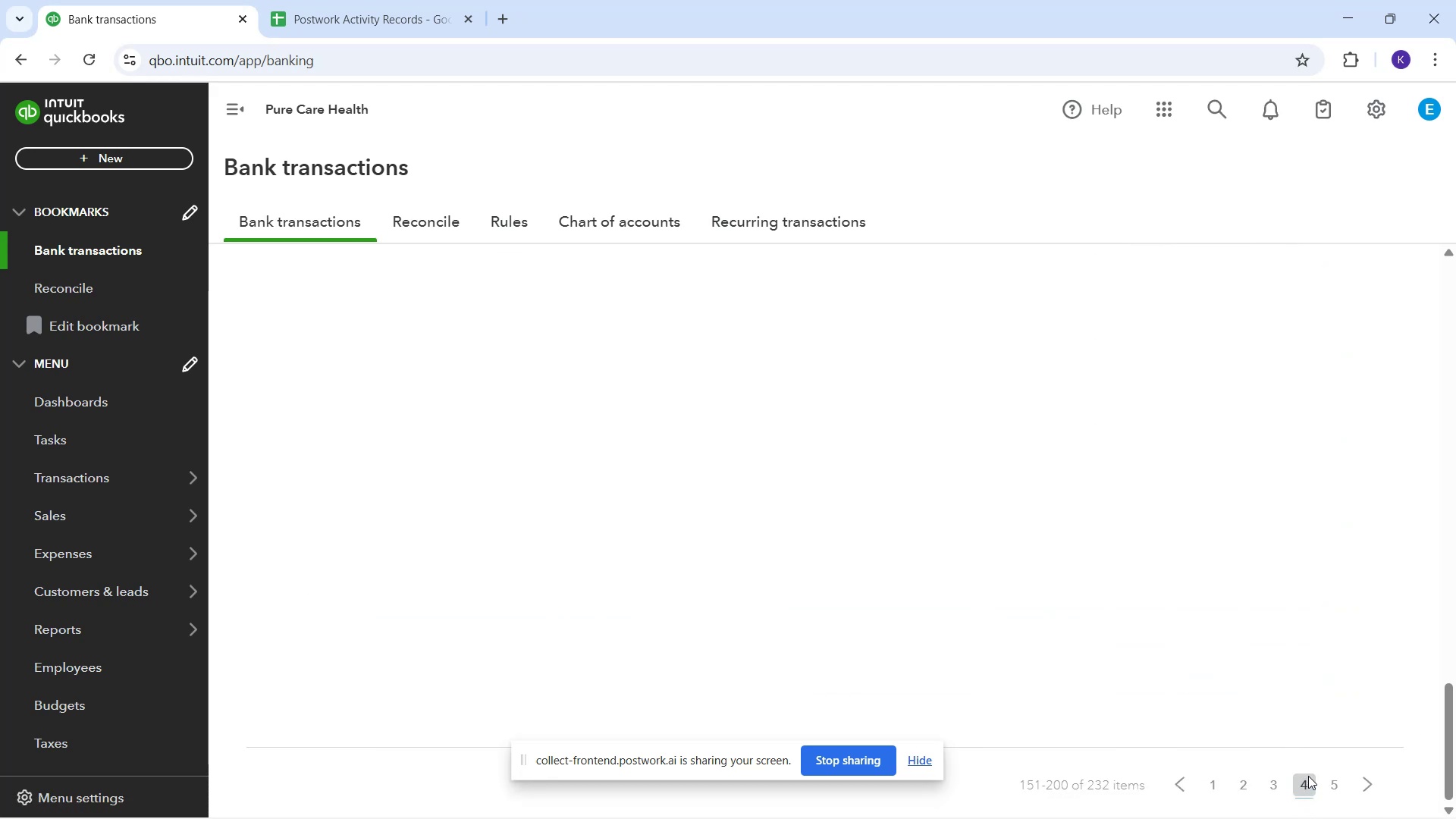 
scroll: coordinate [711, 439], scroll_direction: up, amount: 17.0
 